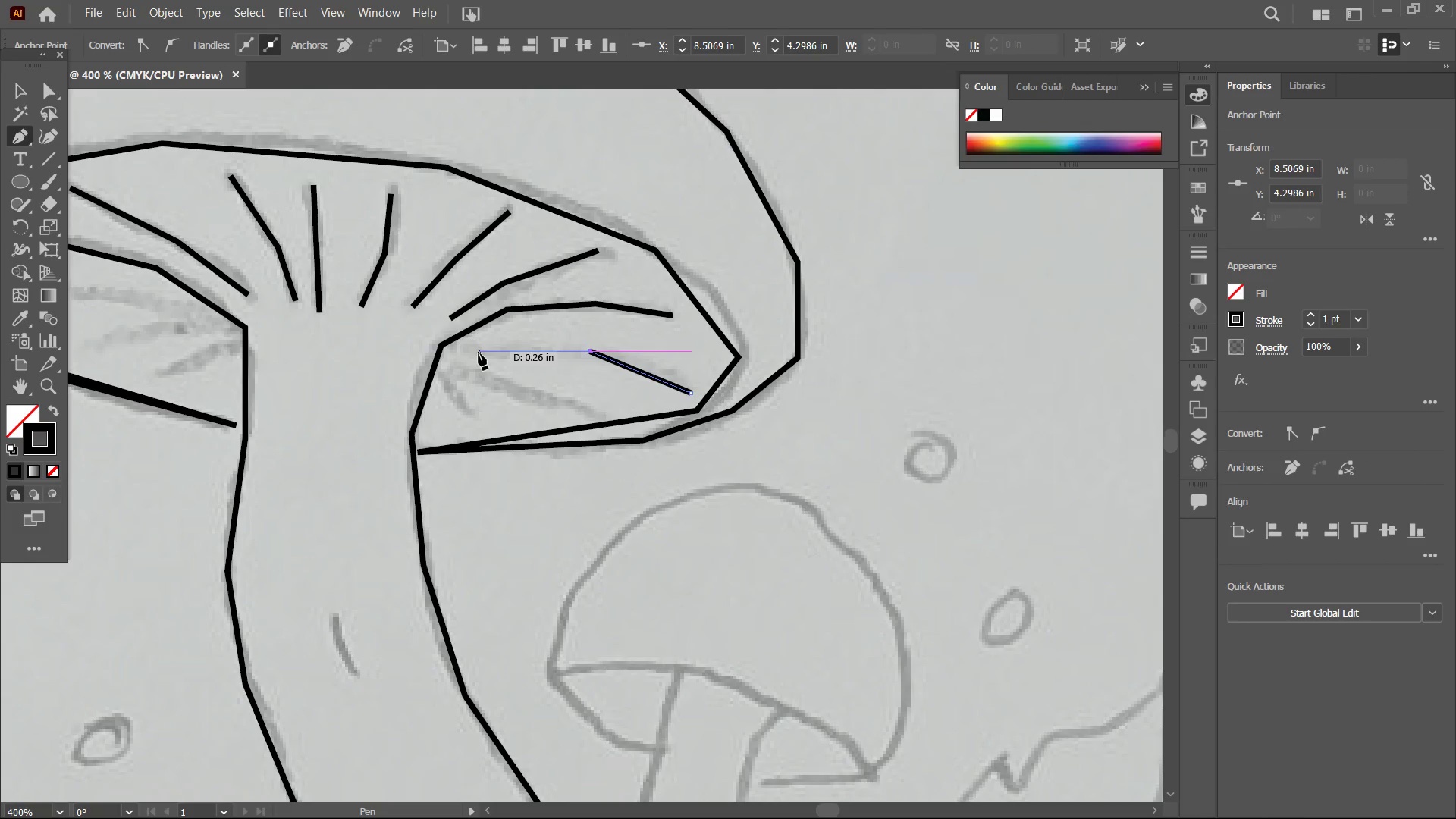 
left_click([477, 354])
 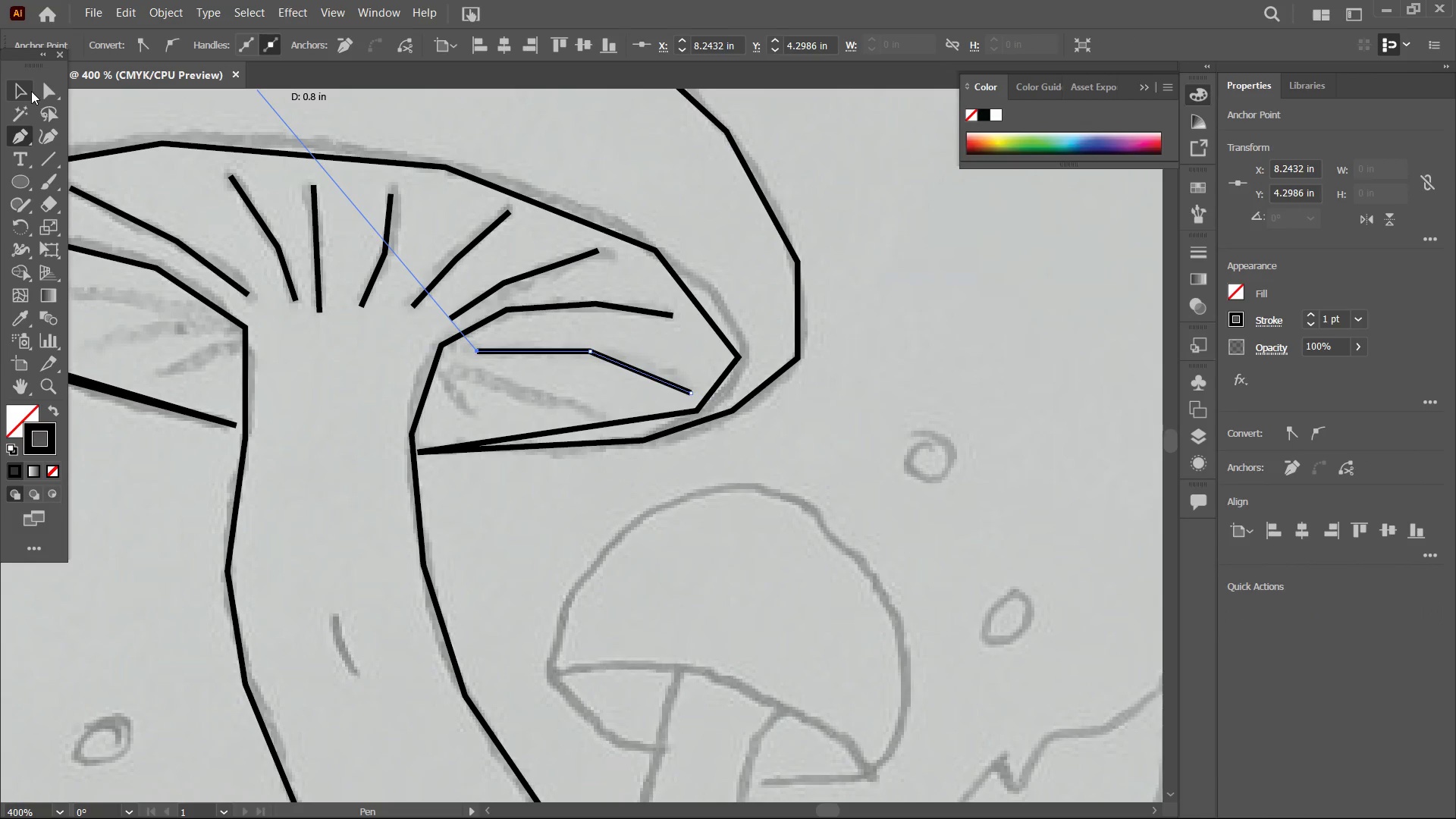 
double_click([173, 99])
 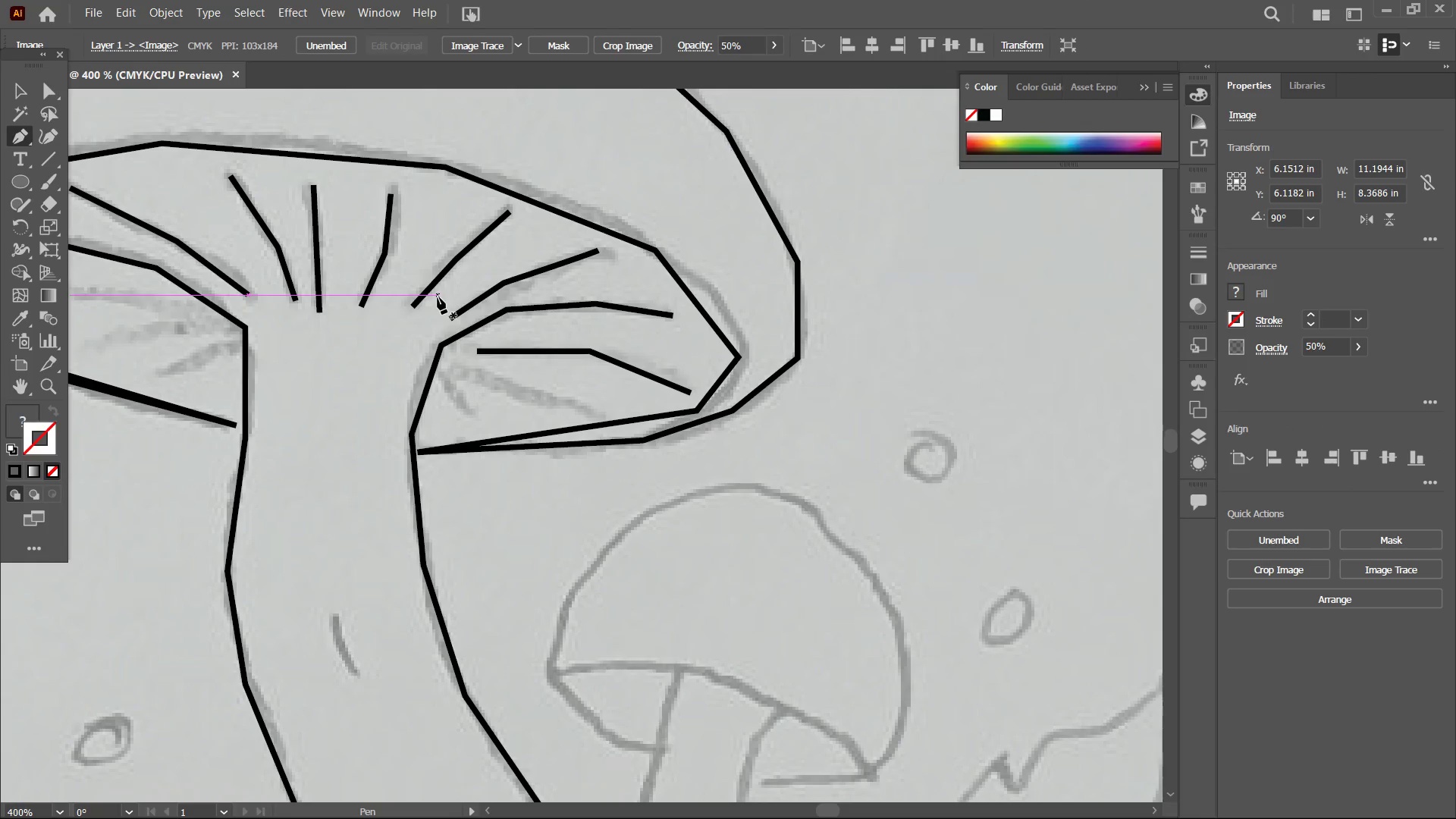 
left_click([457, 368])
 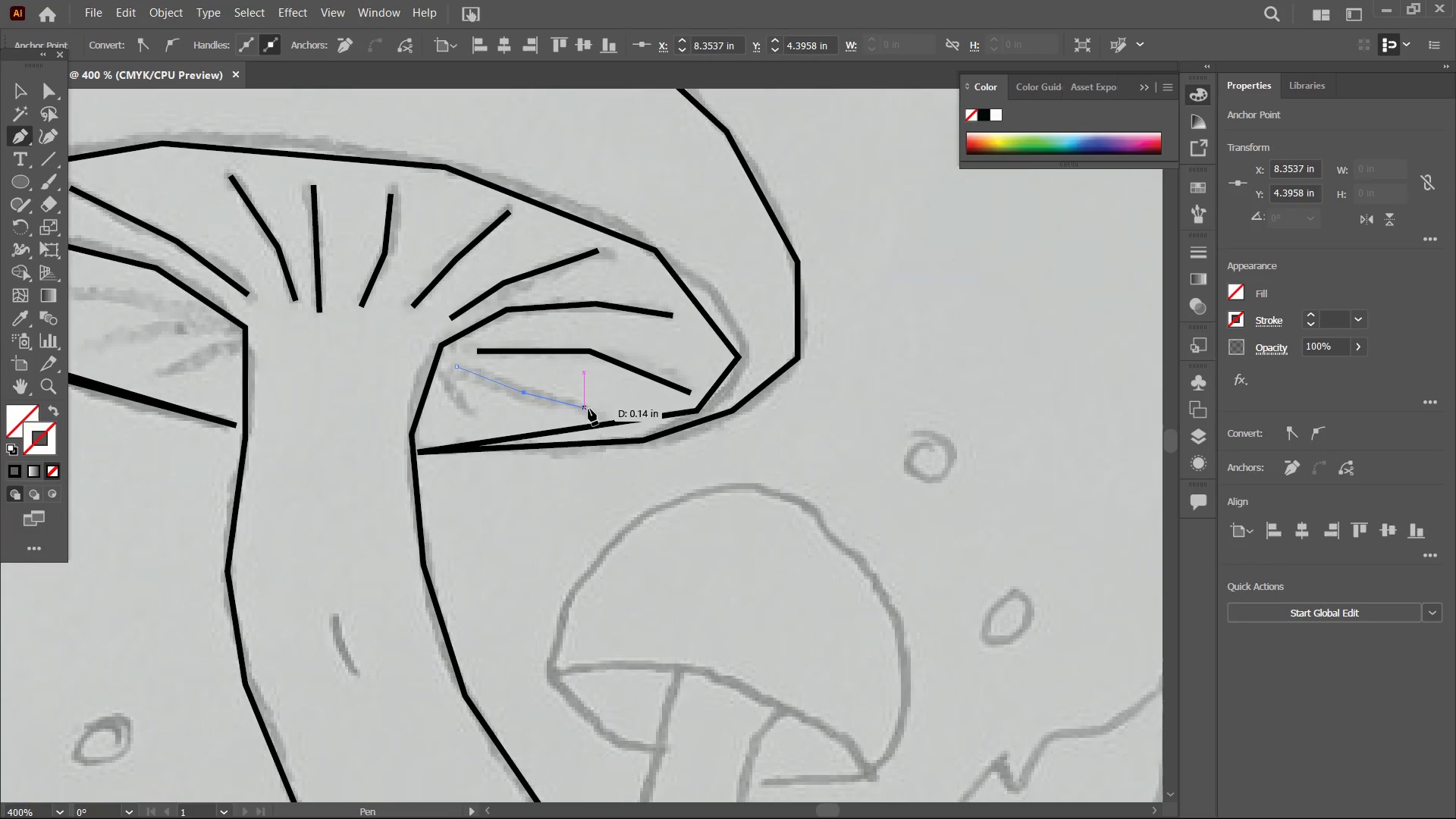 
left_click([596, 414])
 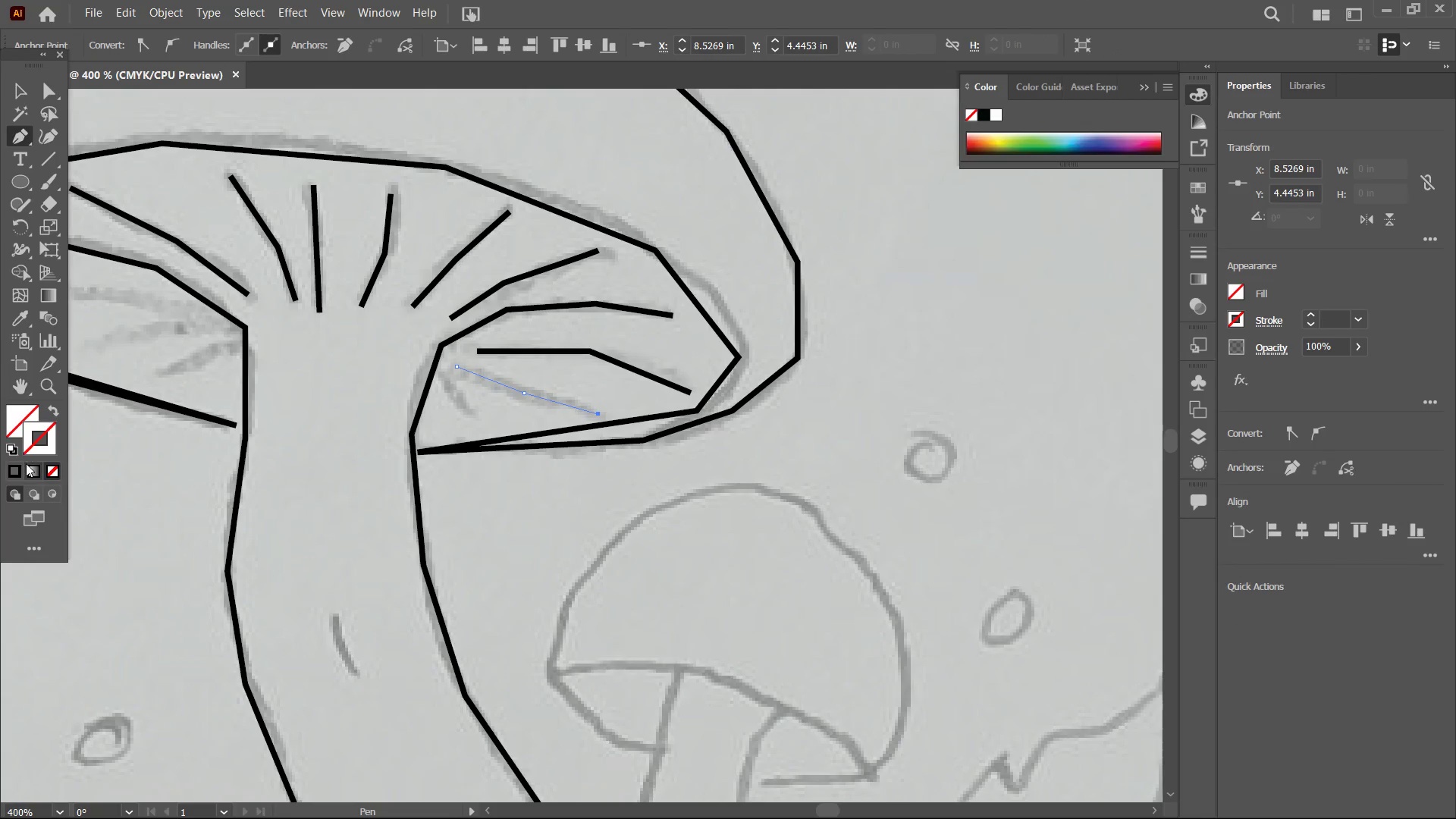 
left_click([20, 463])
 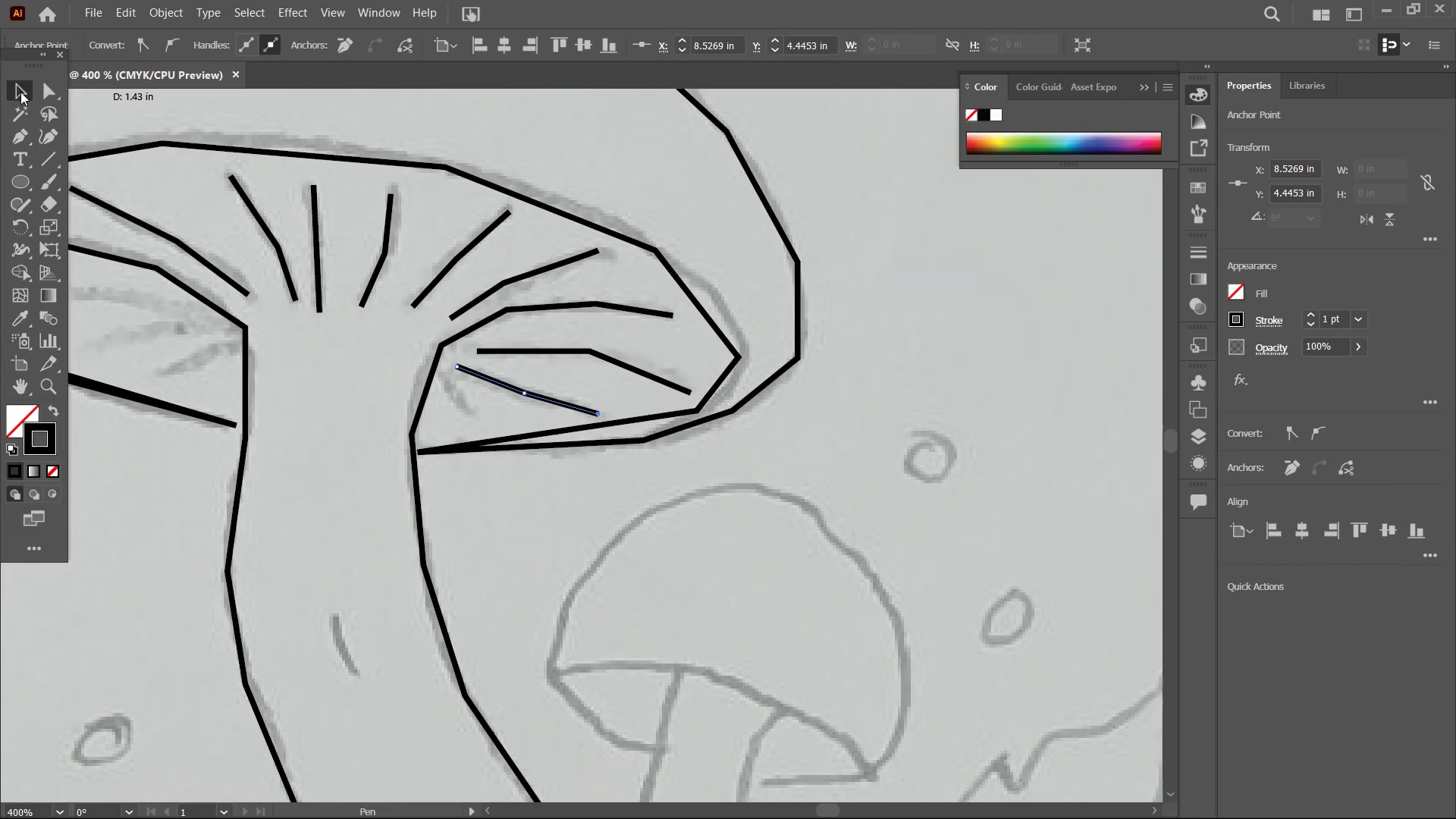 
double_click([108, 94])
 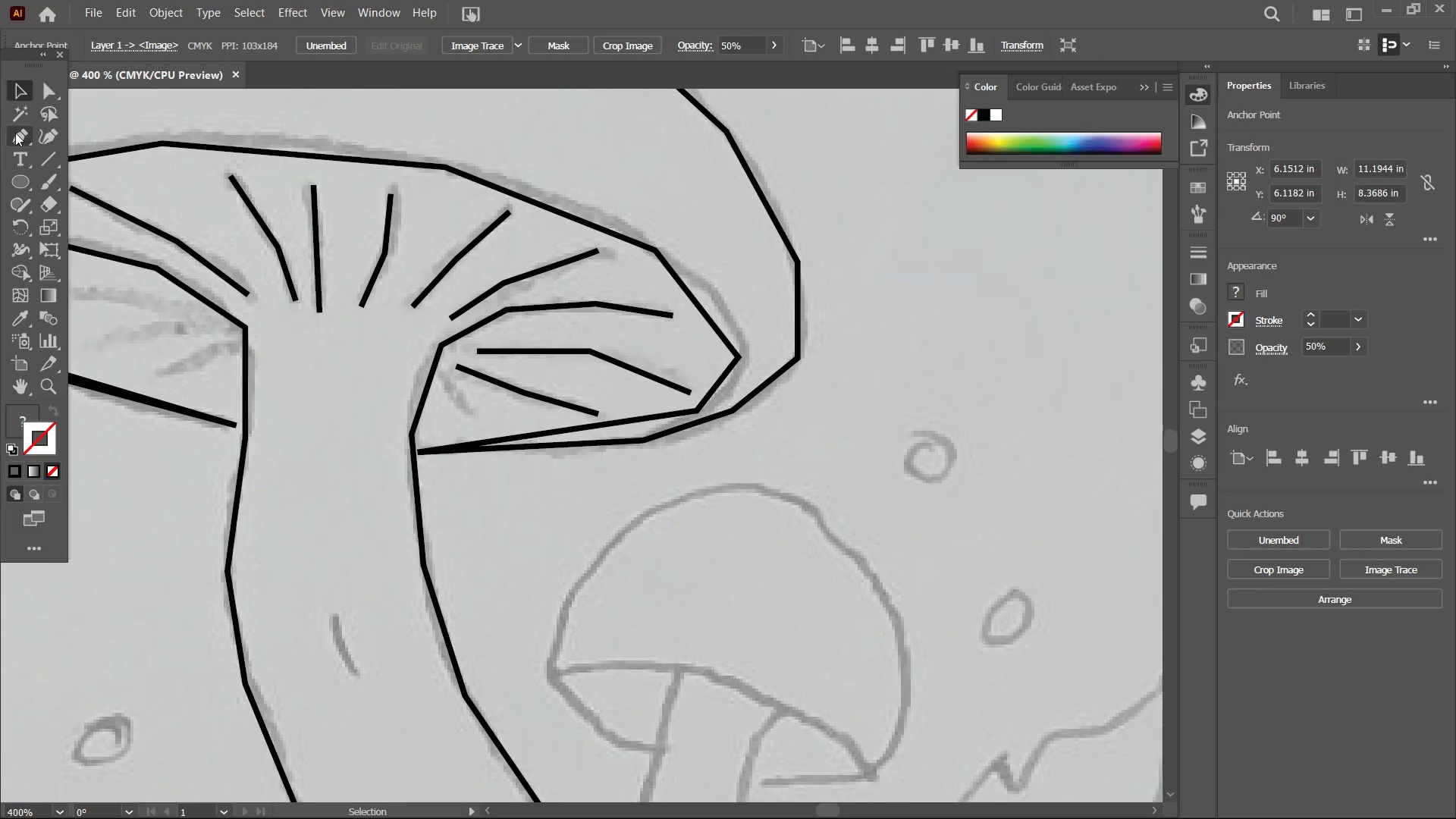 
triple_click([15, 133])
 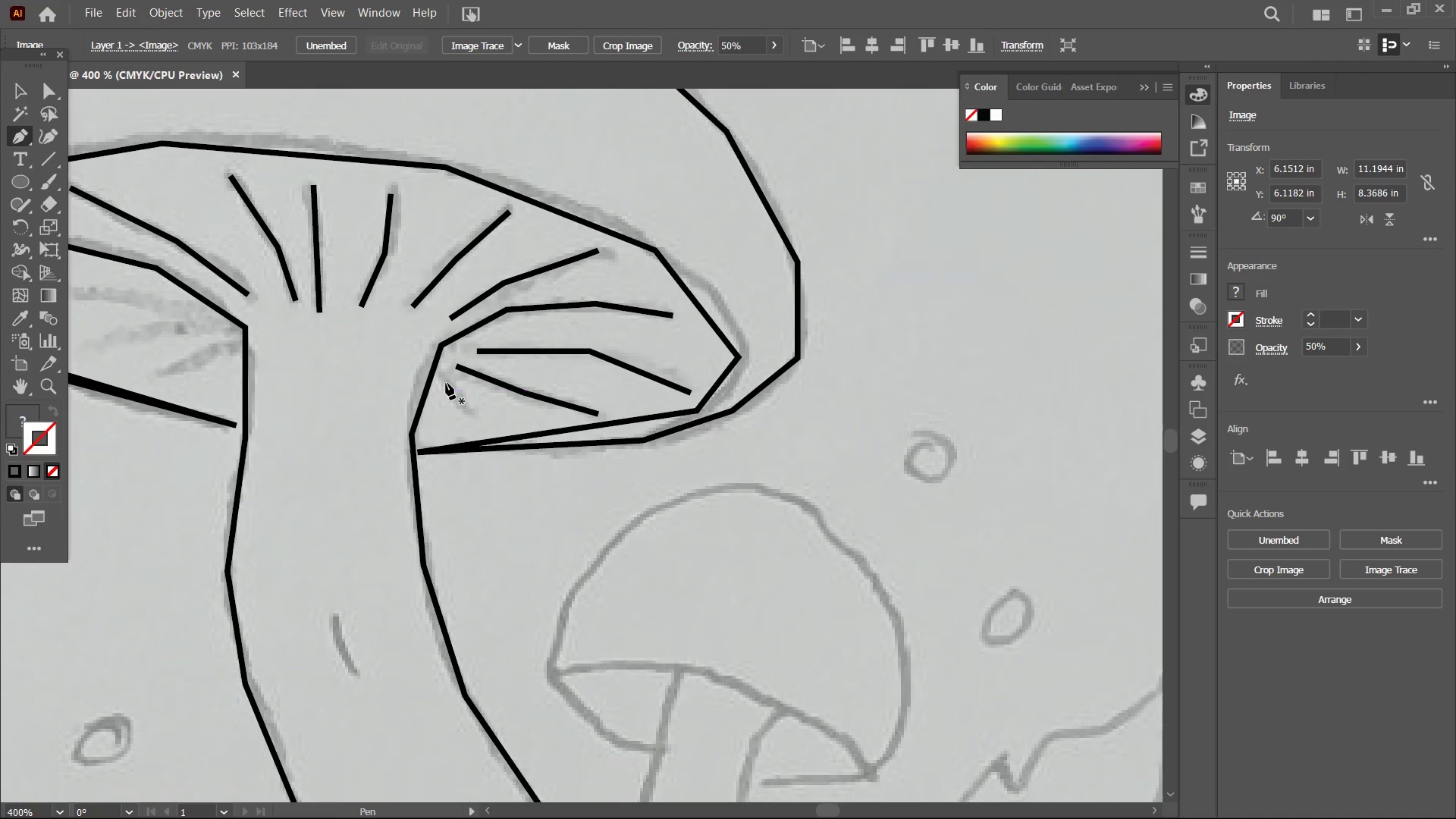 
left_click([442, 379])
 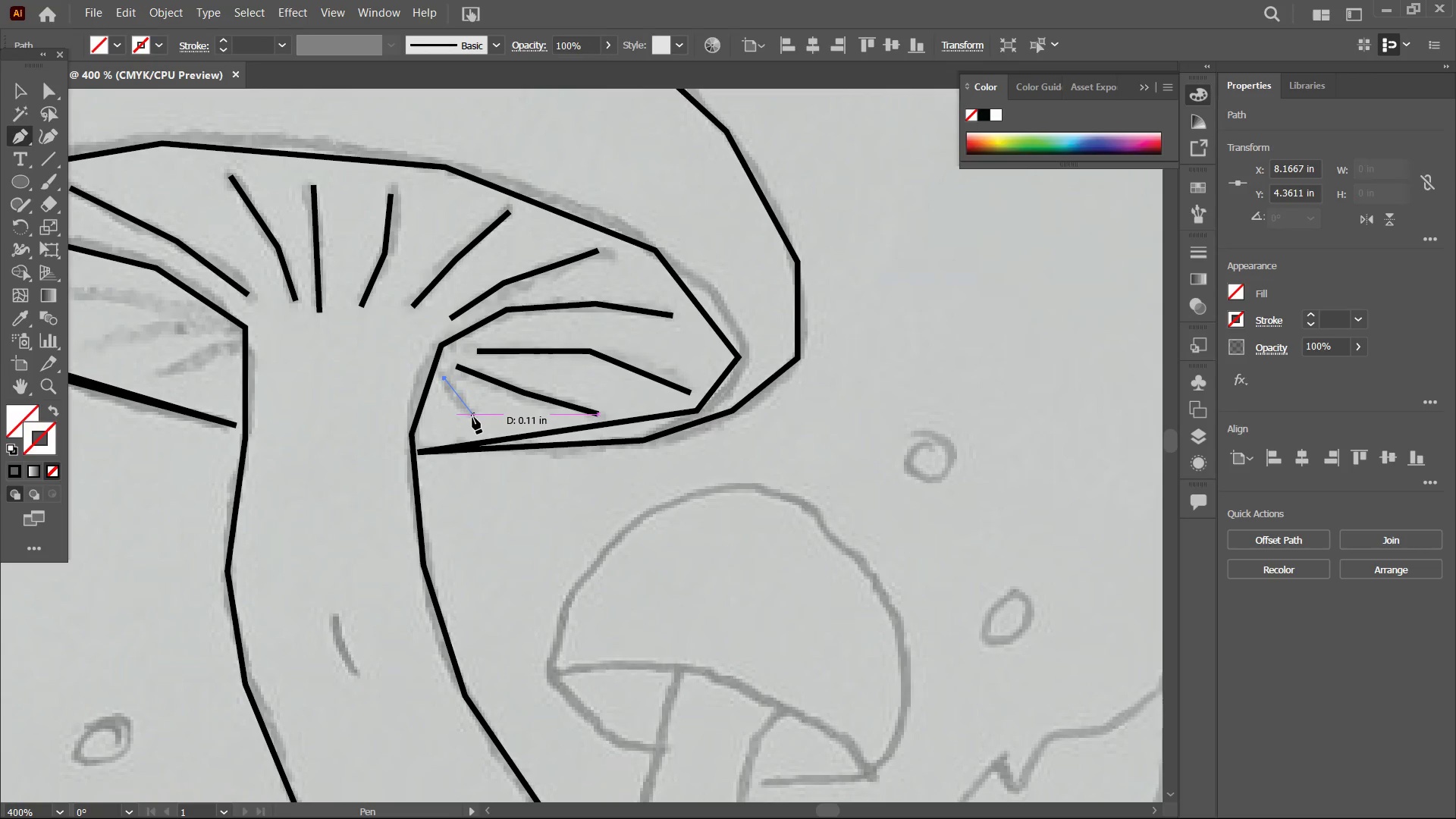 
left_click([472, 417])
 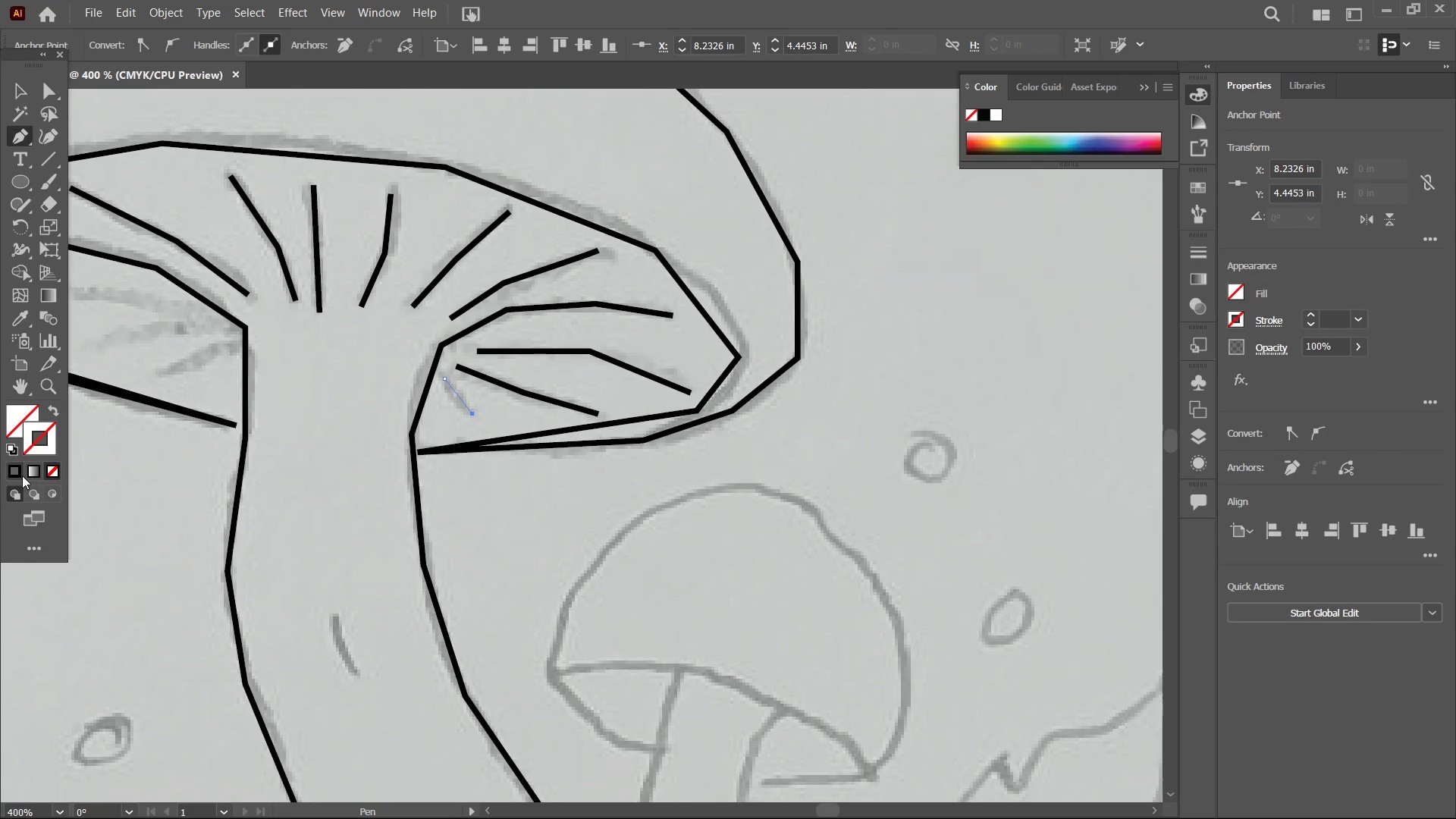 
left_click([20, 474])
 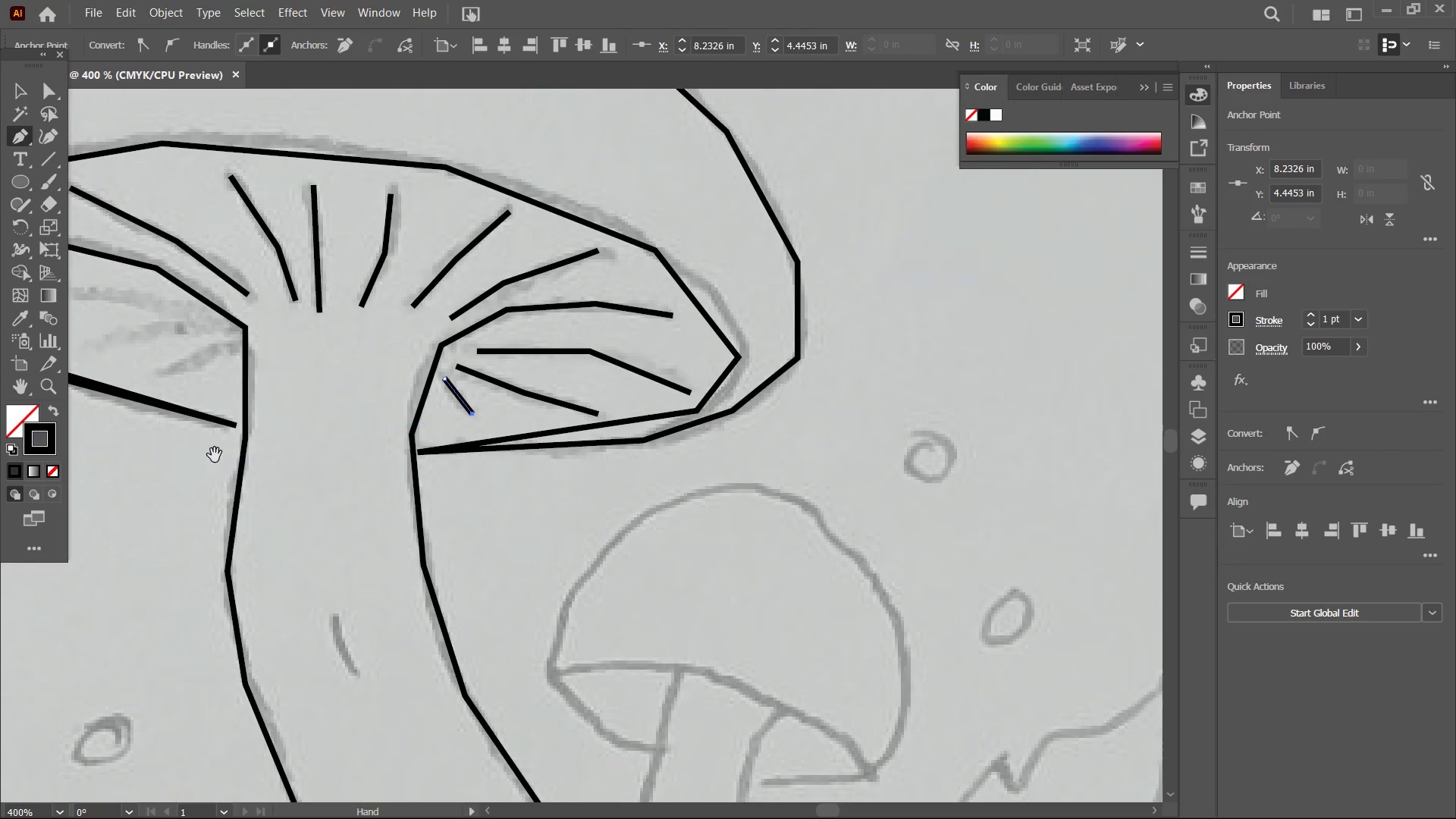 
hold_key(key=Space, duration=0.73)
 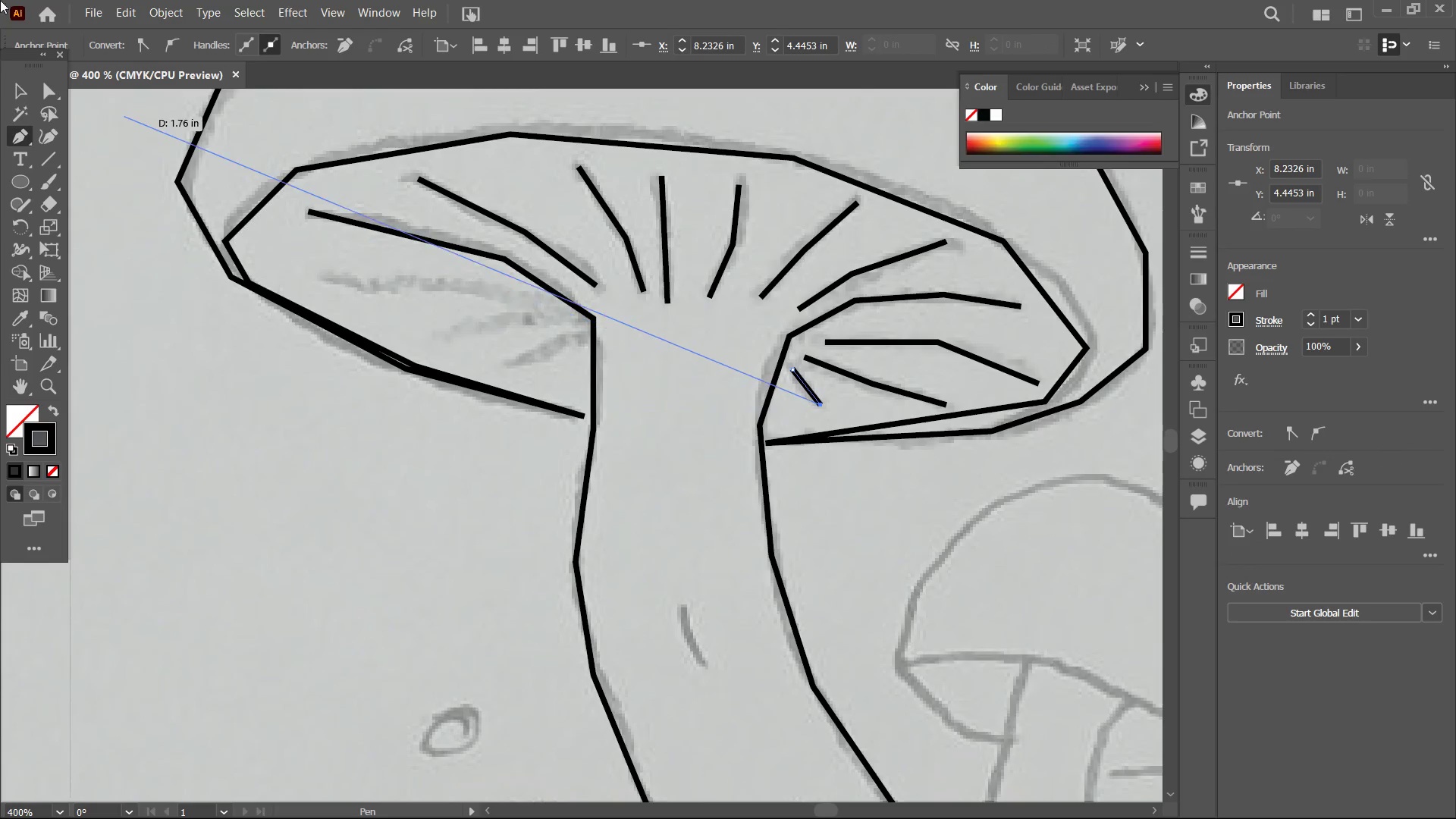 
left_click_drag(start_coordinate=[209, 452], to_coordinate=[557, 441])
 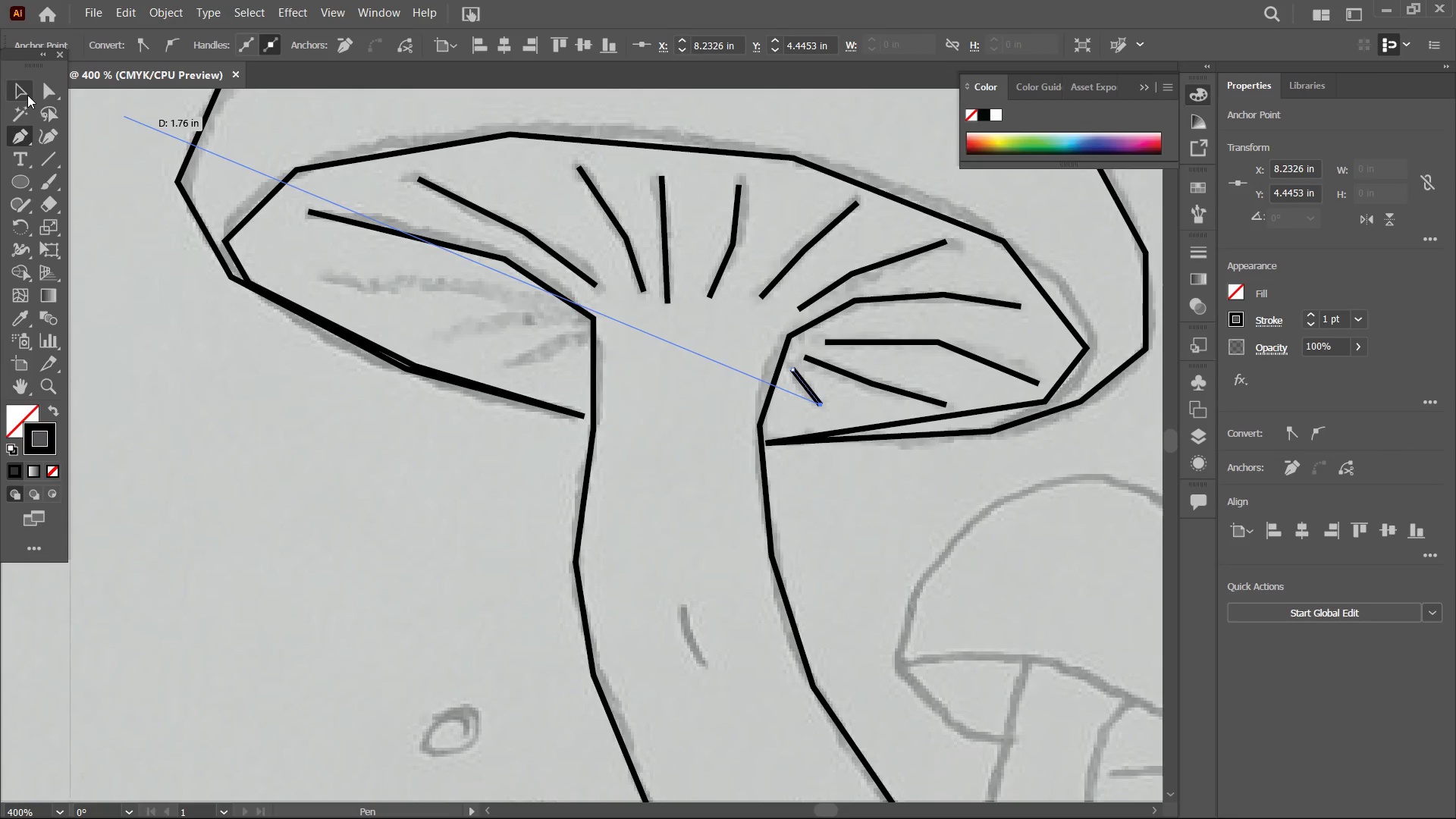 
left_click([6, 94])
 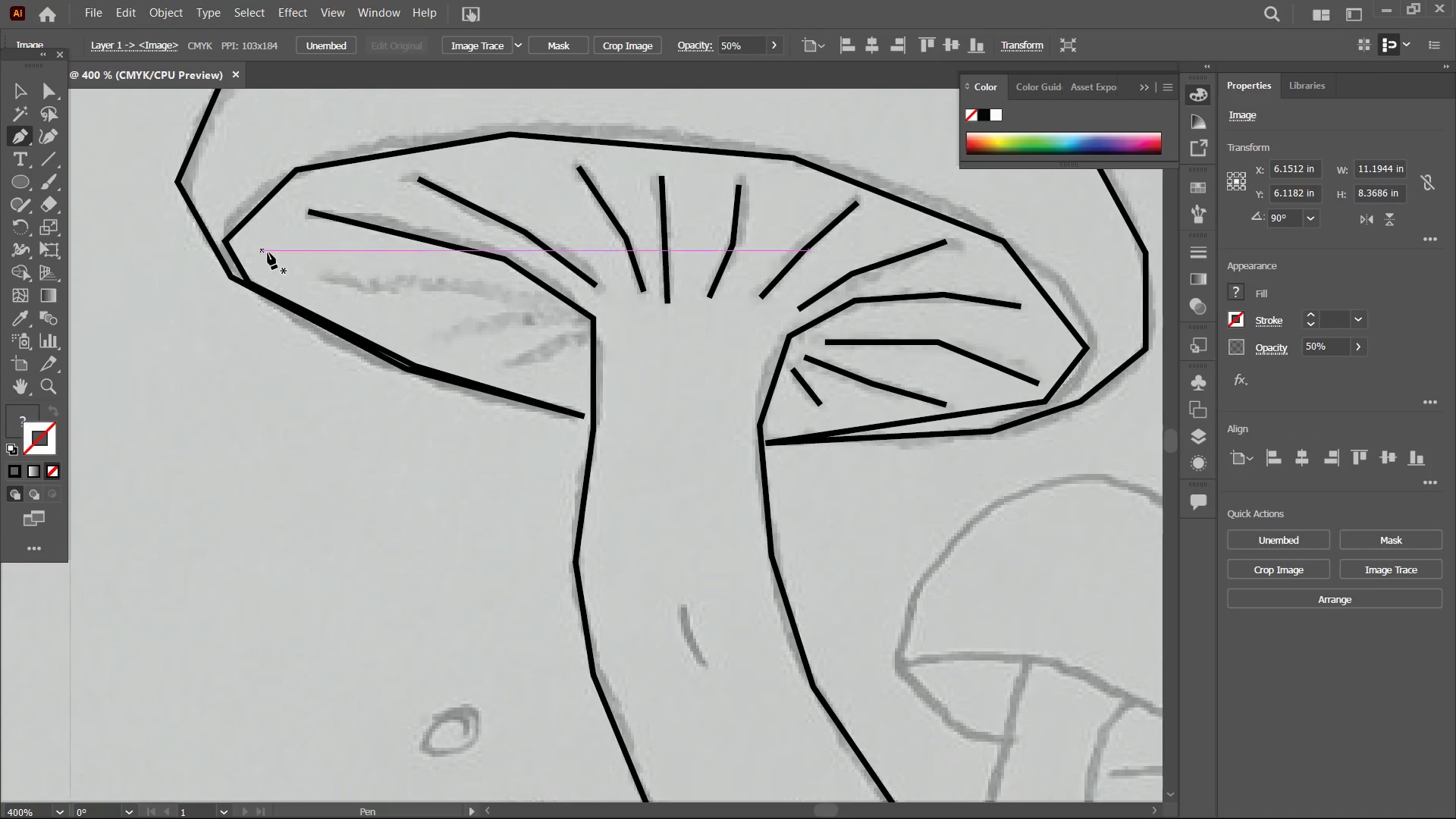 
left_click([320, 278])
 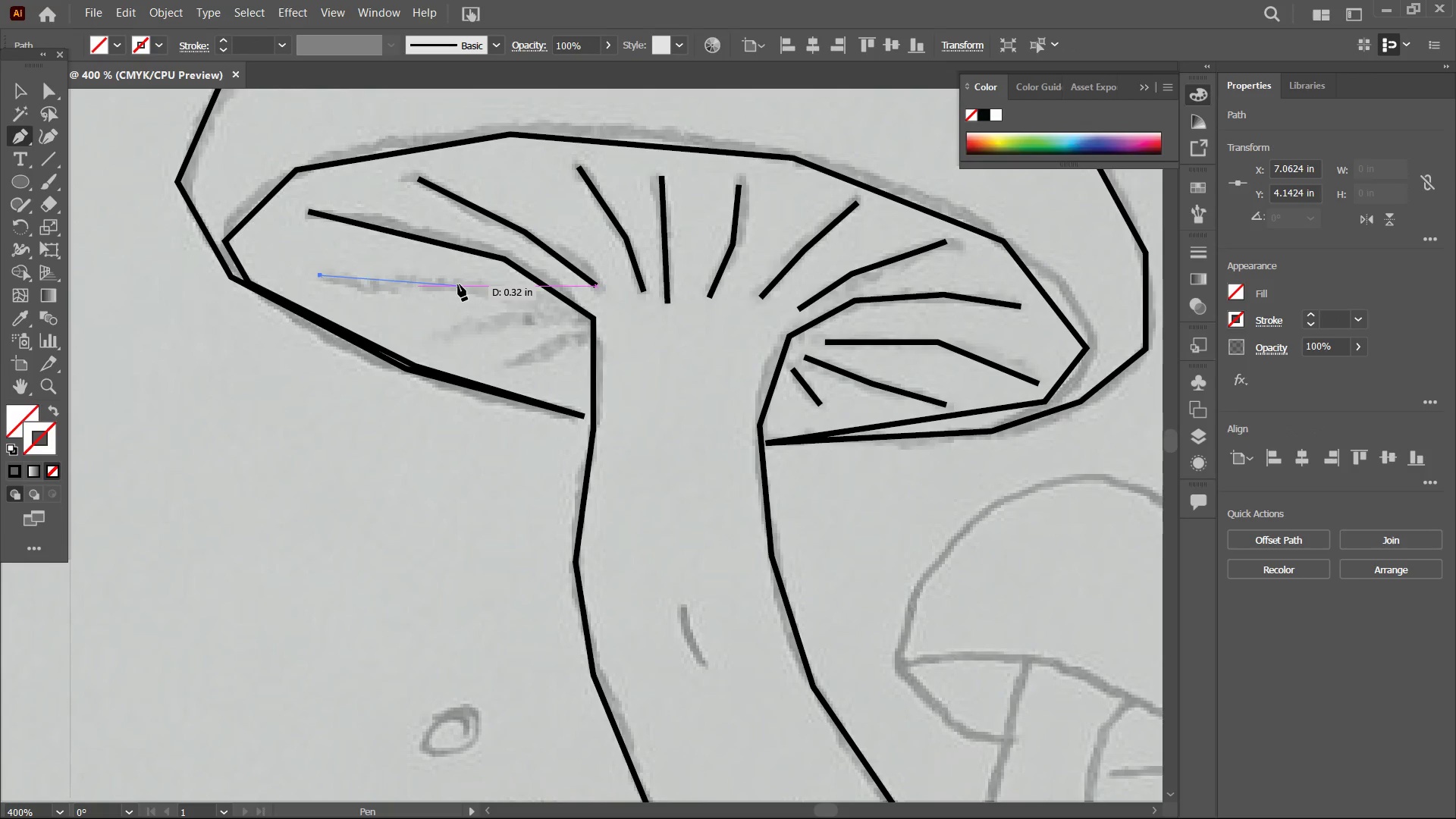 
left_click_drag(start_coordinate=[455, 281], to_coordinate=[465, 283])
 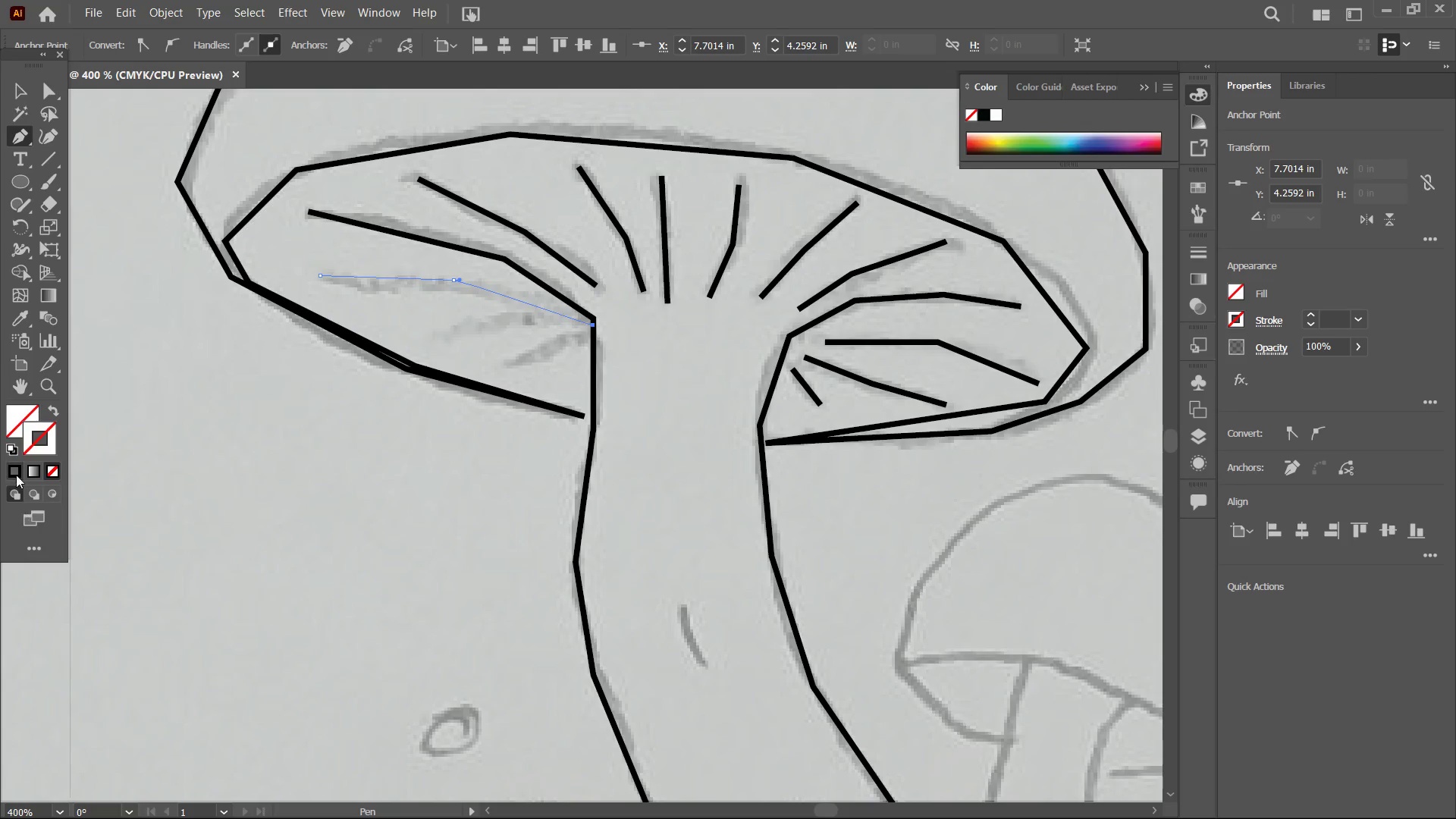 
wait(5.22)
 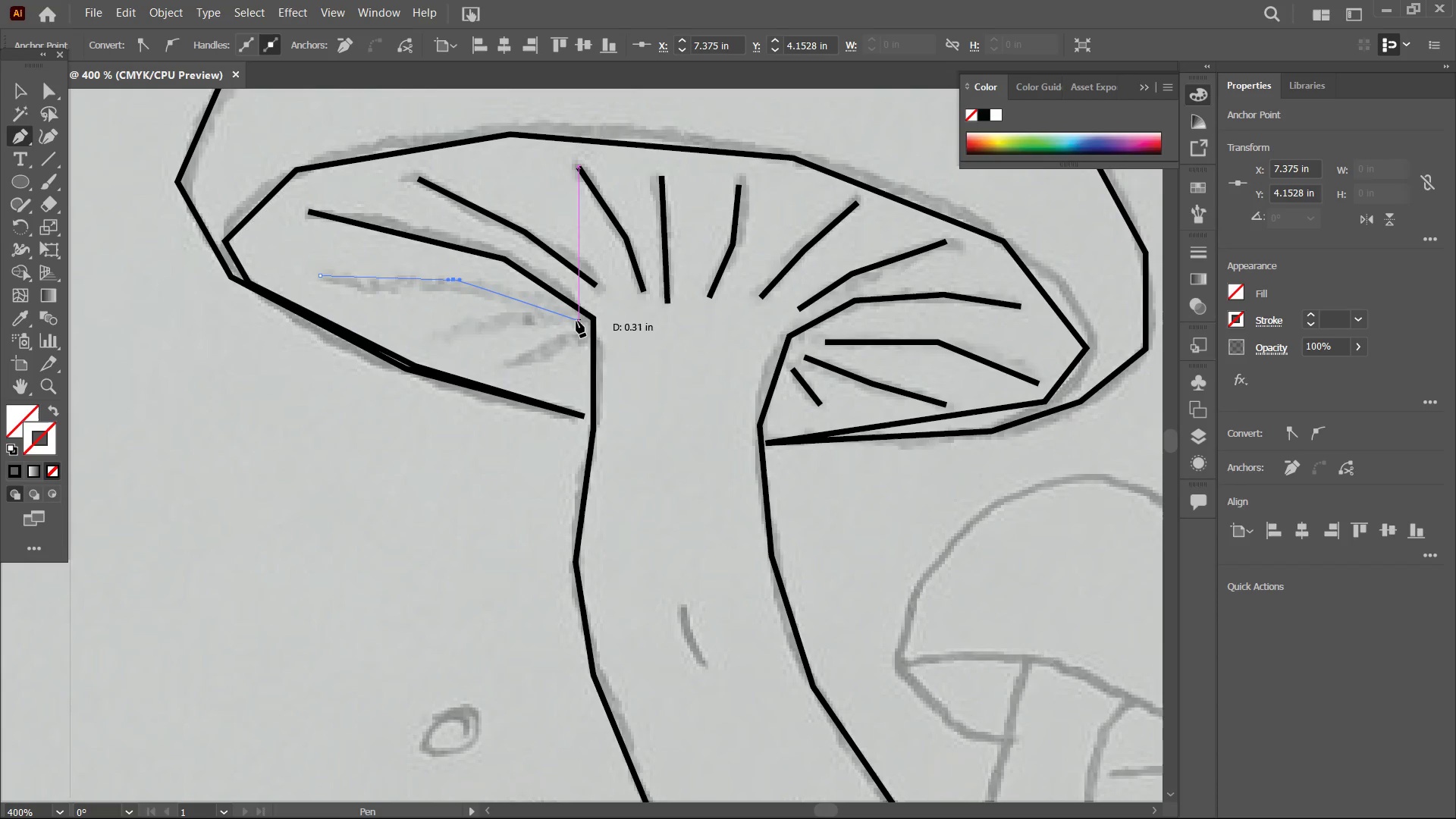 
left_click([26, 84])
 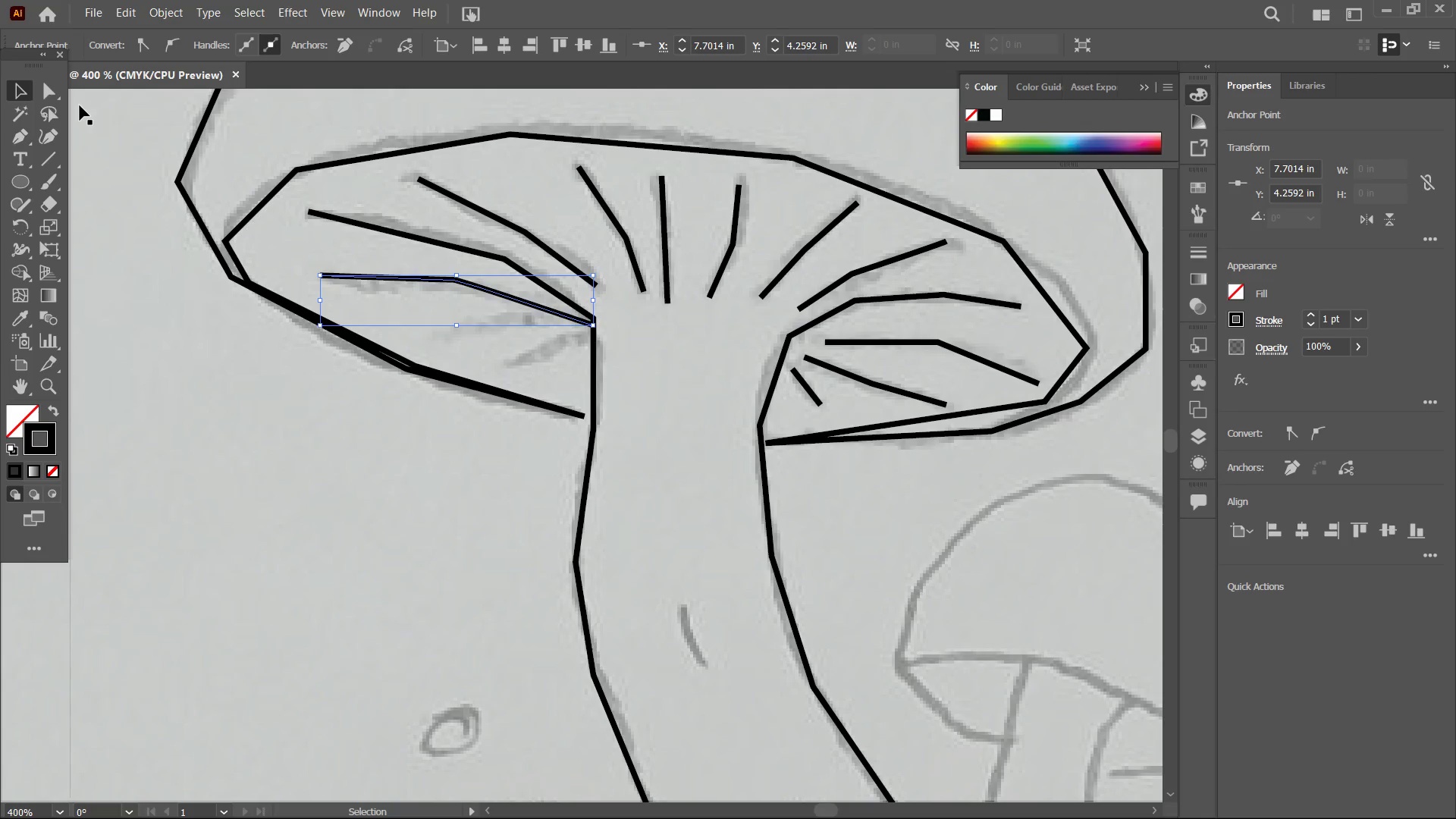 
double_click([80, 105])
 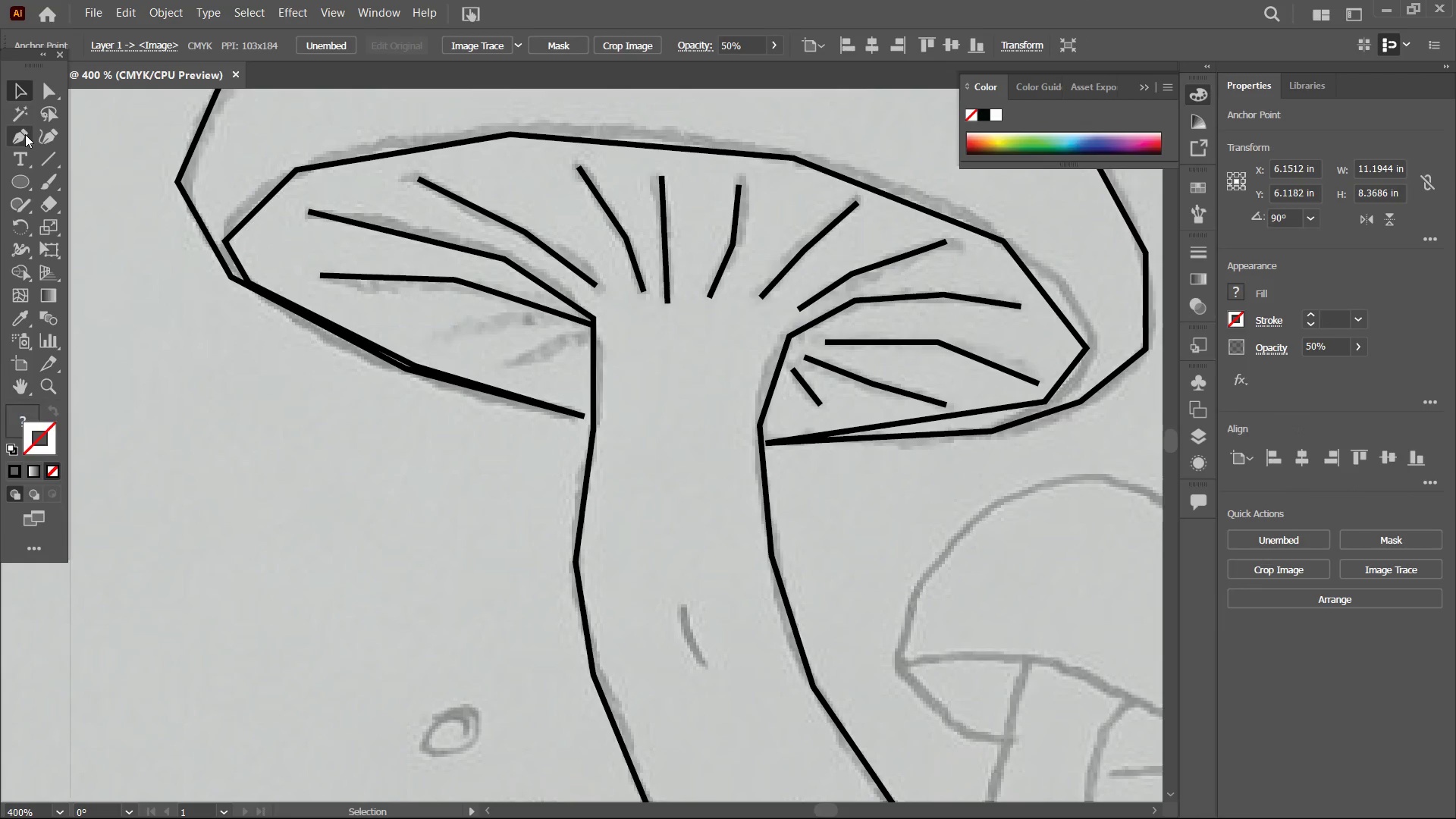 
triple_click([25, 134])
 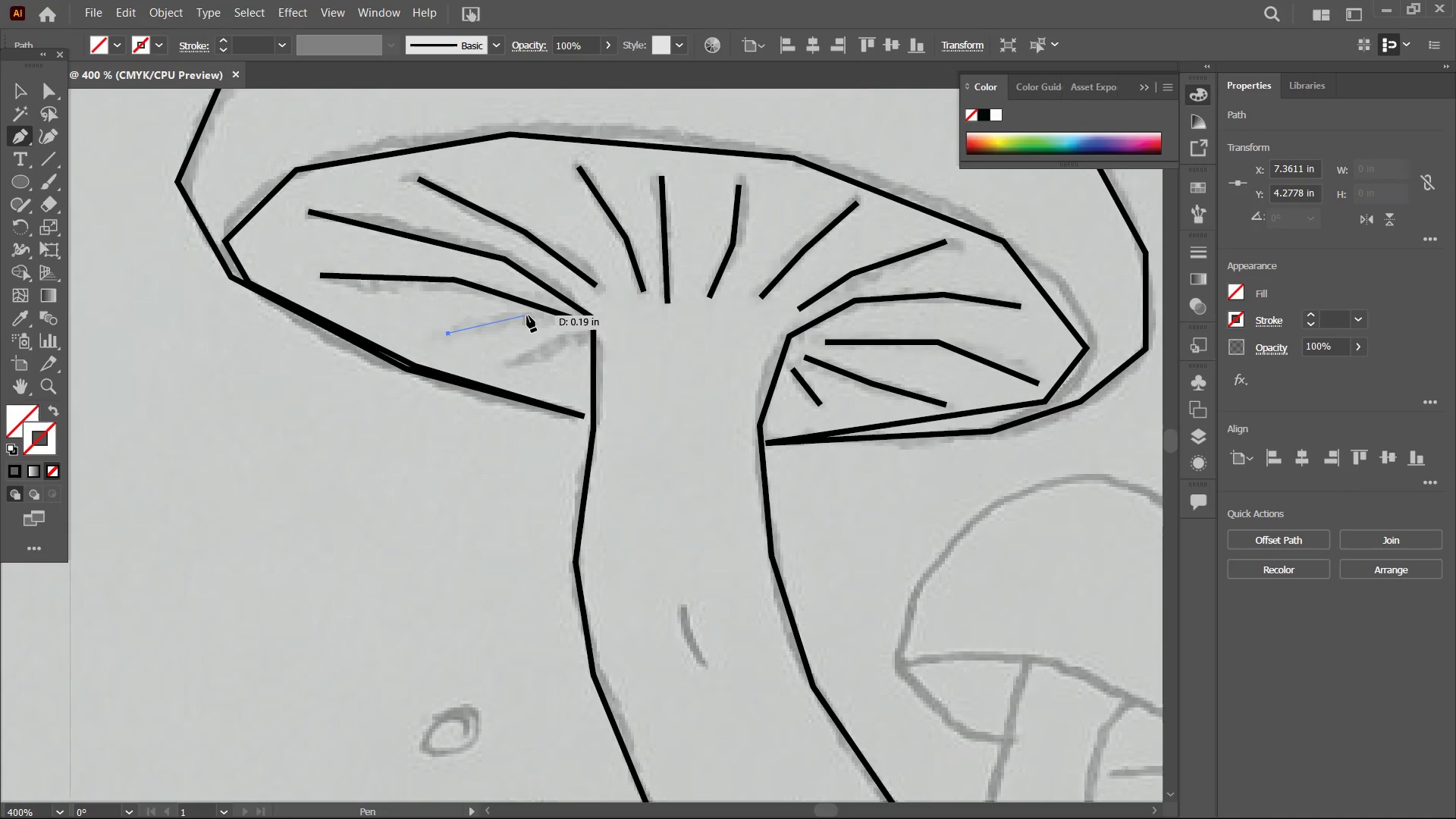 
left_click([517, 317])
 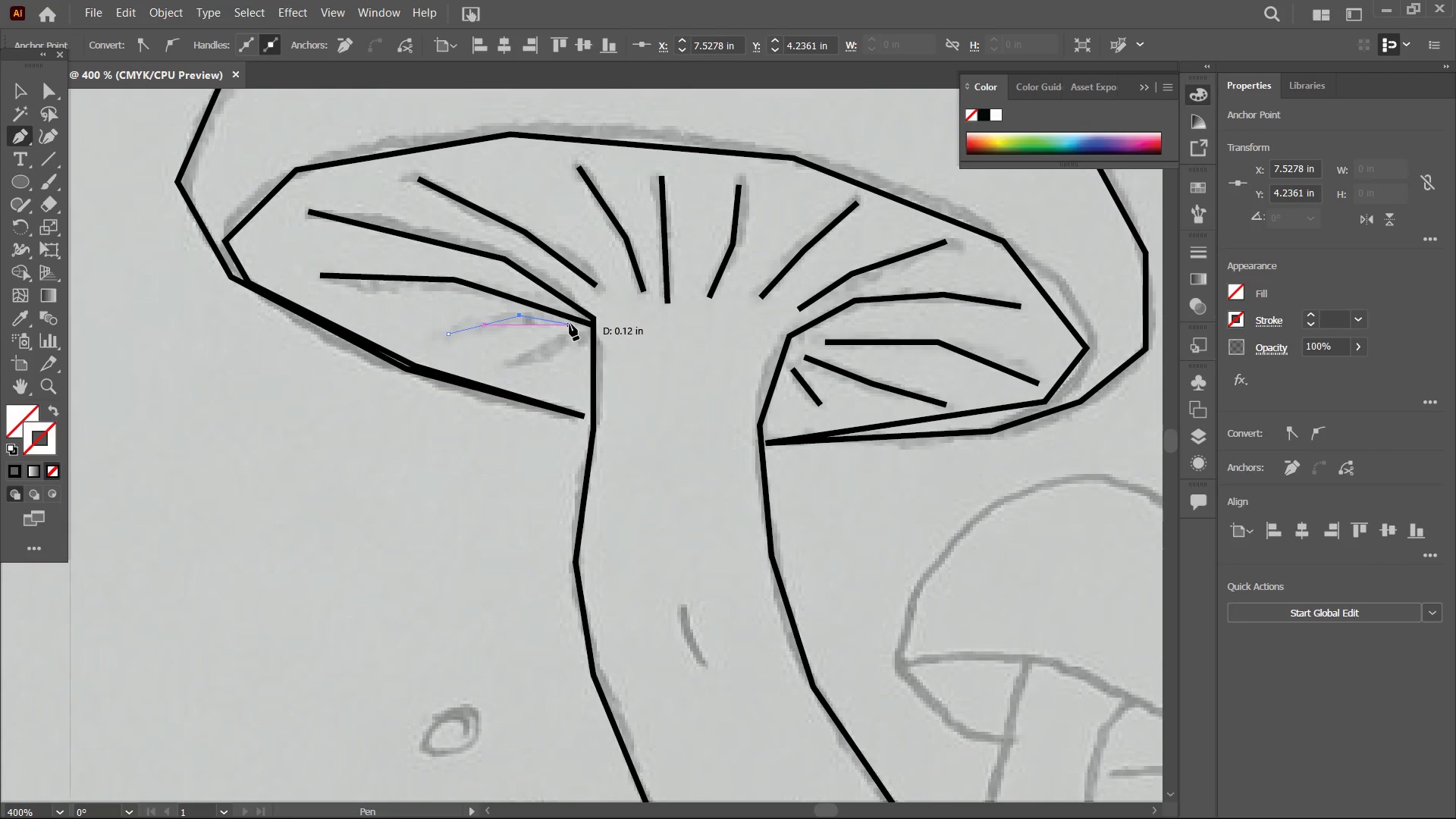 
left_click([570, 324])
 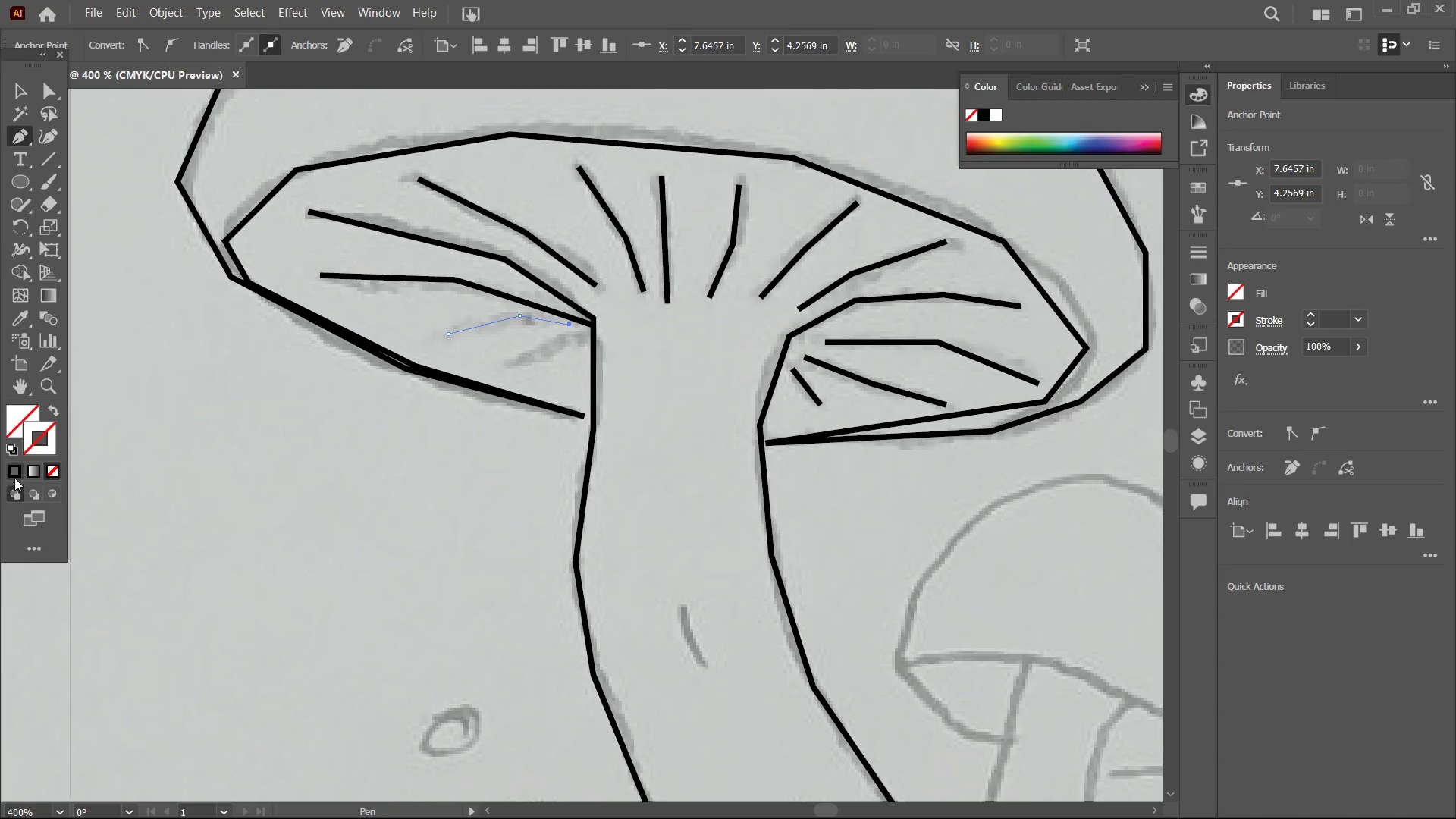 
left_click([14, 478])
 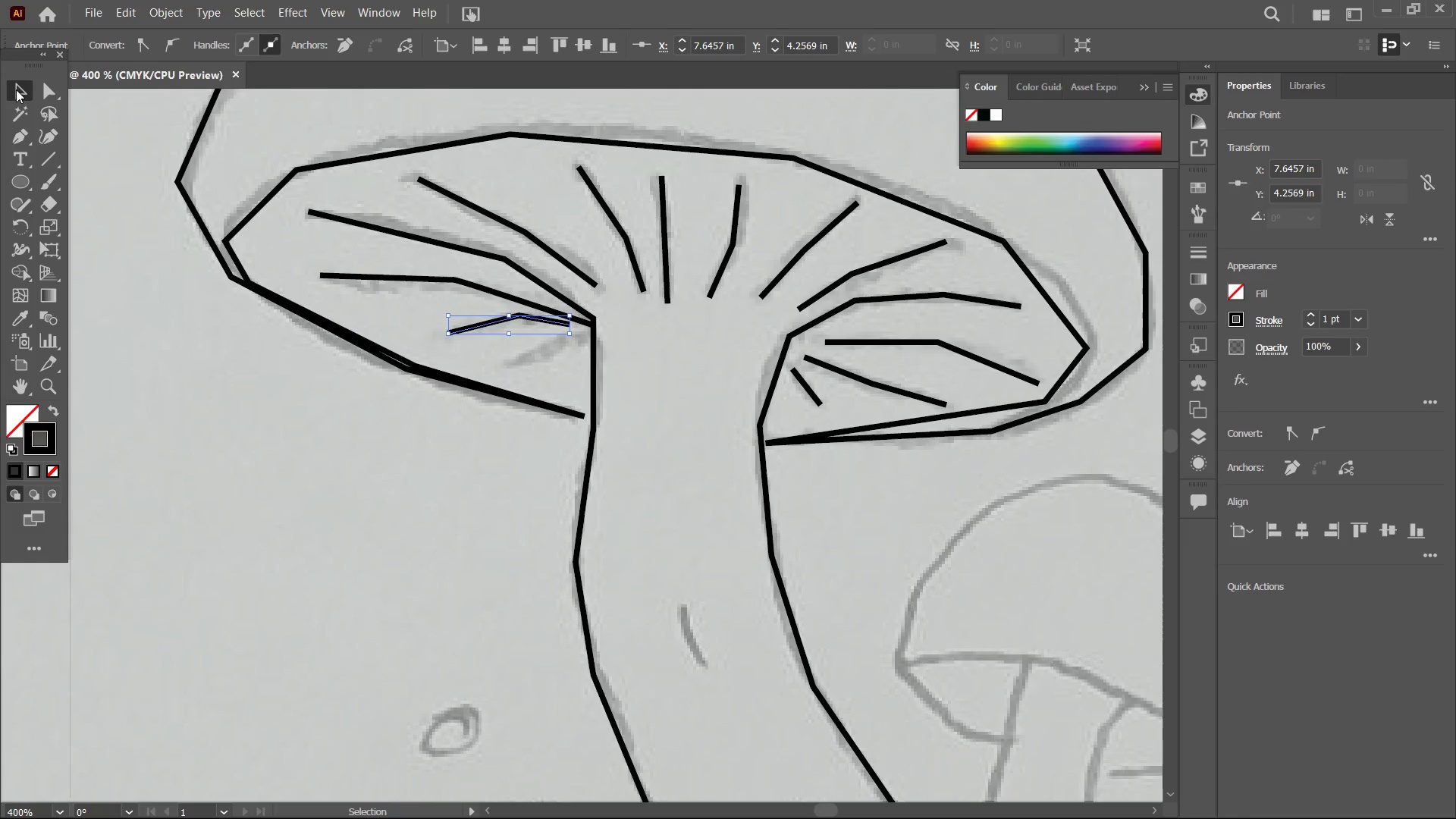 
double_click([130, 111])
 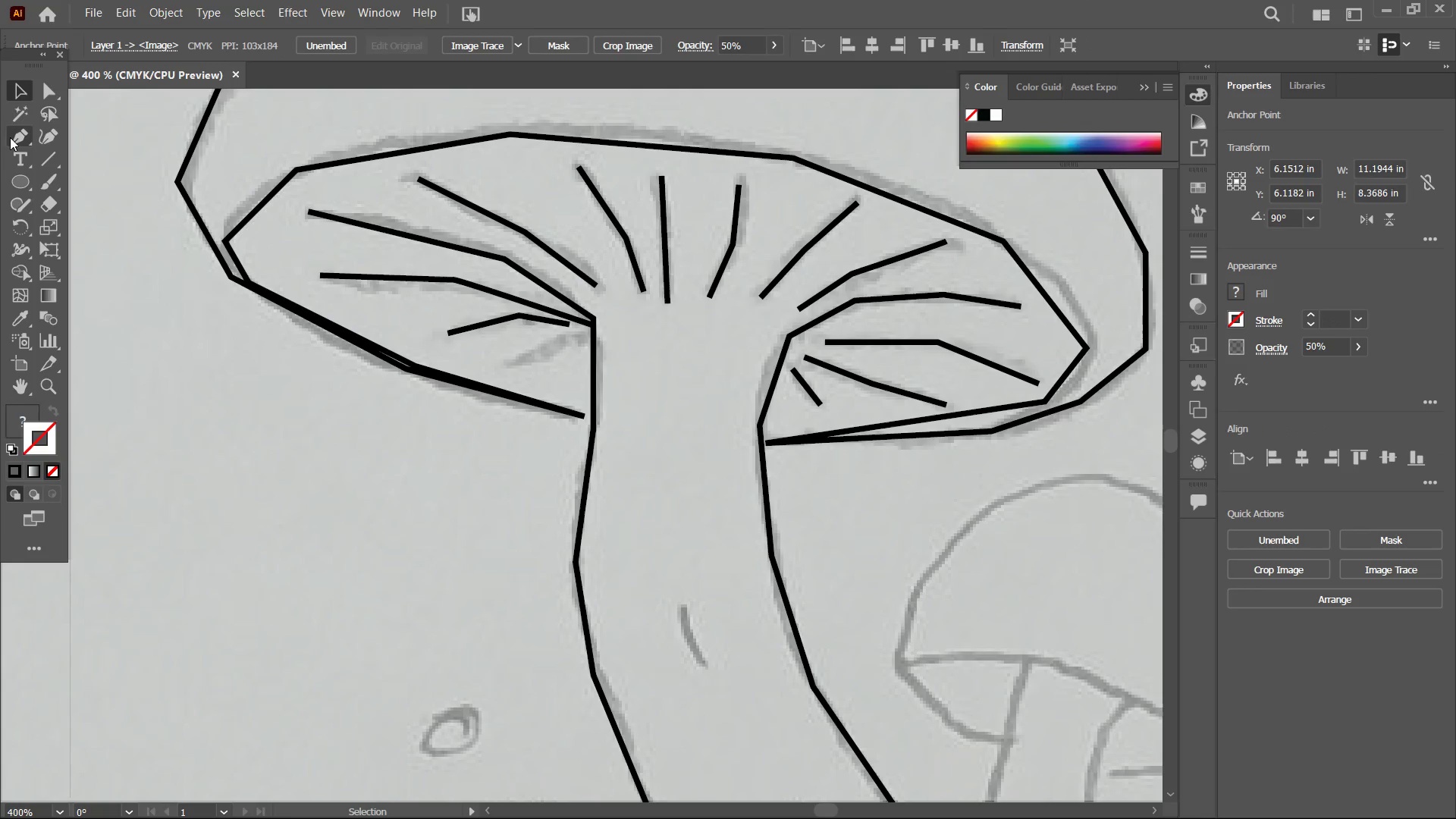 
left_click([10, 137])
 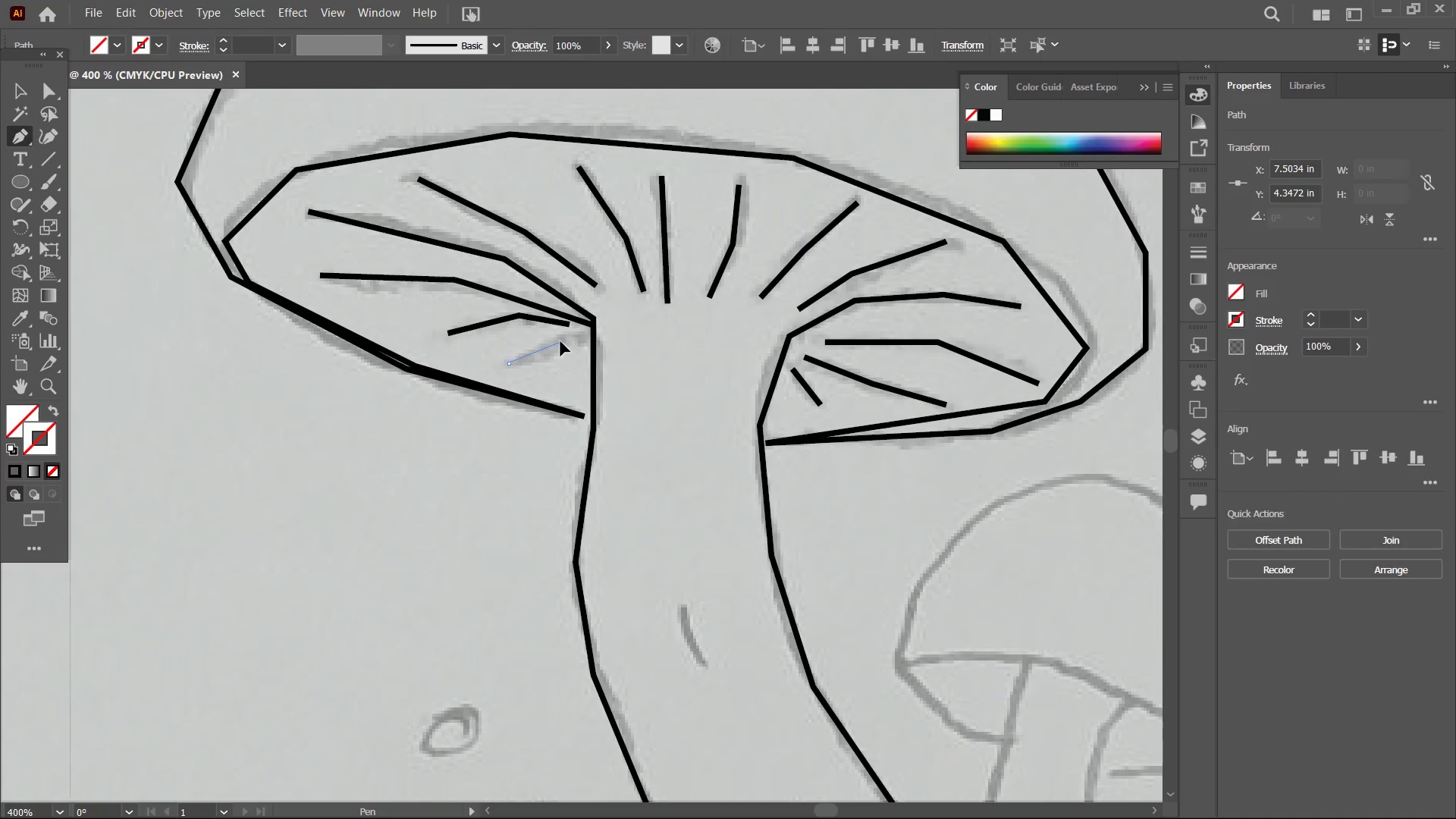 
left_click([590, 334])
 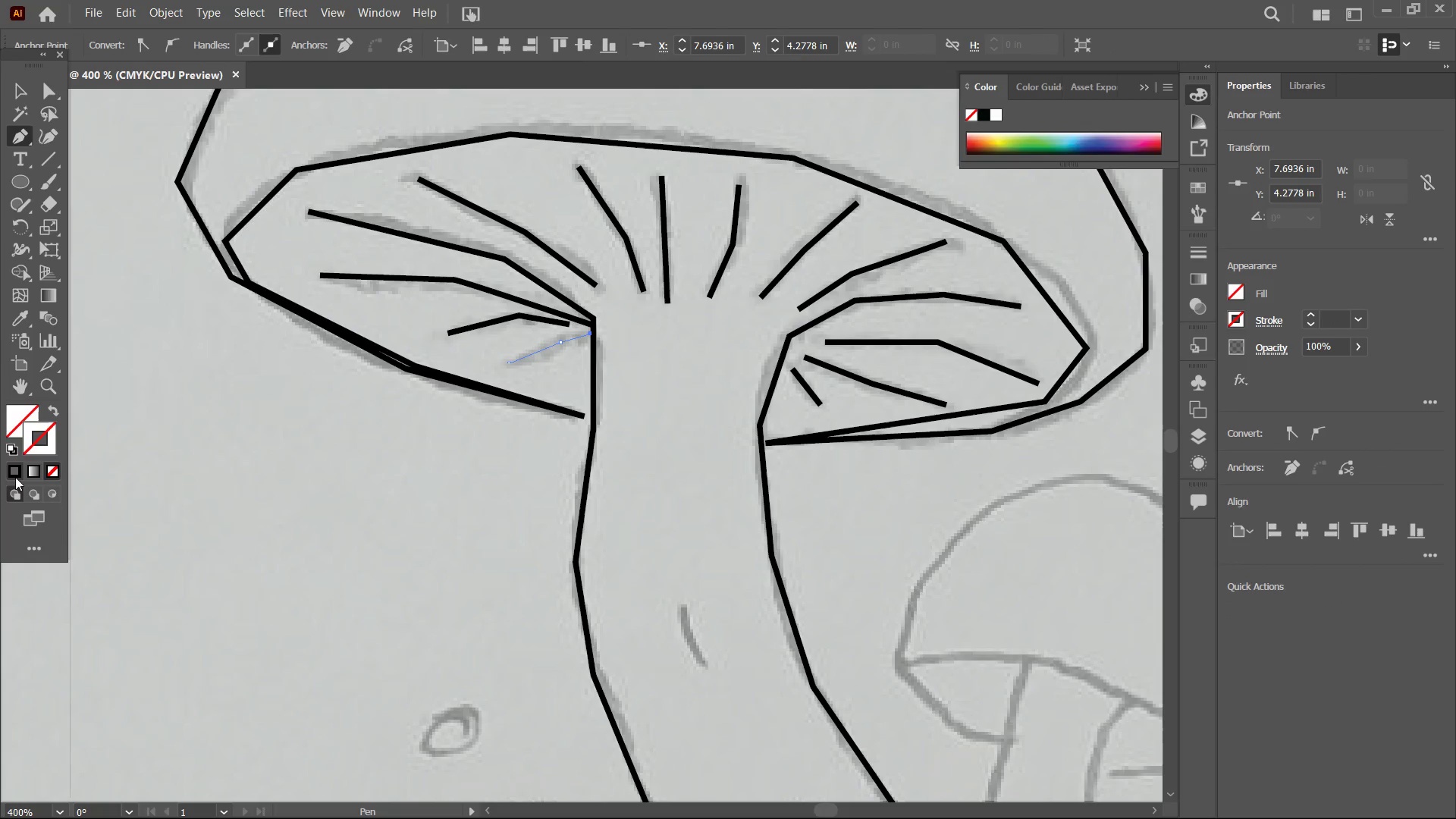 
left_click([14, 476])
 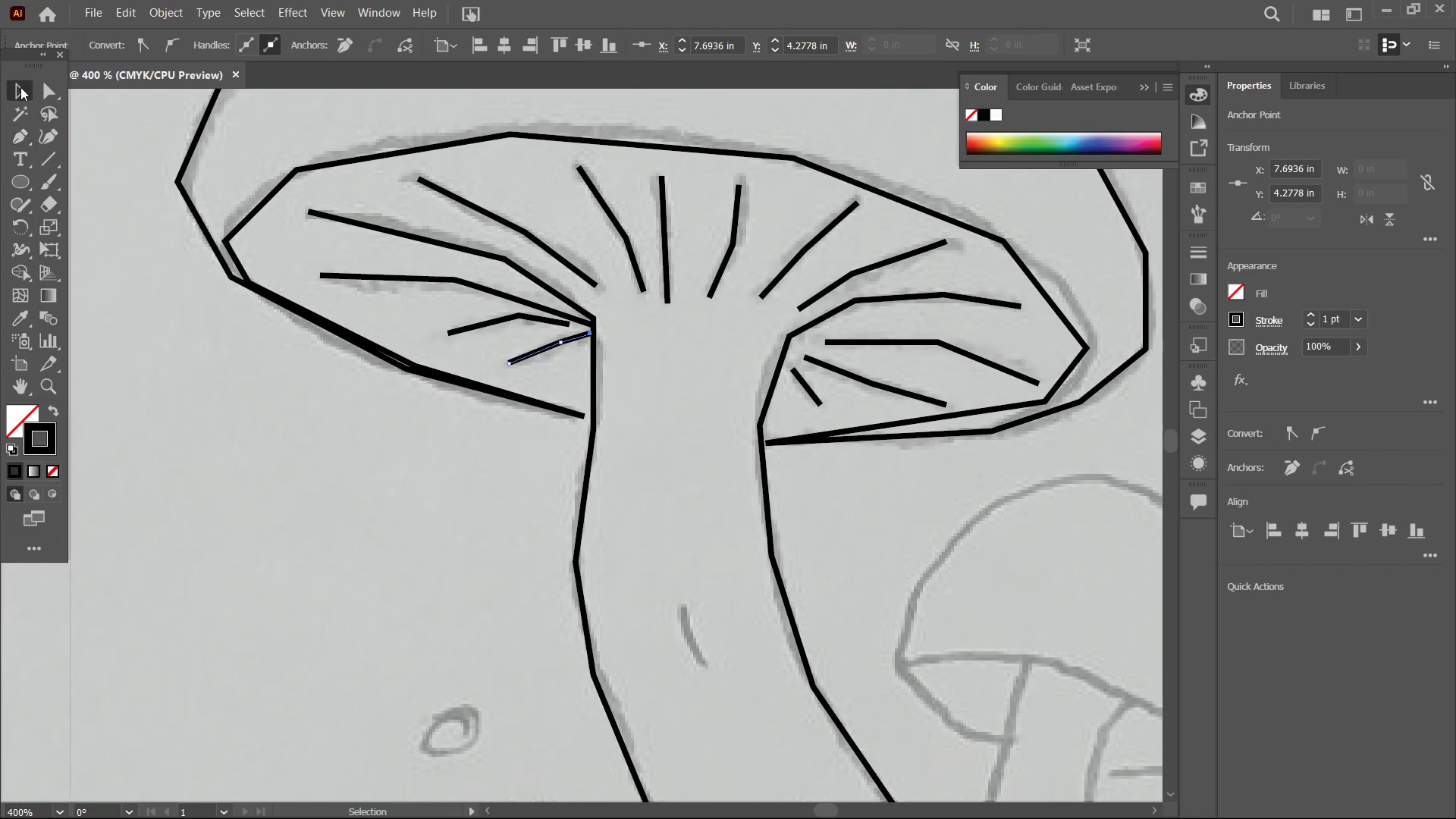 
double_click([161, 127])
 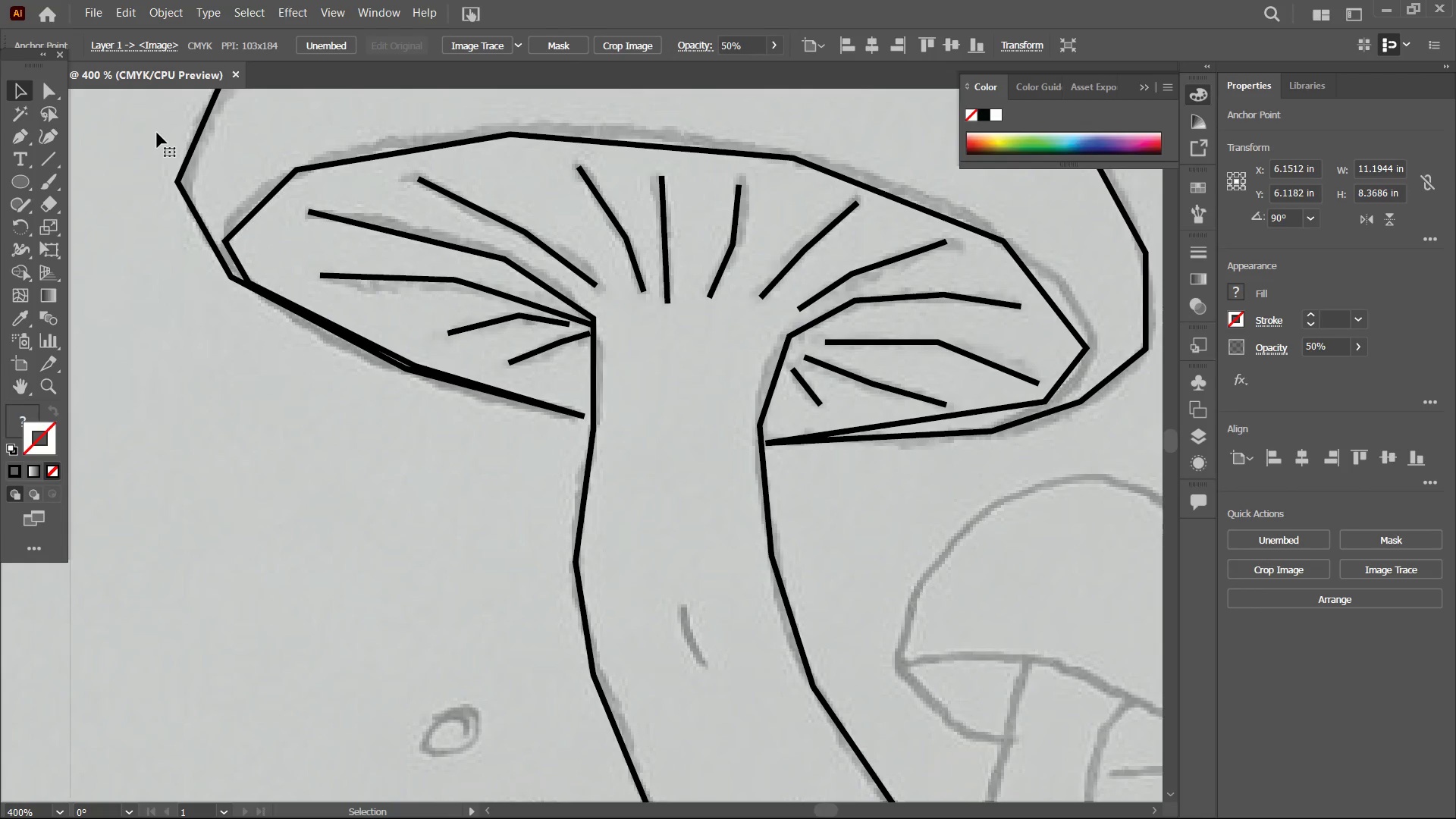 
wait(9.75)
 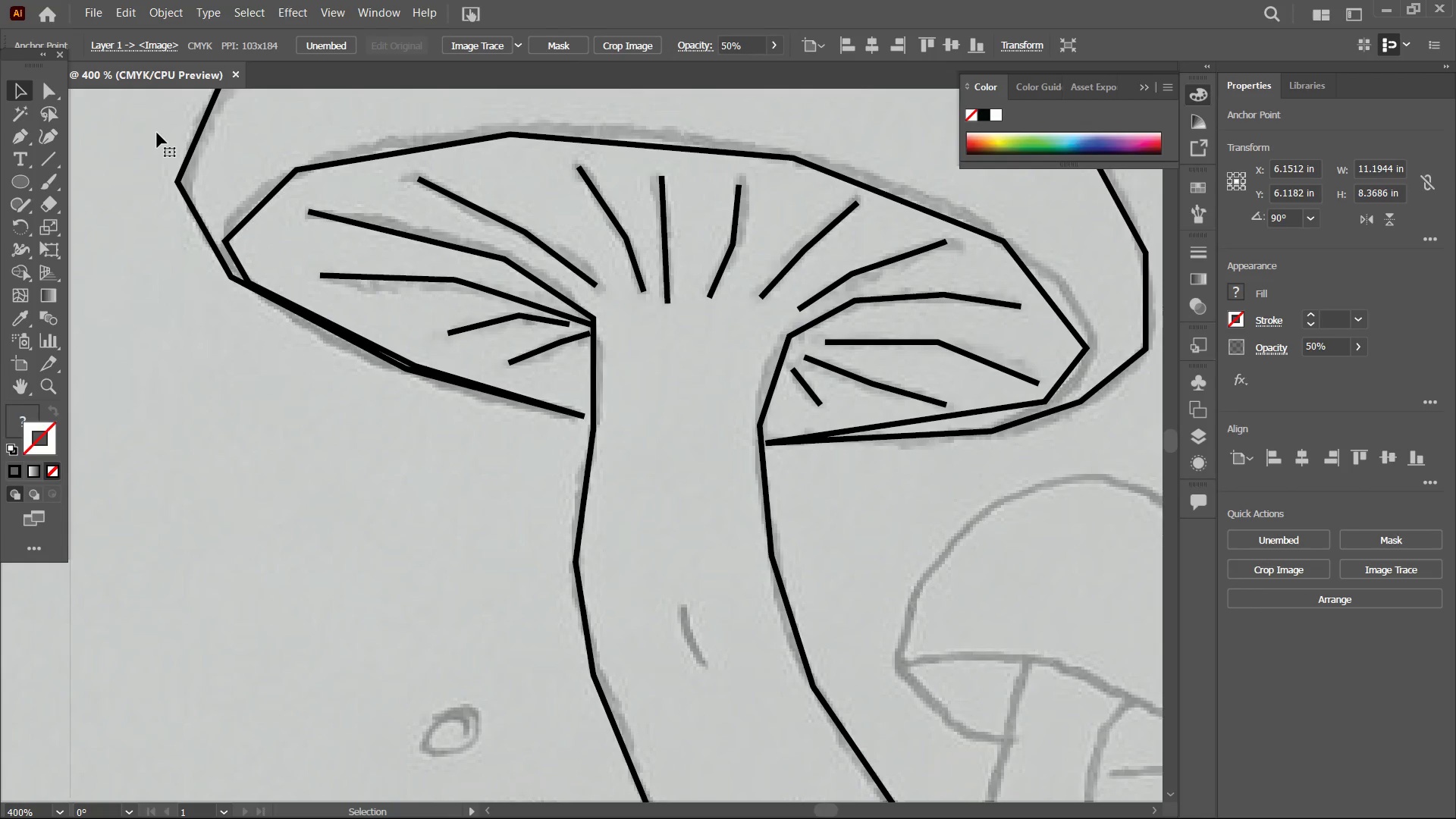 
key(Control+Minus)
 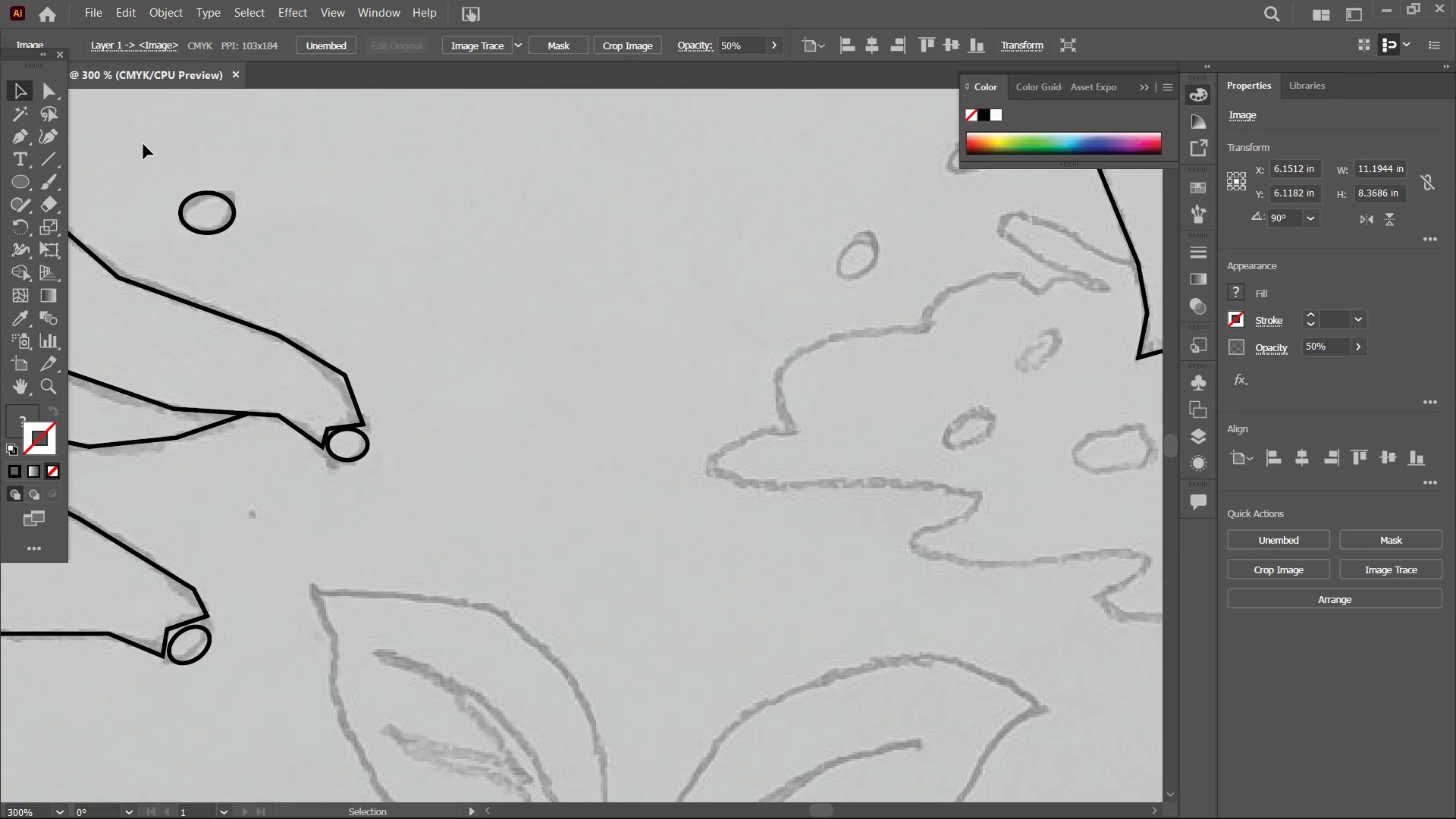 
hold_key(key=Space, duration=1.51)
 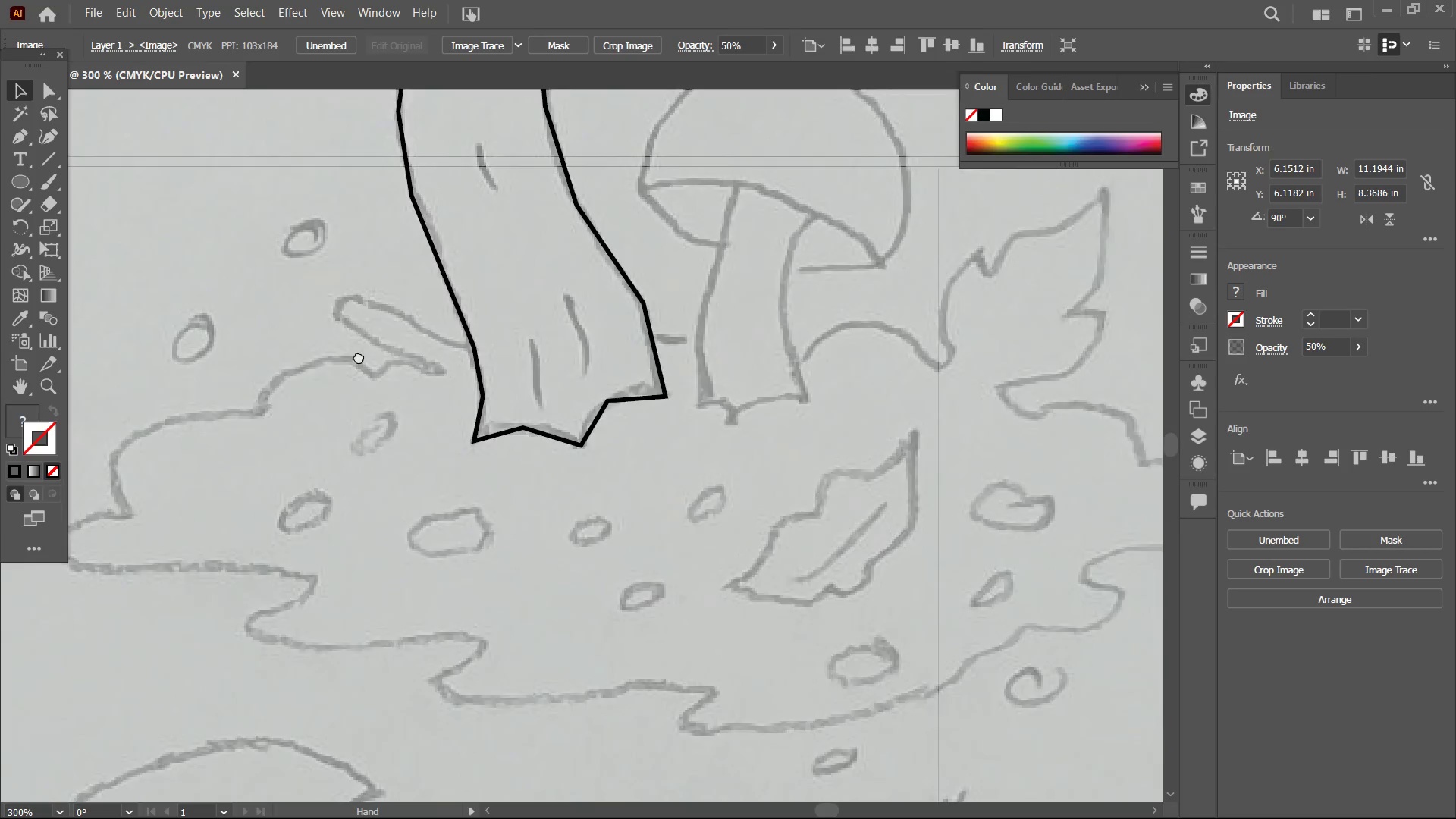 
left_click_drag(start_coordinate=[523, 309], to_coordinate=[83, 317])
 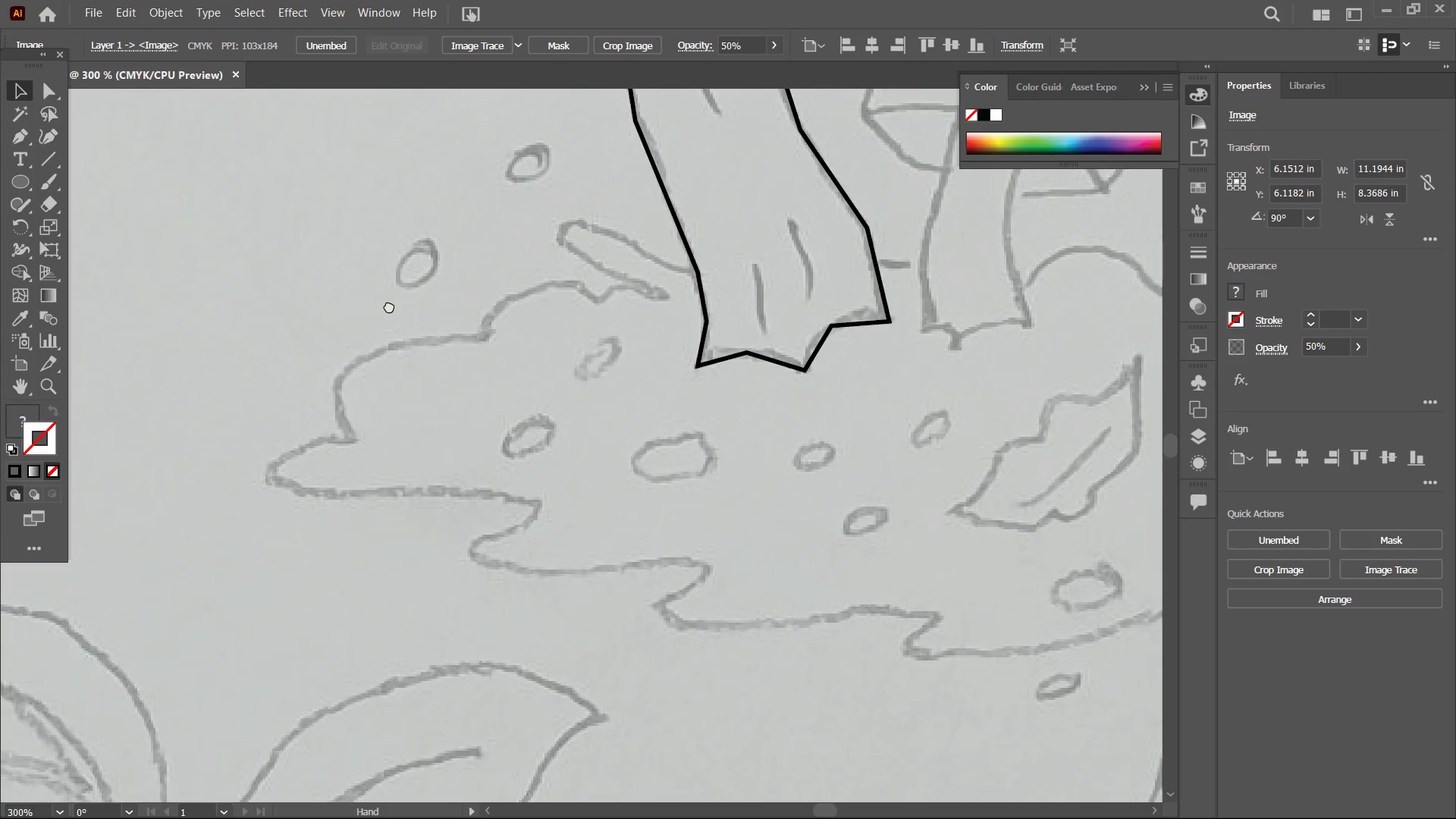 
left_click_drag(start_coordinate=[486, 311], to_coordinate=[273, 386])
 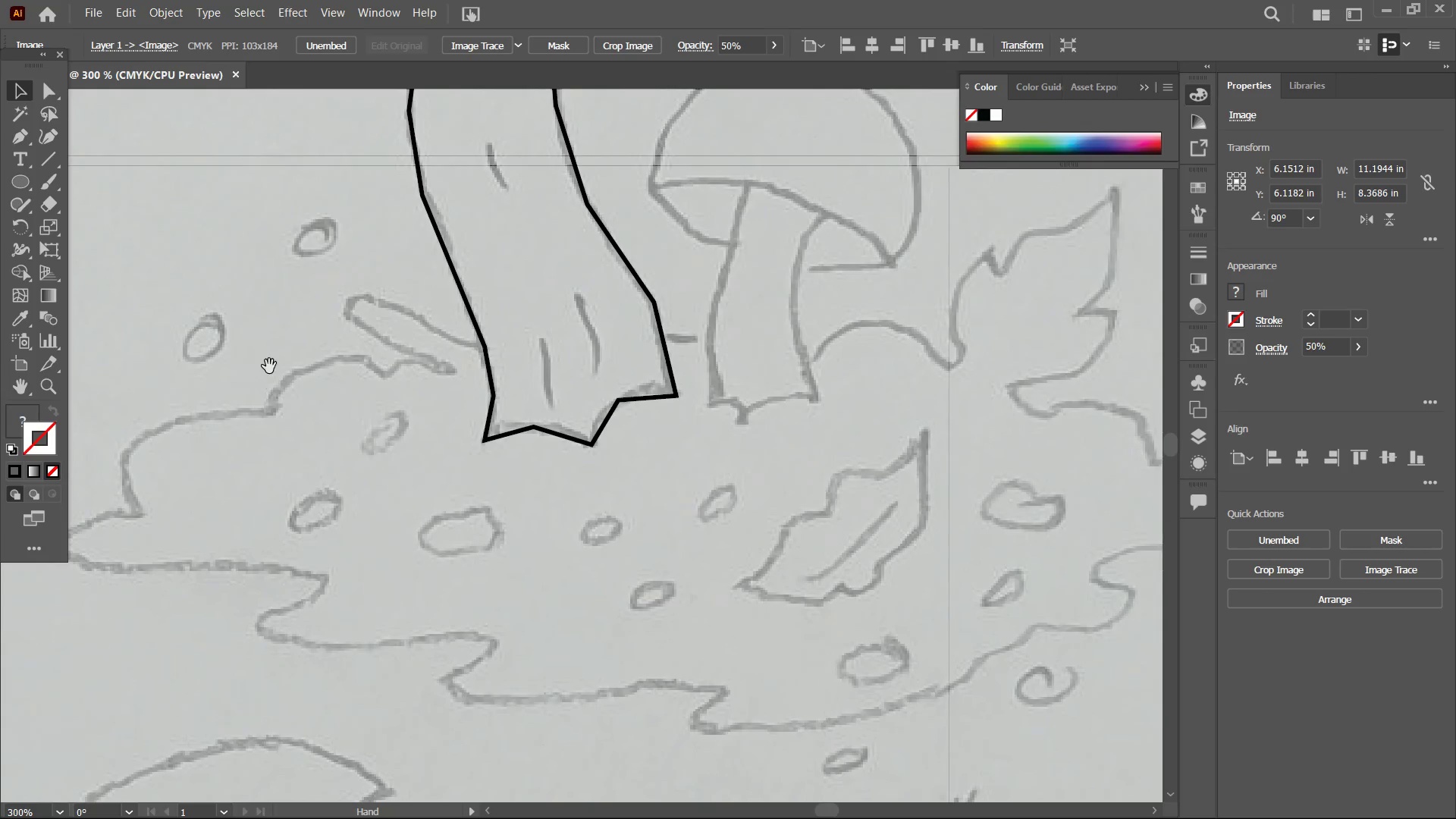 
hold_key(key=Space, duration=1.3)
 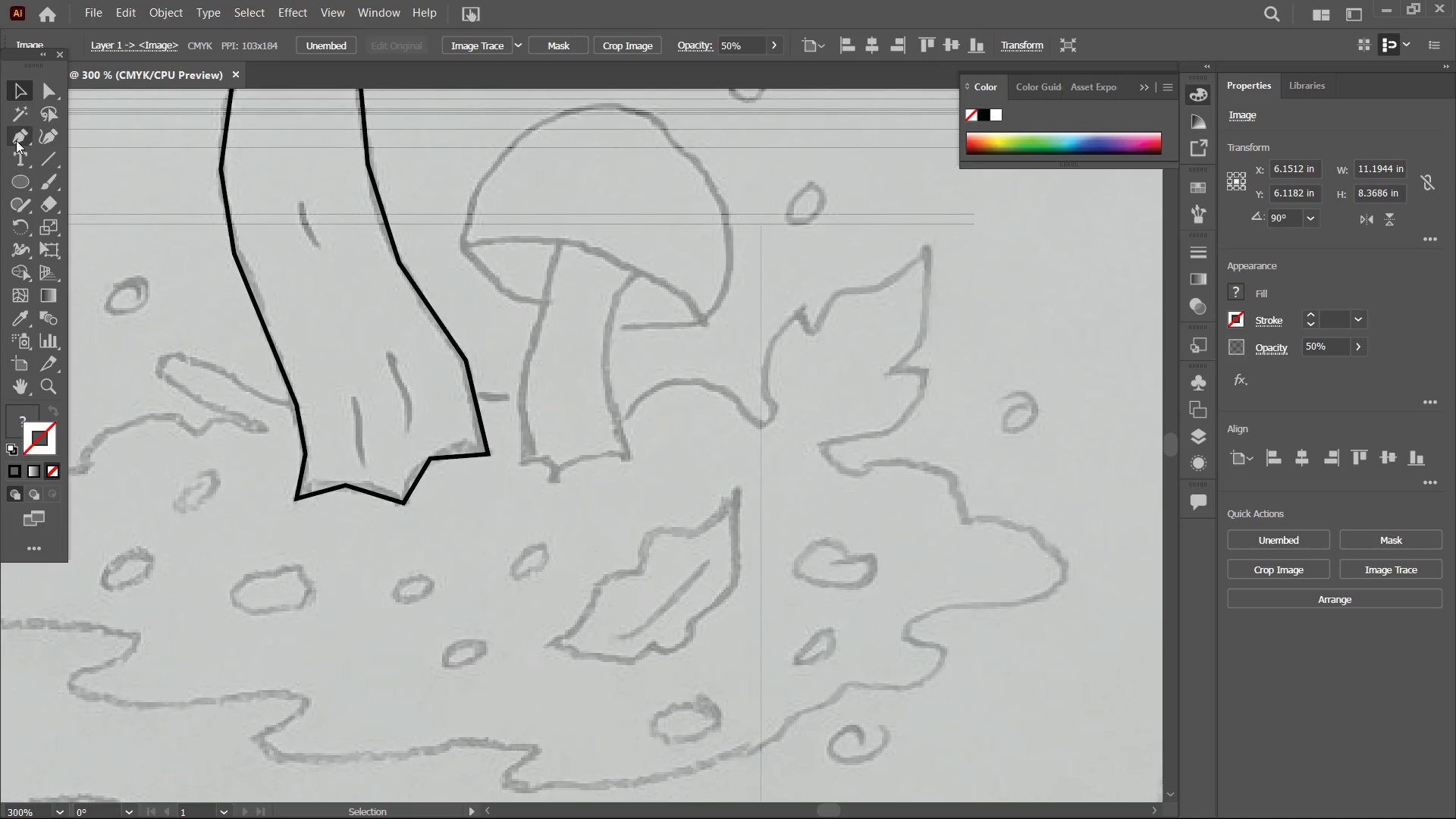 
left_click_drag(start_coordinate=[500, 348], to_coordinate=[311, 406])
 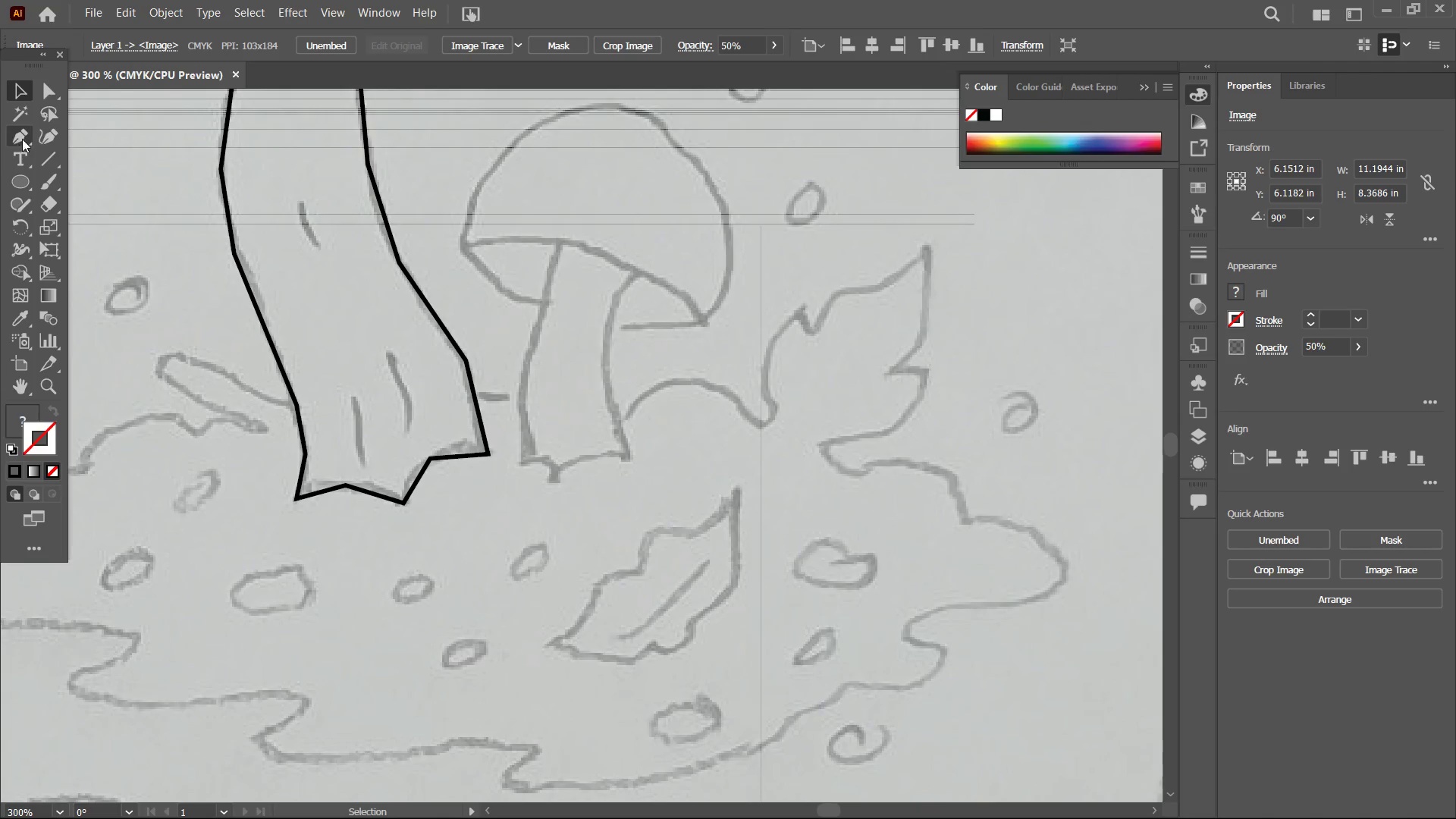 
left_click([22, 139])
 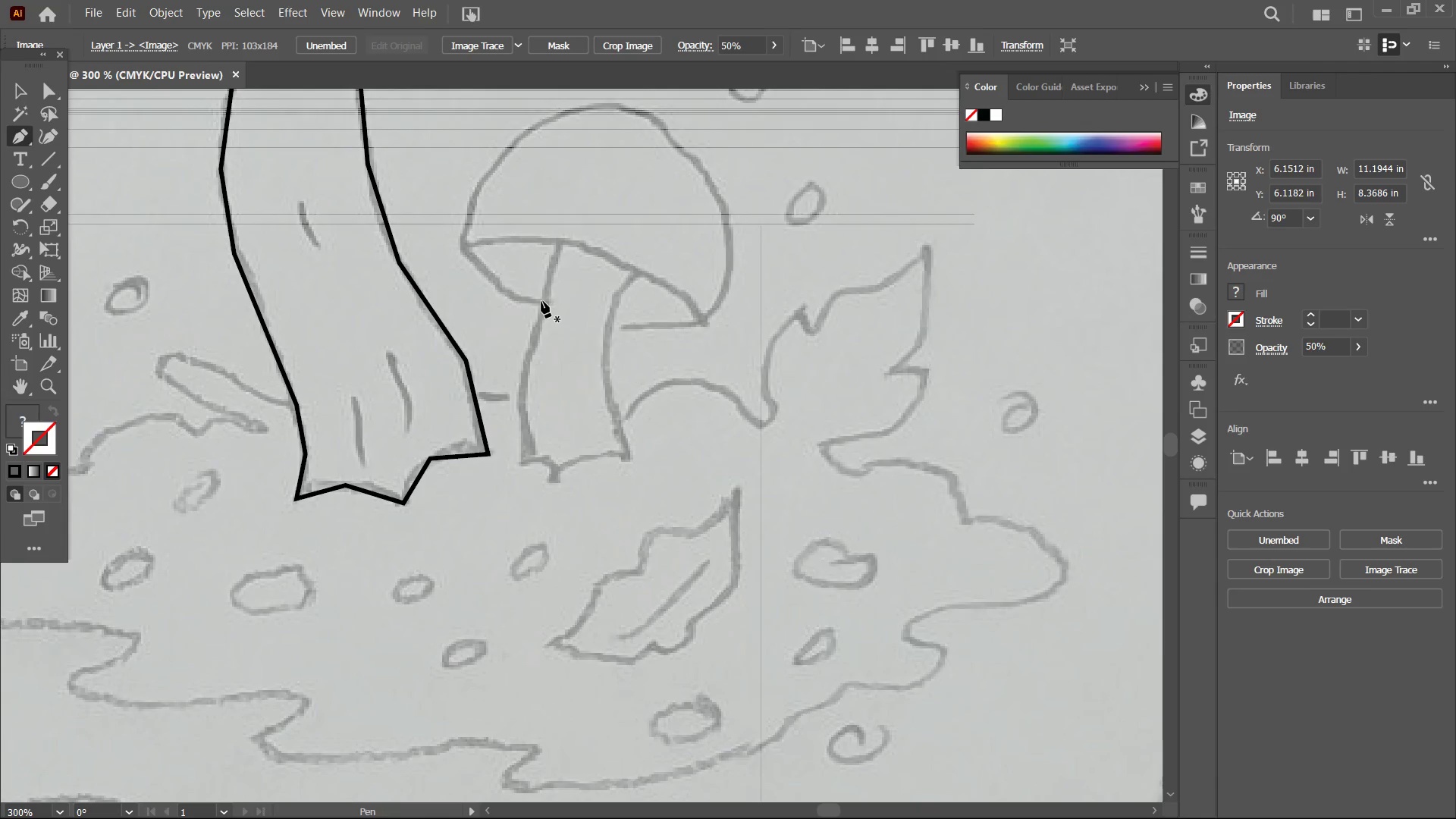 
left_click([541, 301])
 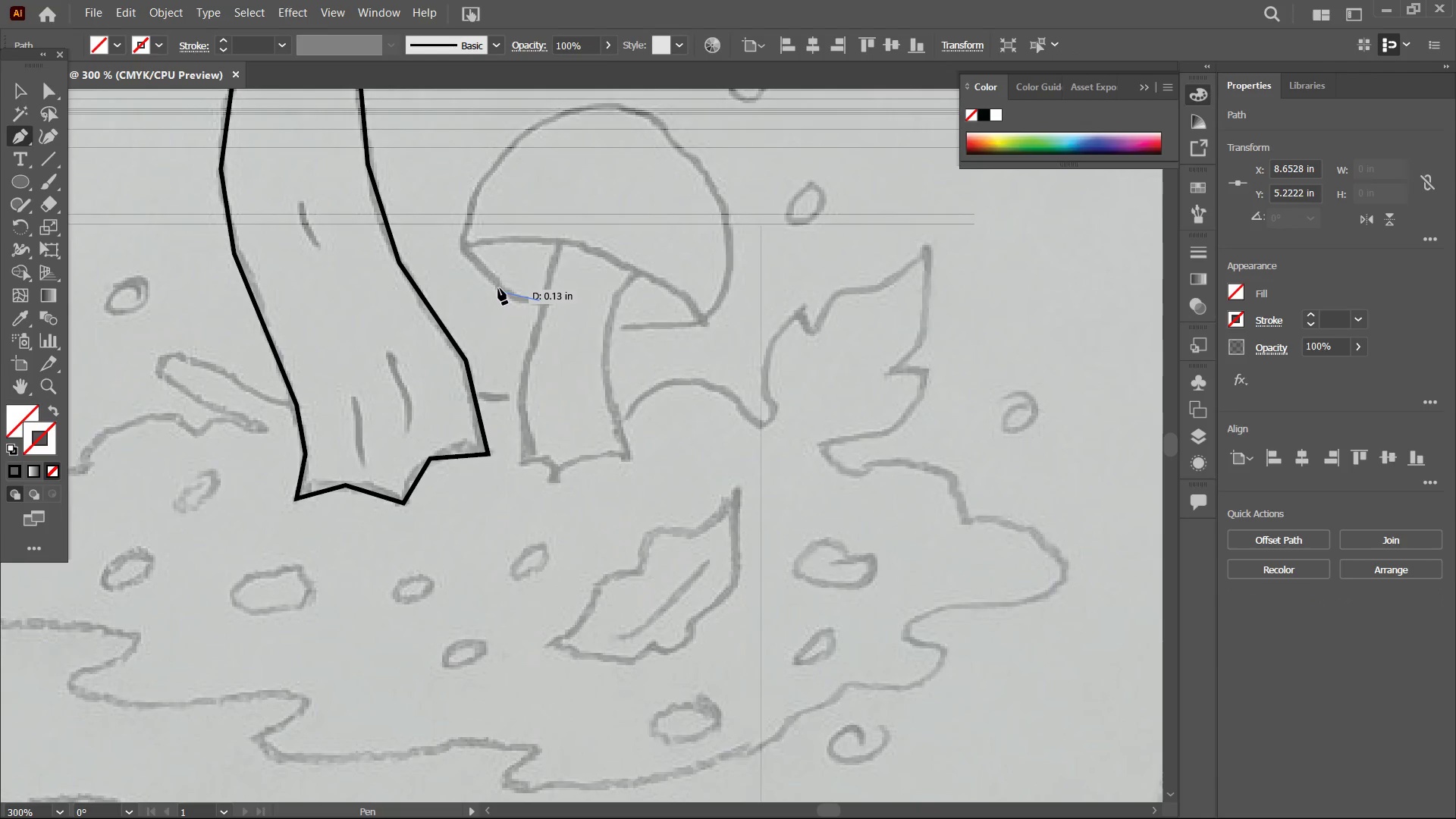 
left_click_drag(start_coordinate=[498, 288], to_coordinate=[490, 282])
 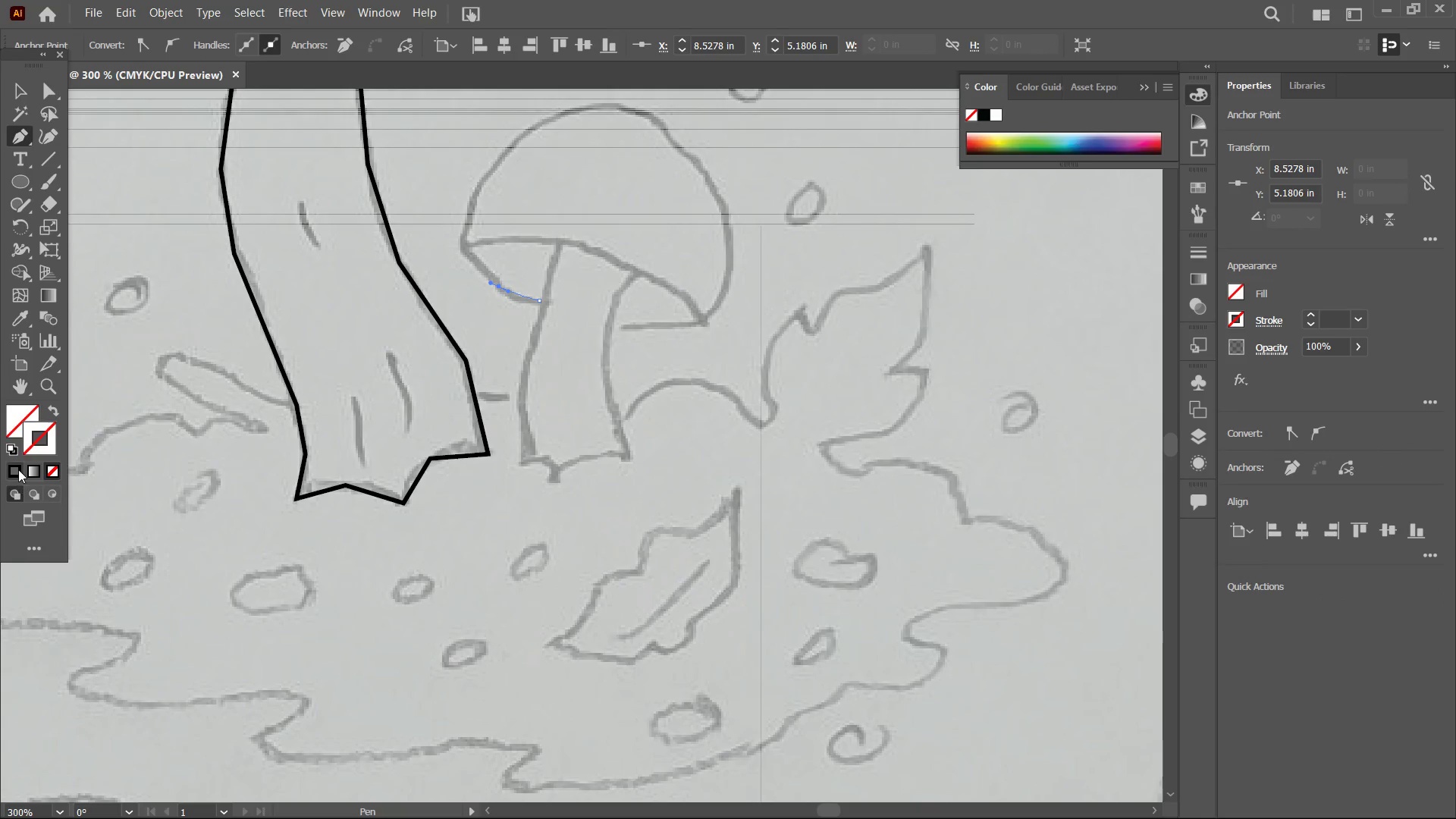 
left_click([18, 469])
 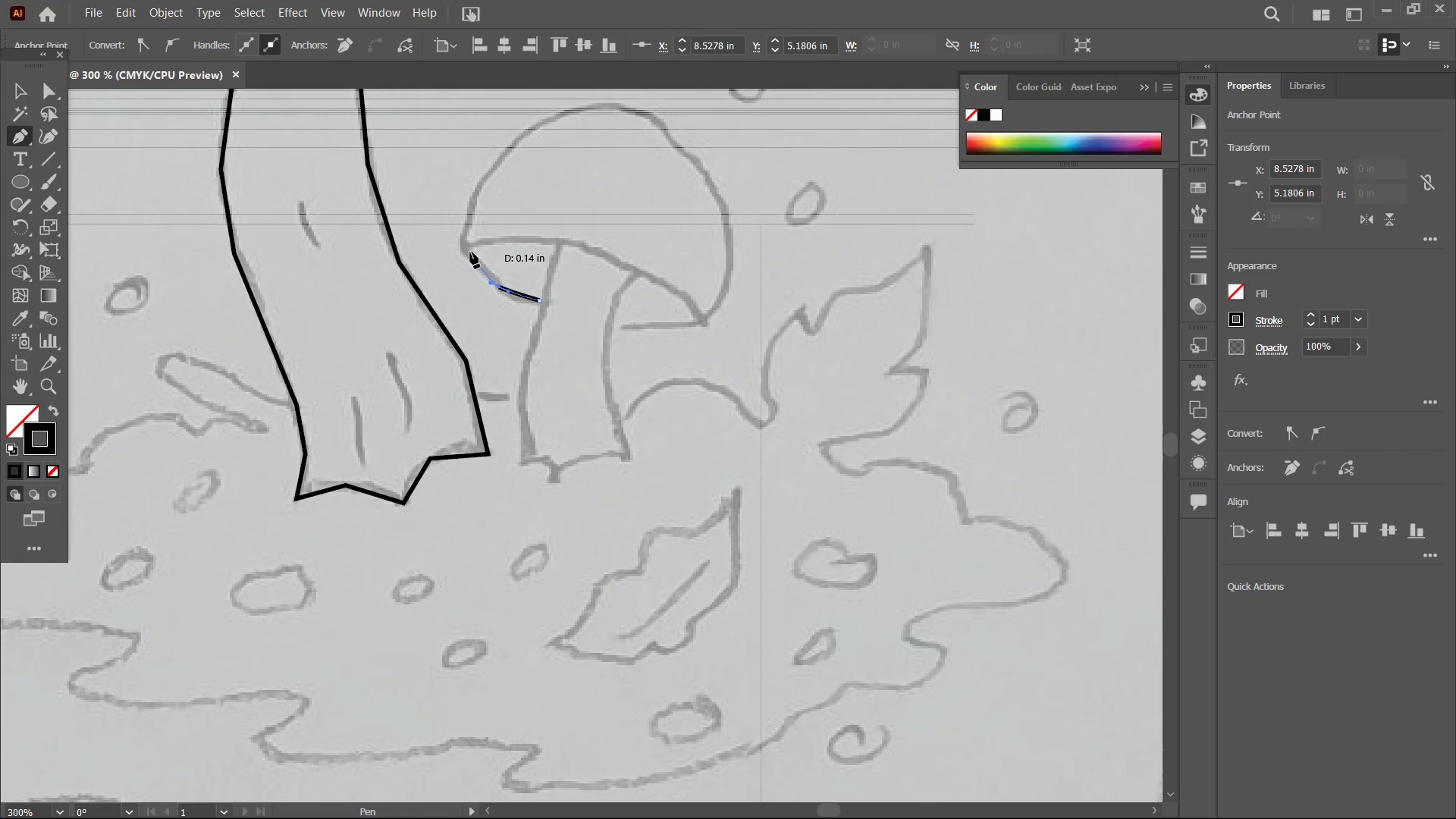 
left_click([465, 249])
 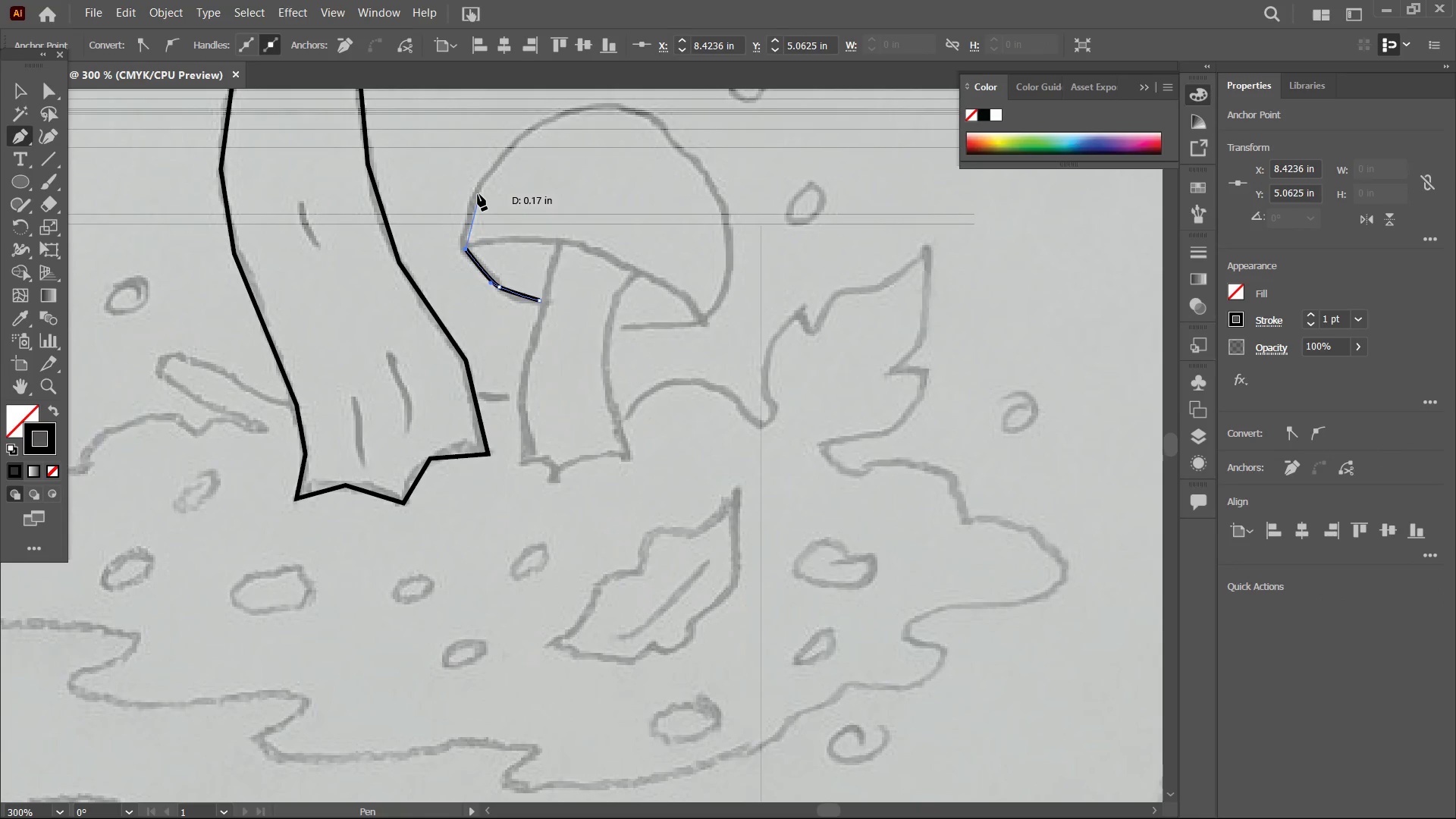 
left_click([477, 189])
 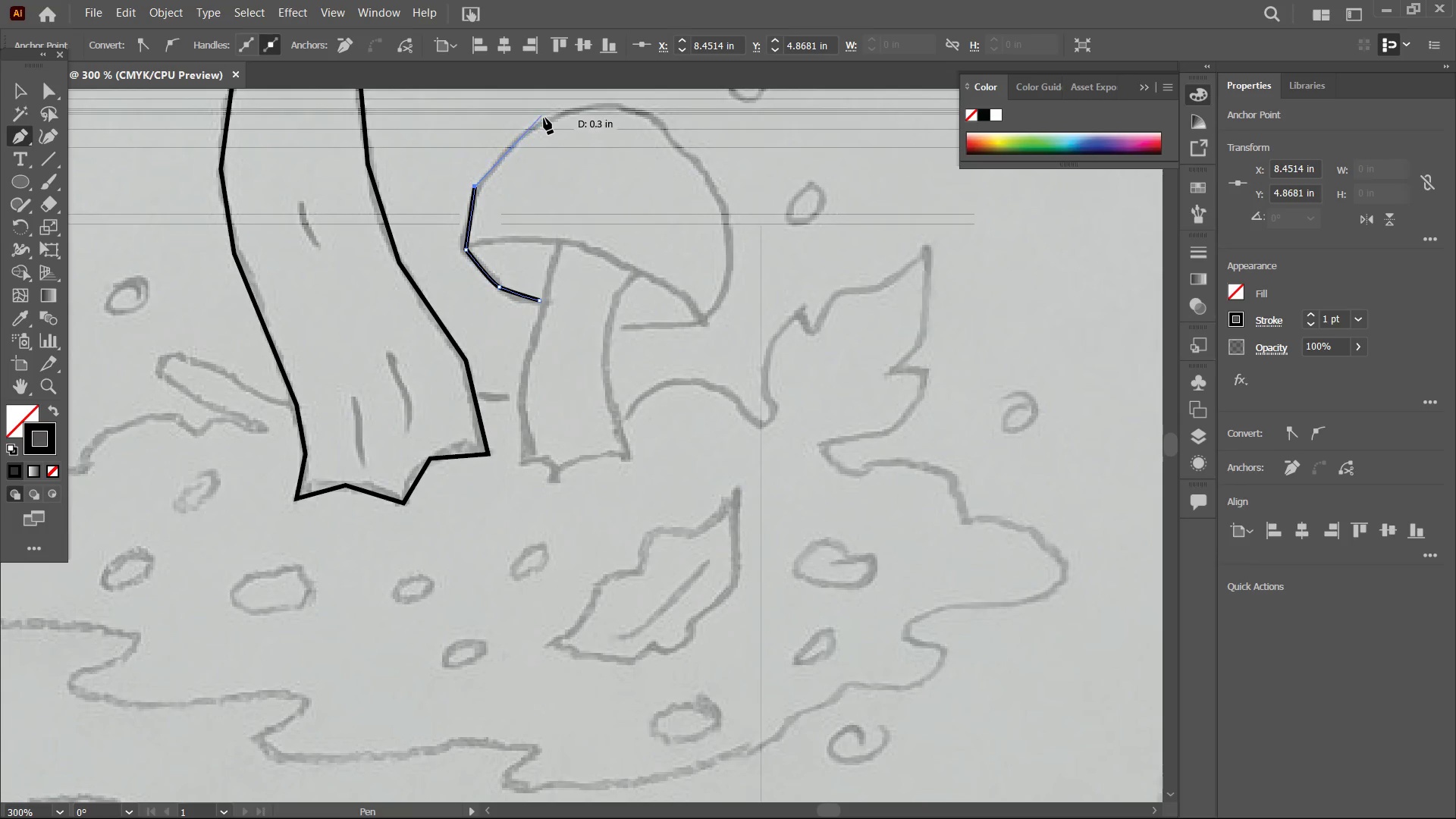 
left_click([544, 120])
 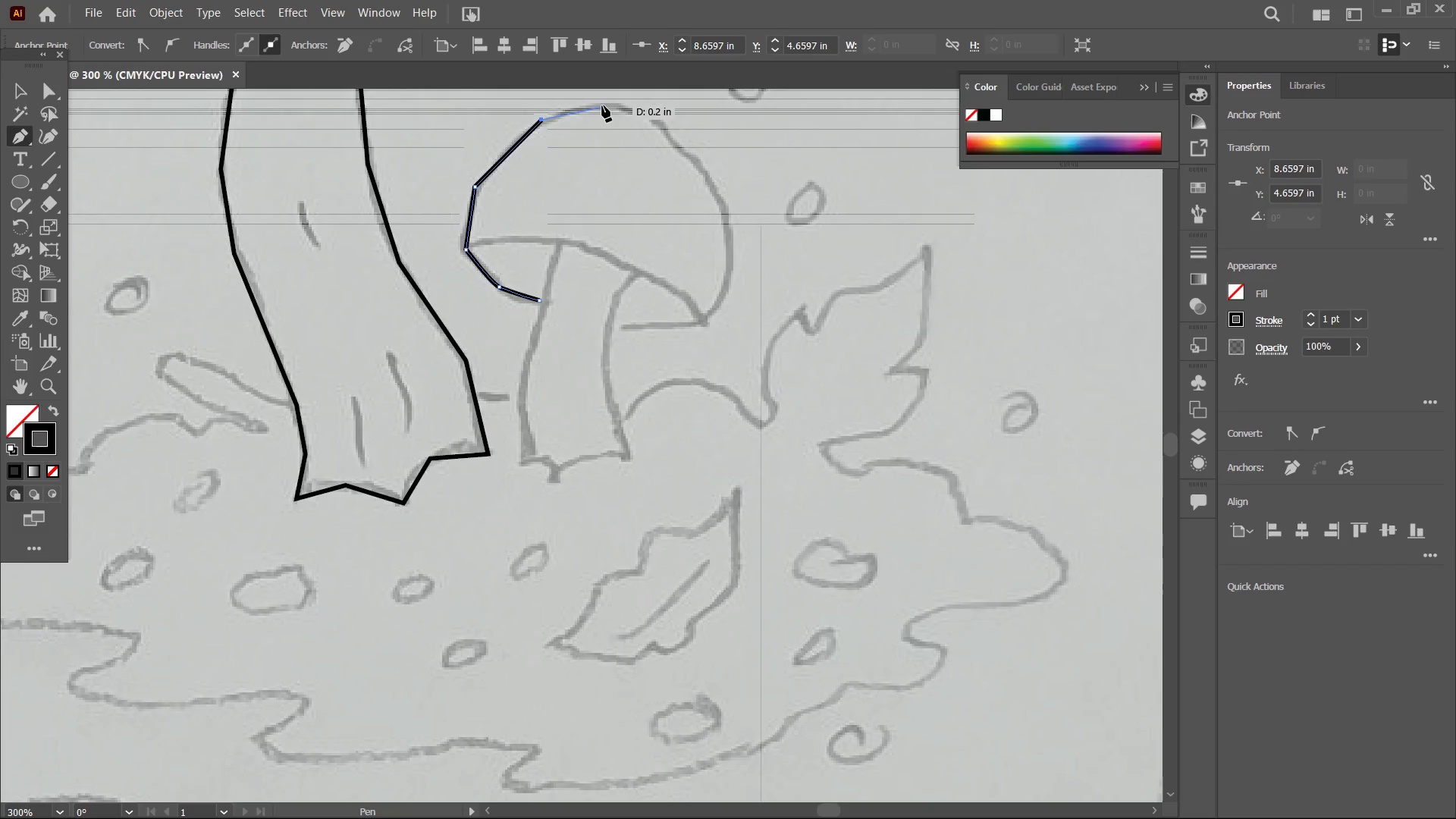 
left_click([602, 105])
 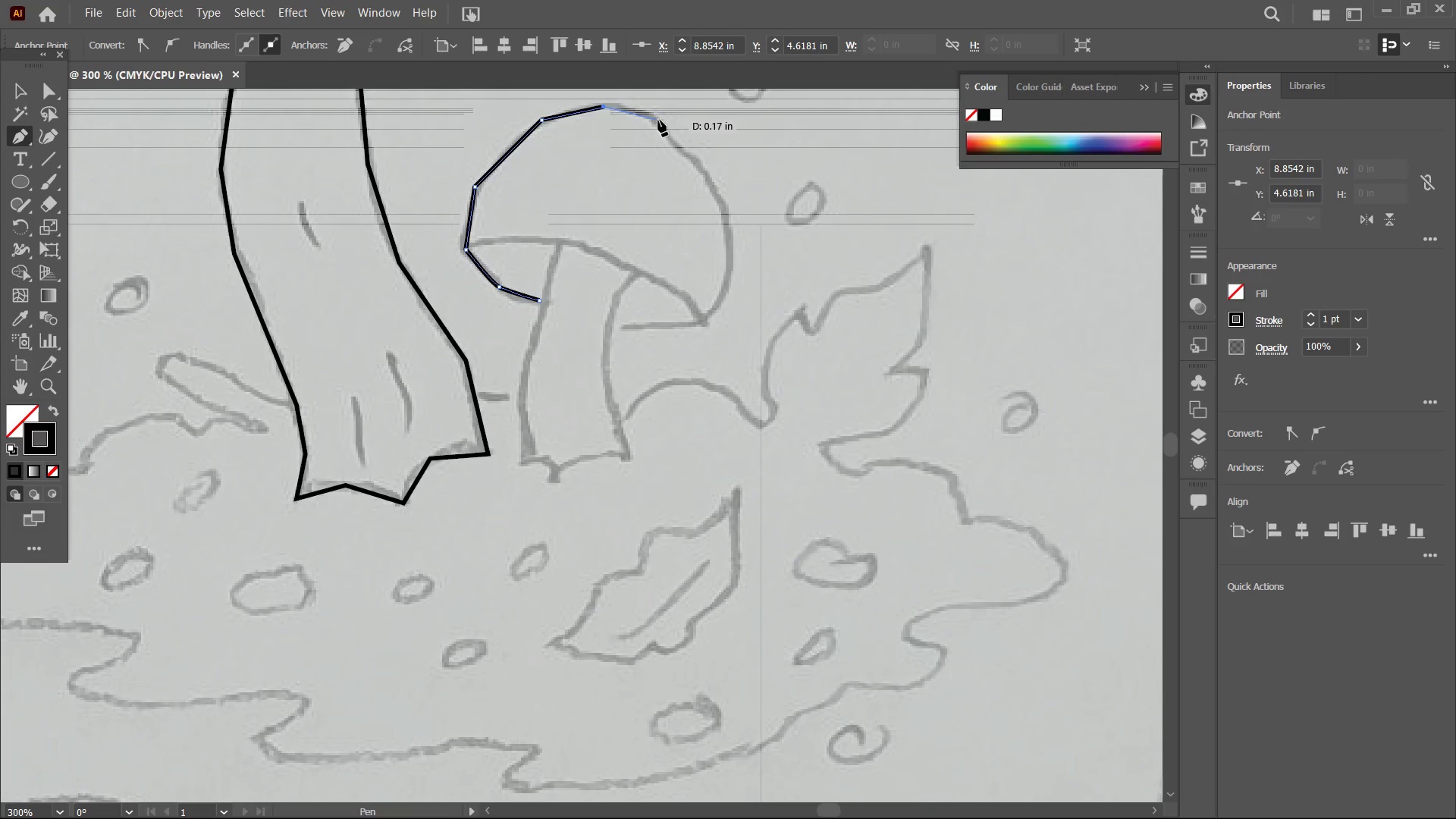 
left_click([658, 119])
 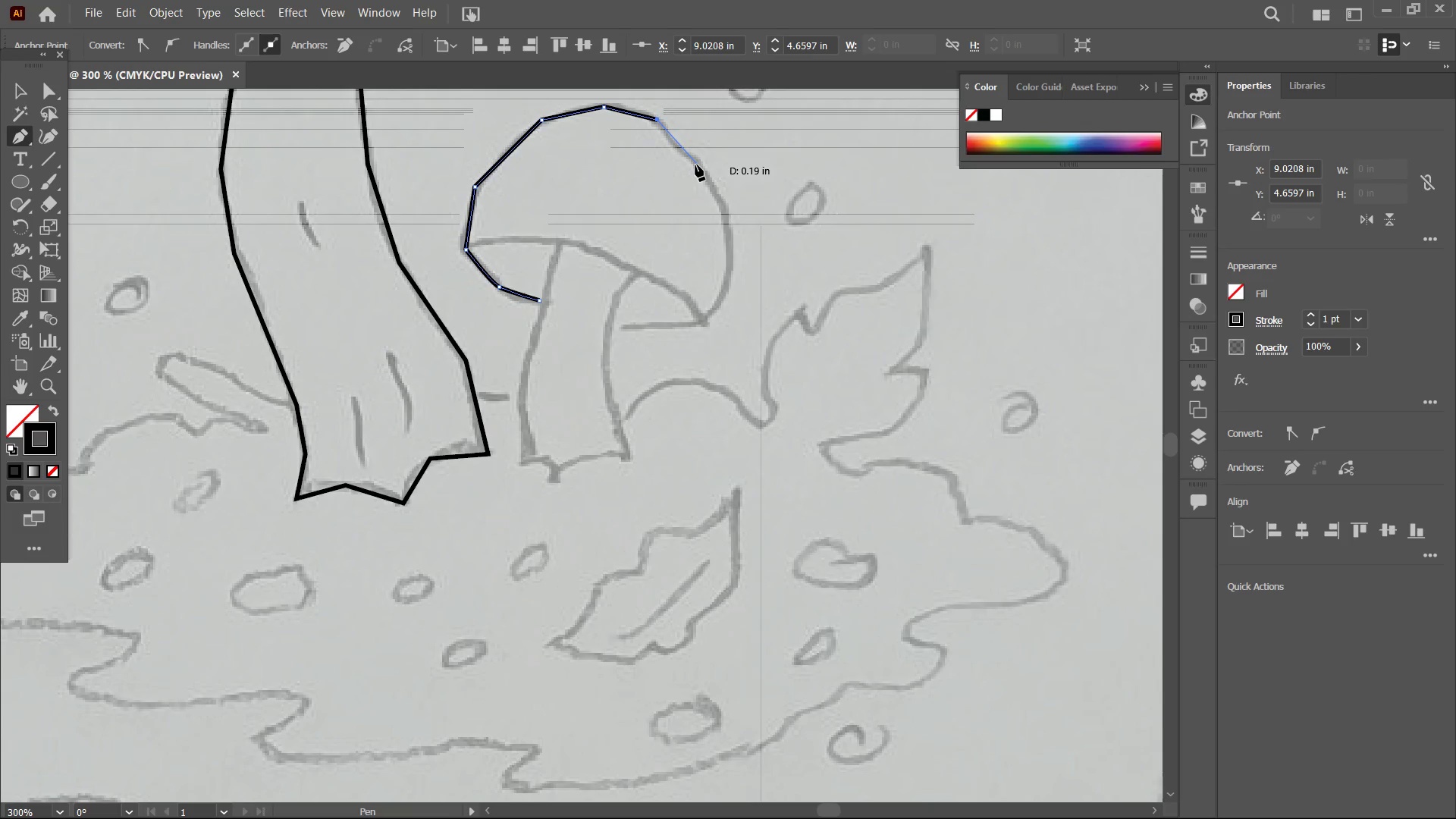 
left_click([698, 165])
 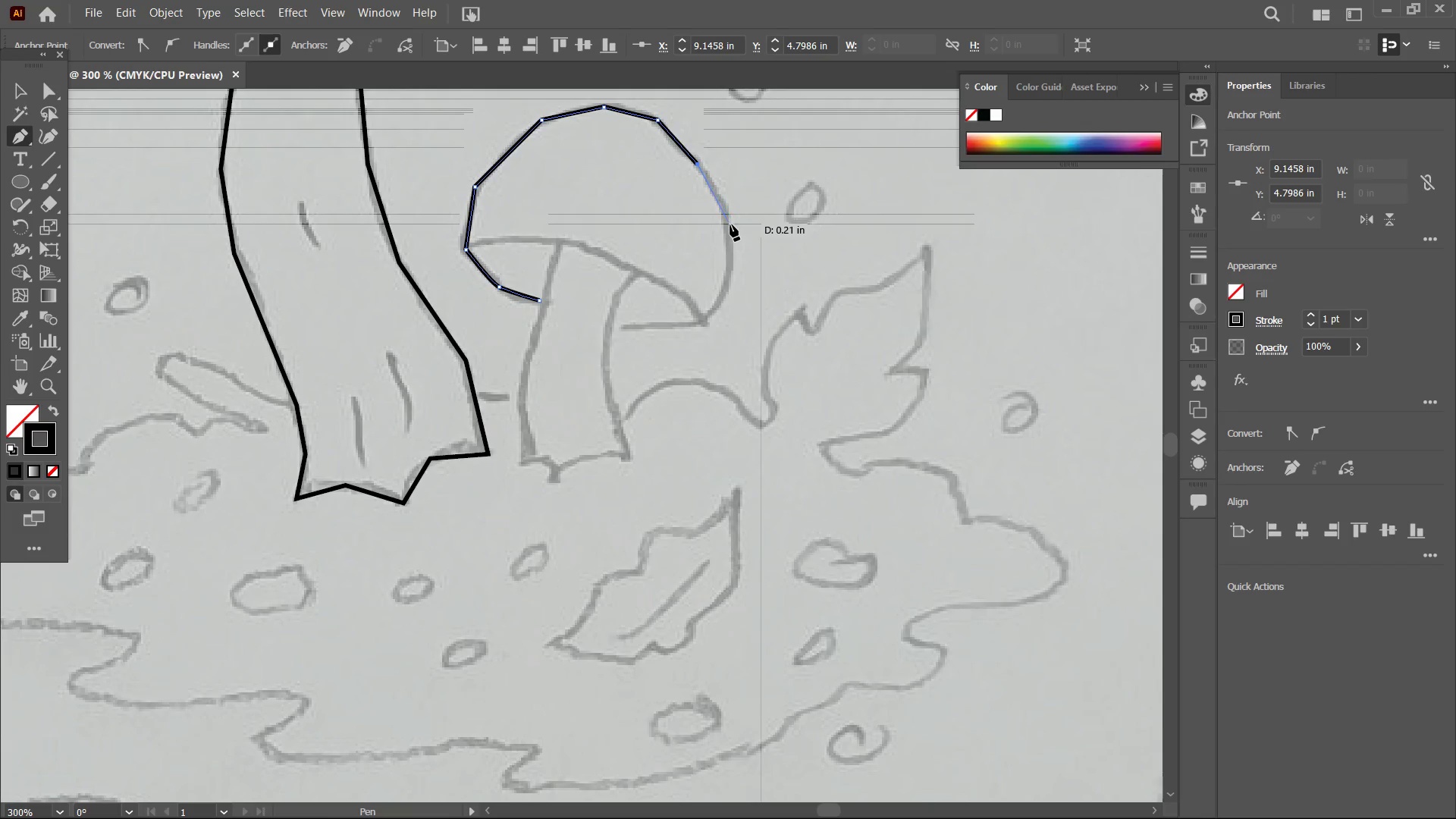 
left_click([730, 228])
 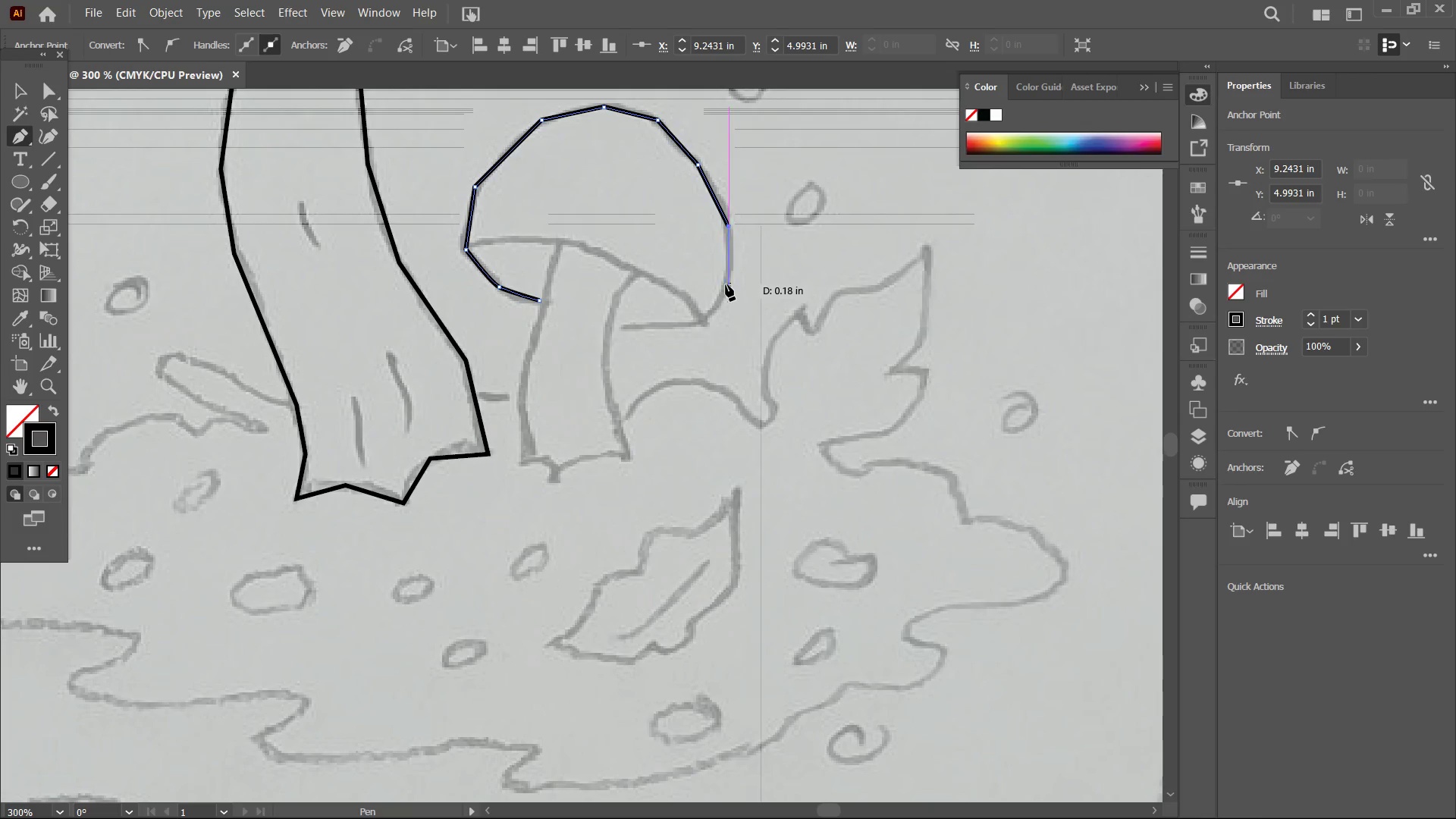 
left_click([726, 284])
 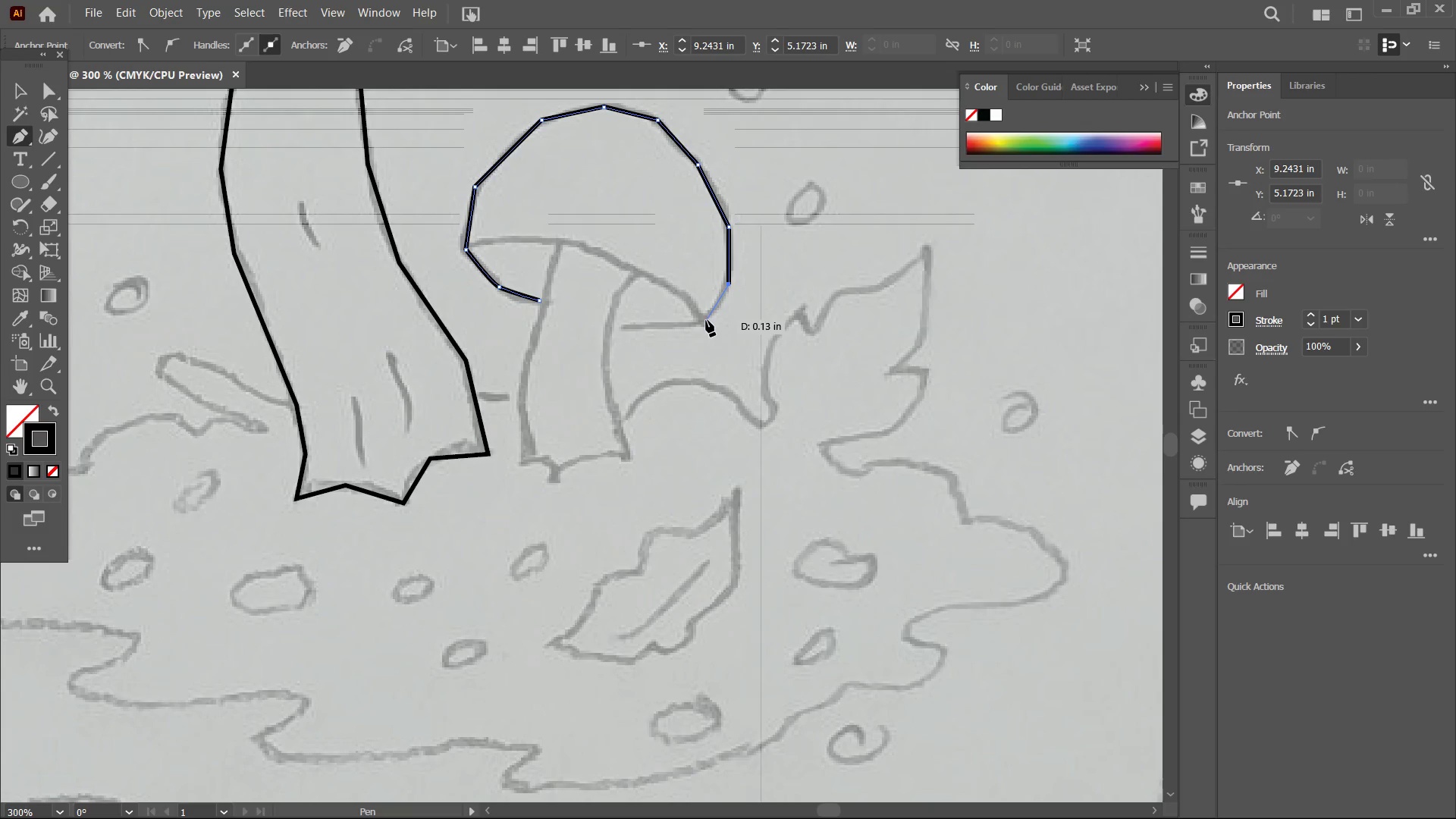 
left_click([706, 321])
 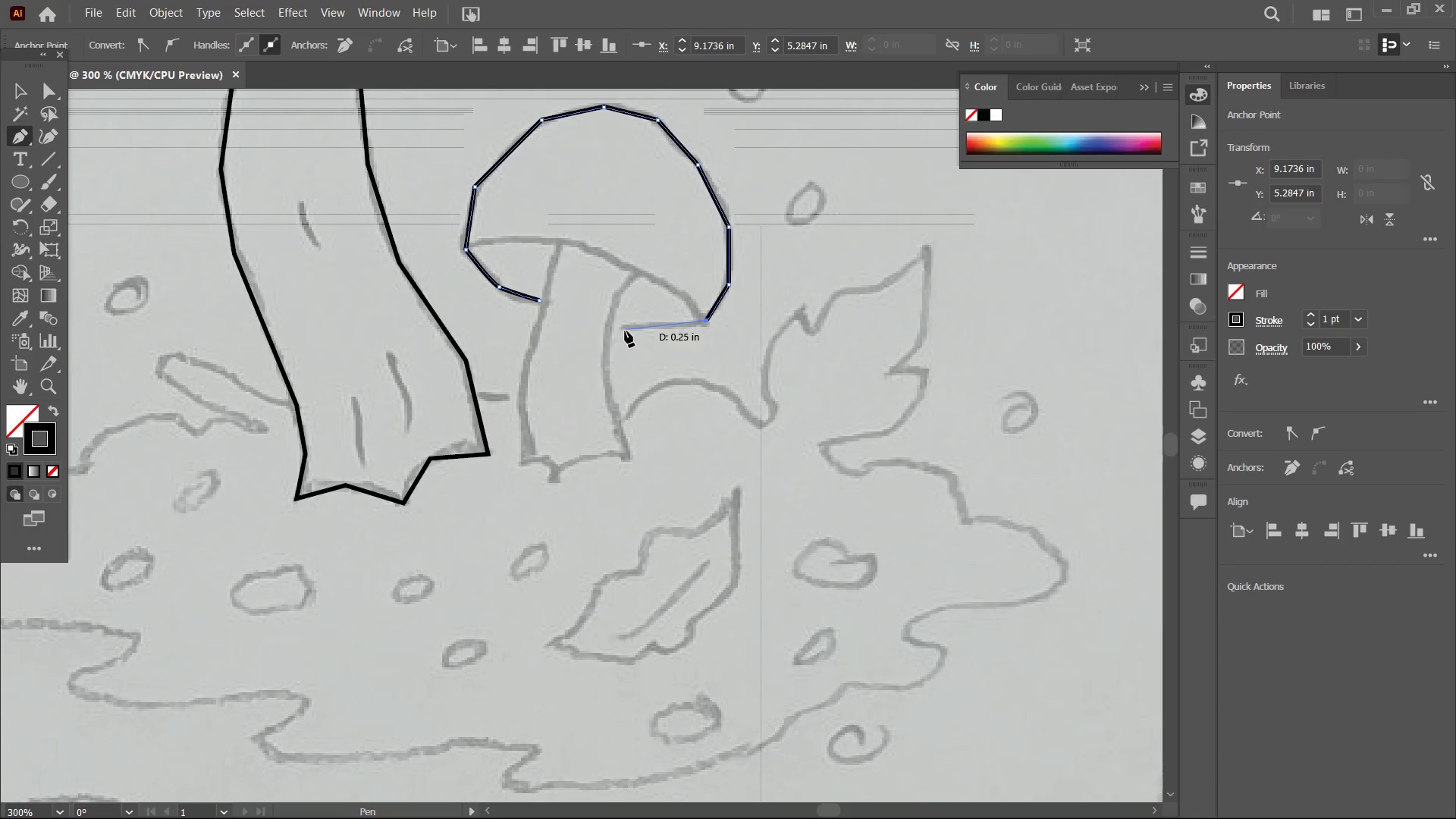 
left_click([625, 330])
 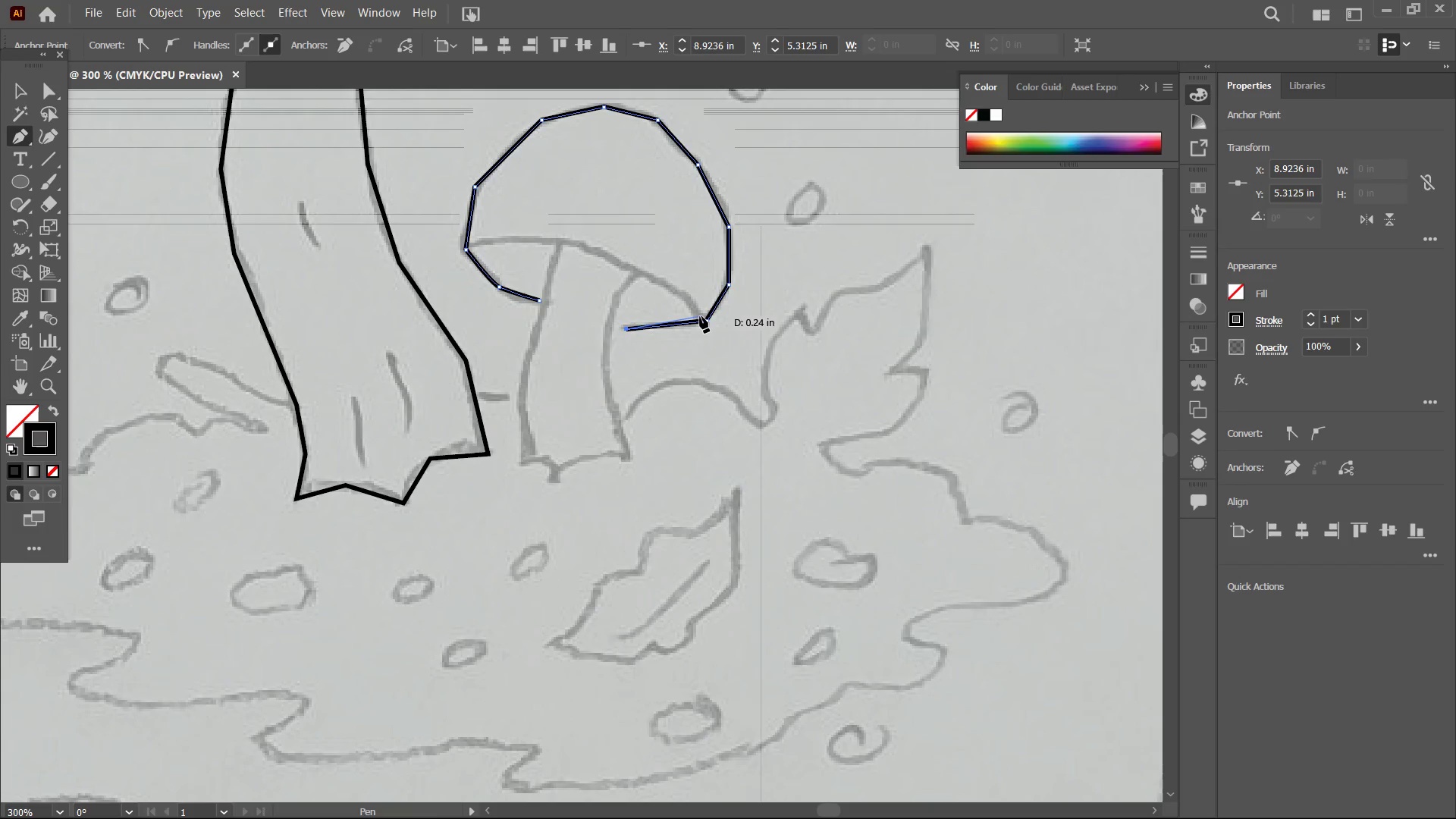 
left_click([700, 316])
 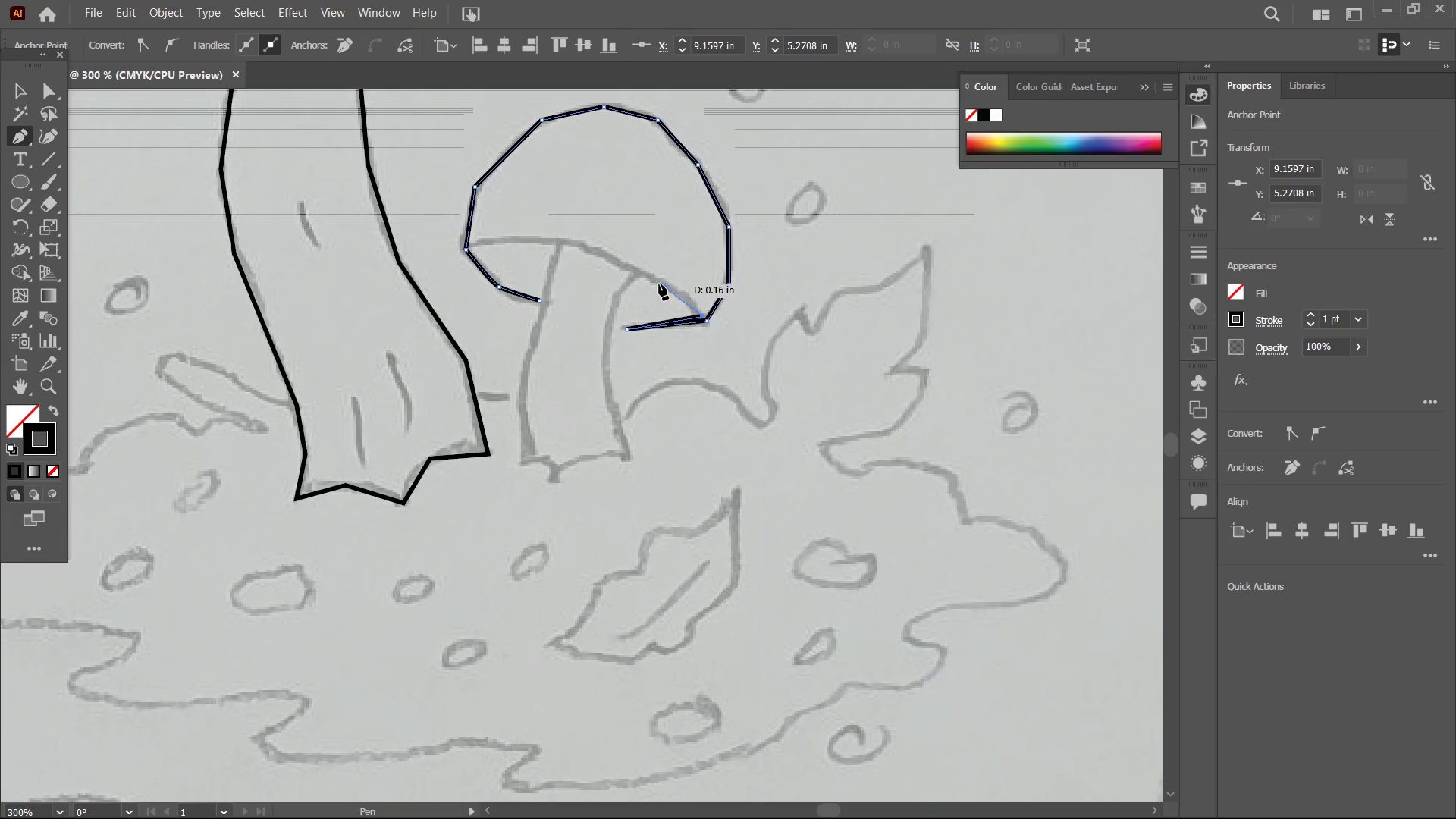 
left_click([659, 284])
 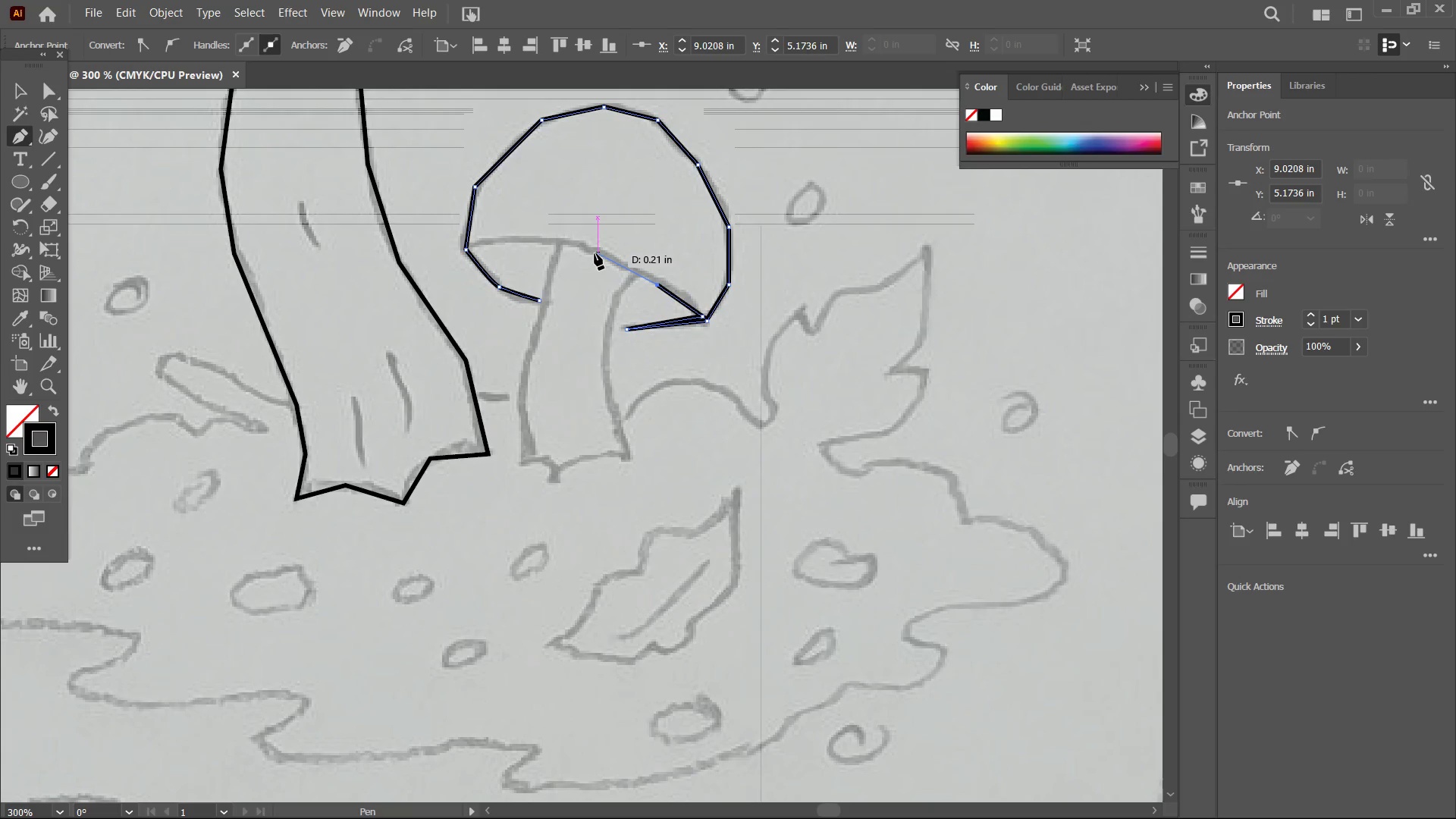 
left_click([595, 253])
 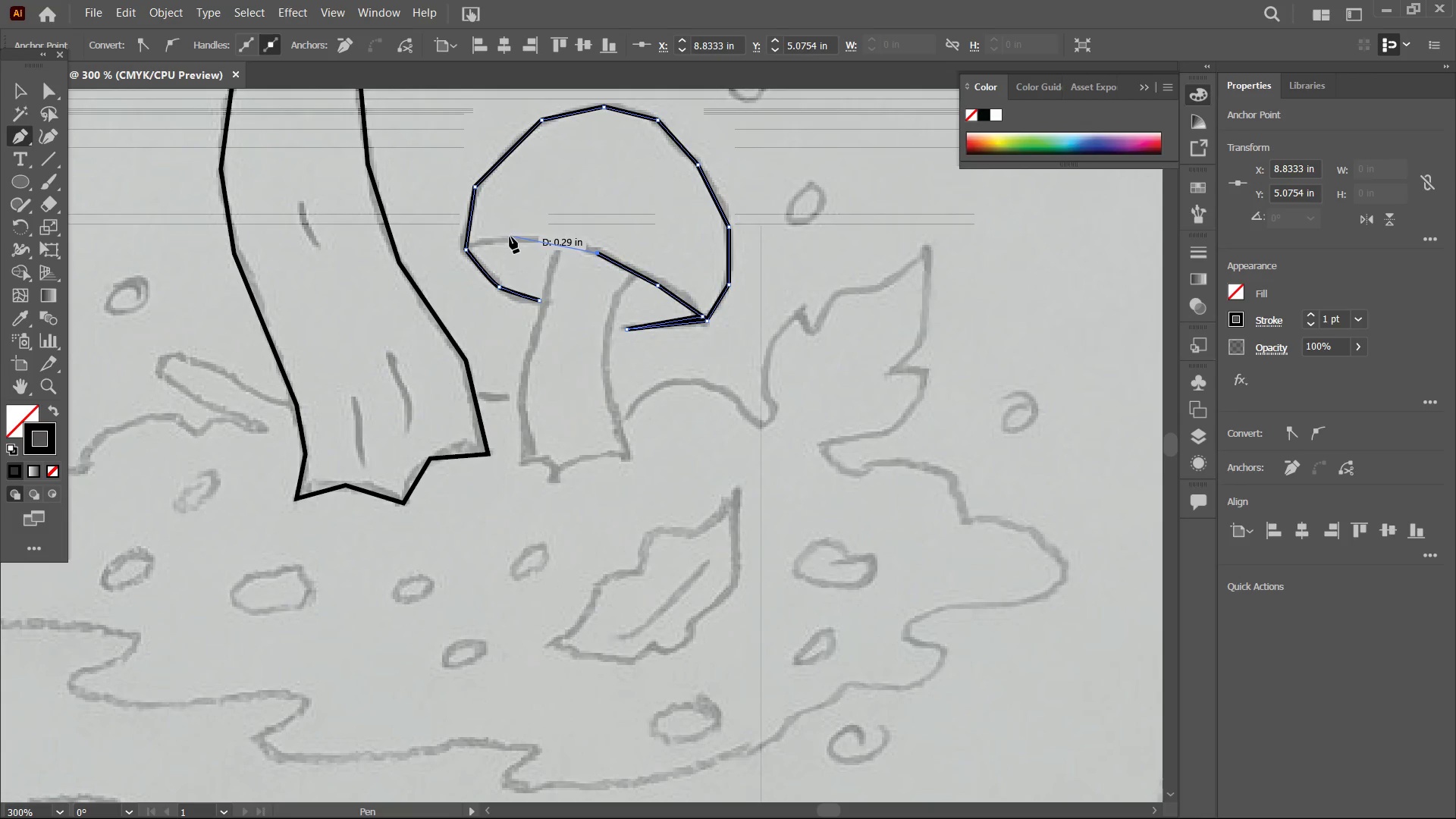 
left_click([510, 237])
 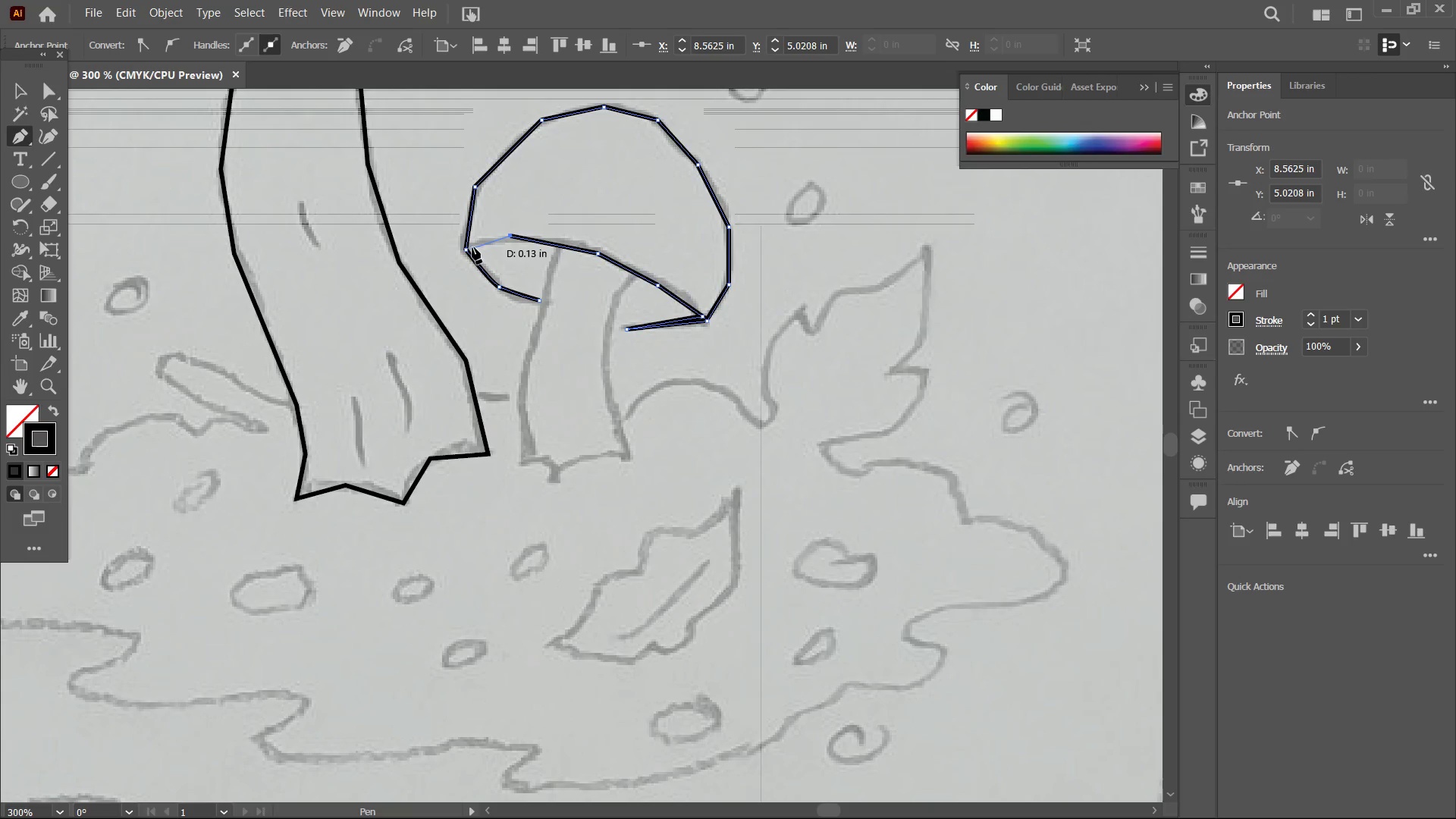 
left_click([472, 247])
 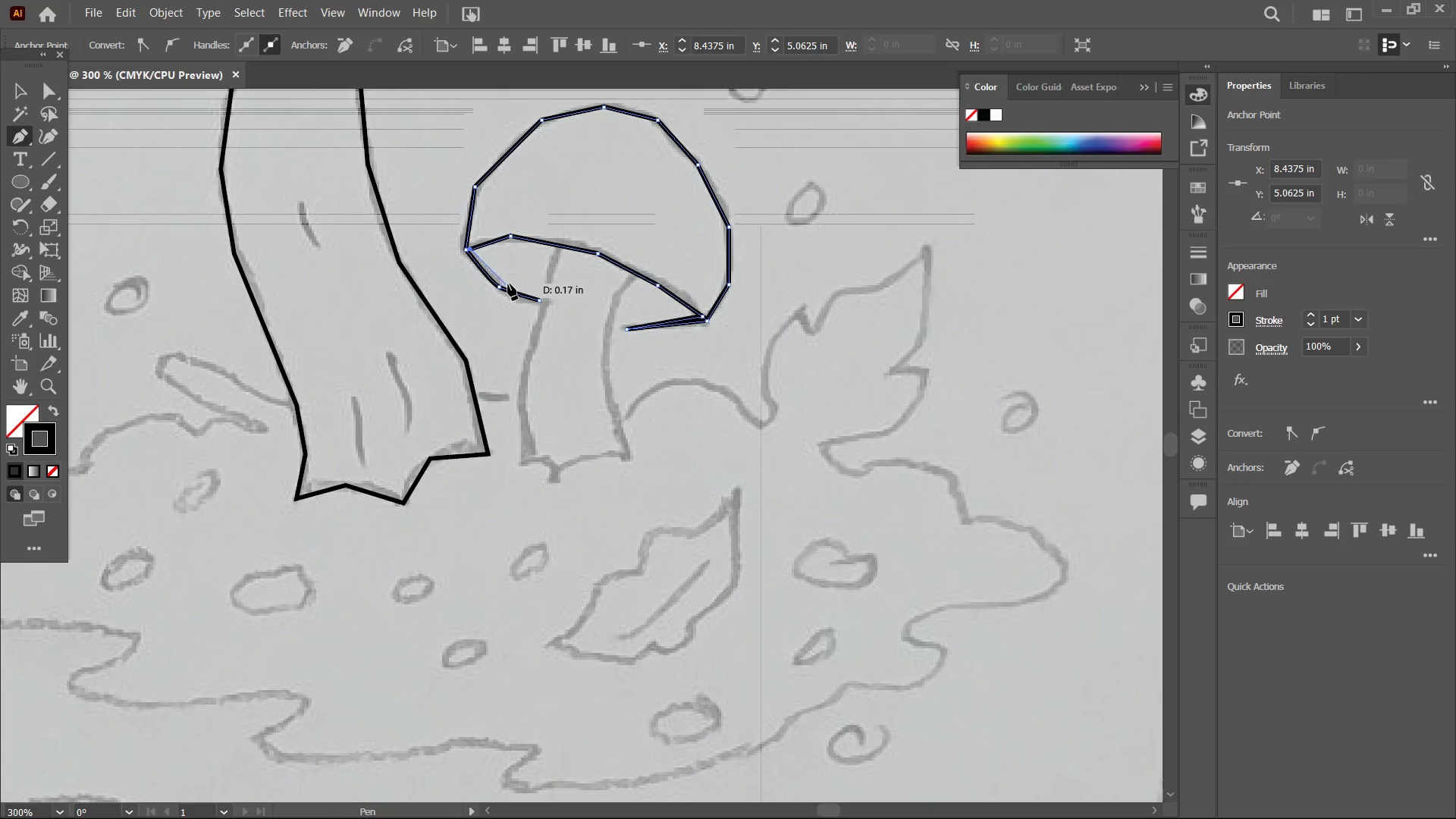 
left_click([507, 285])
 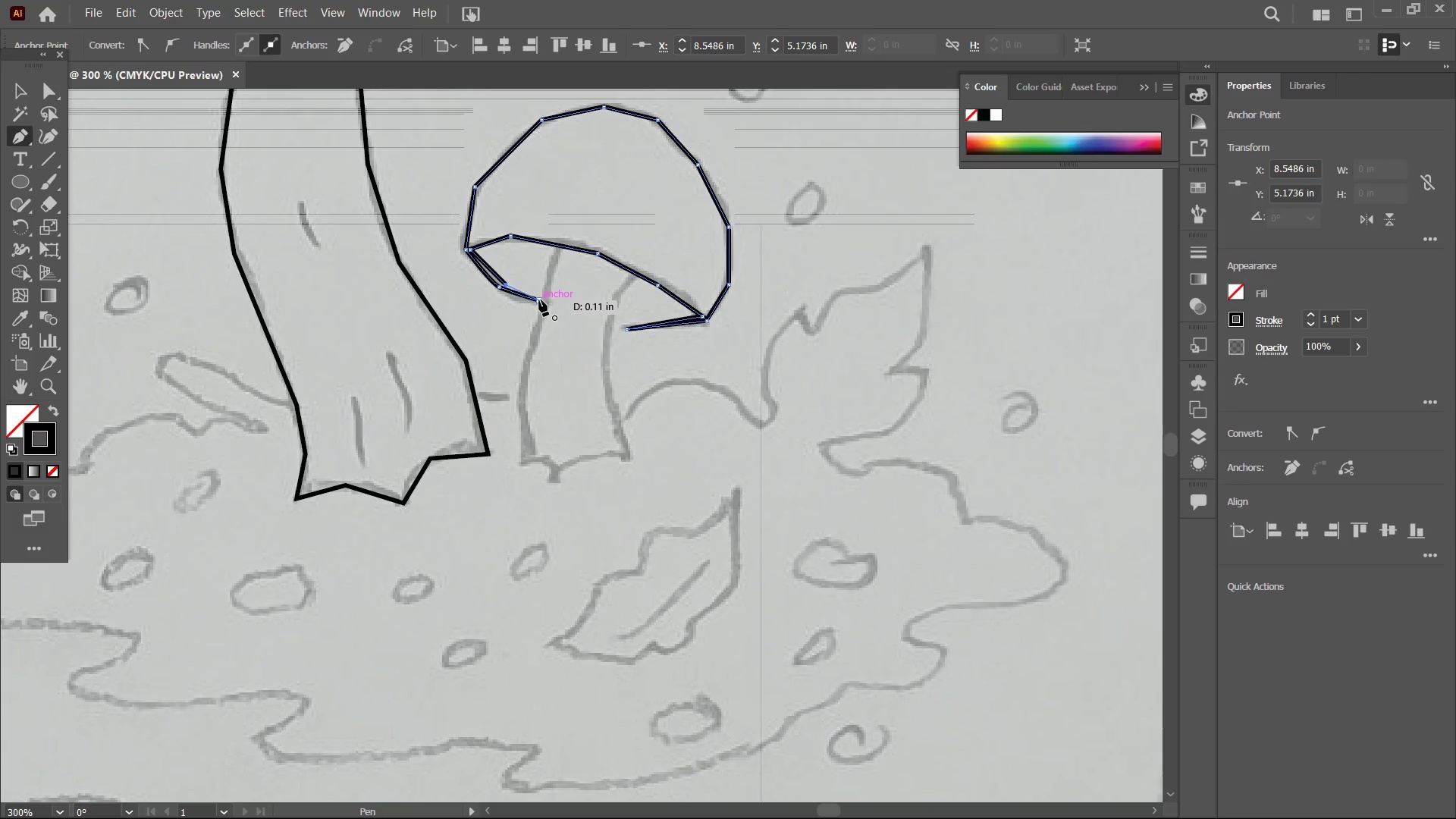 
left_click([539, 300])
 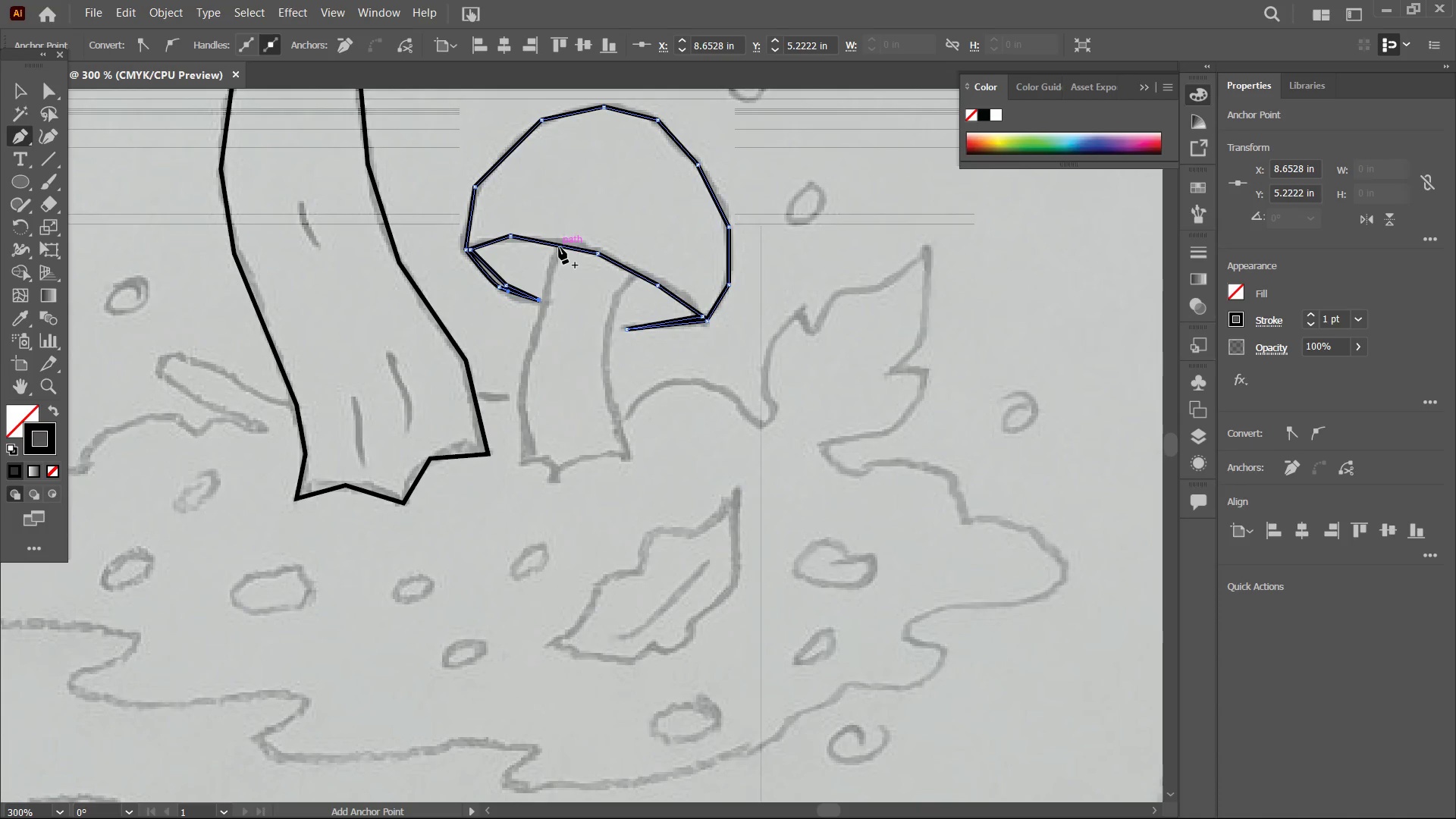 
left_click([559, 246])
 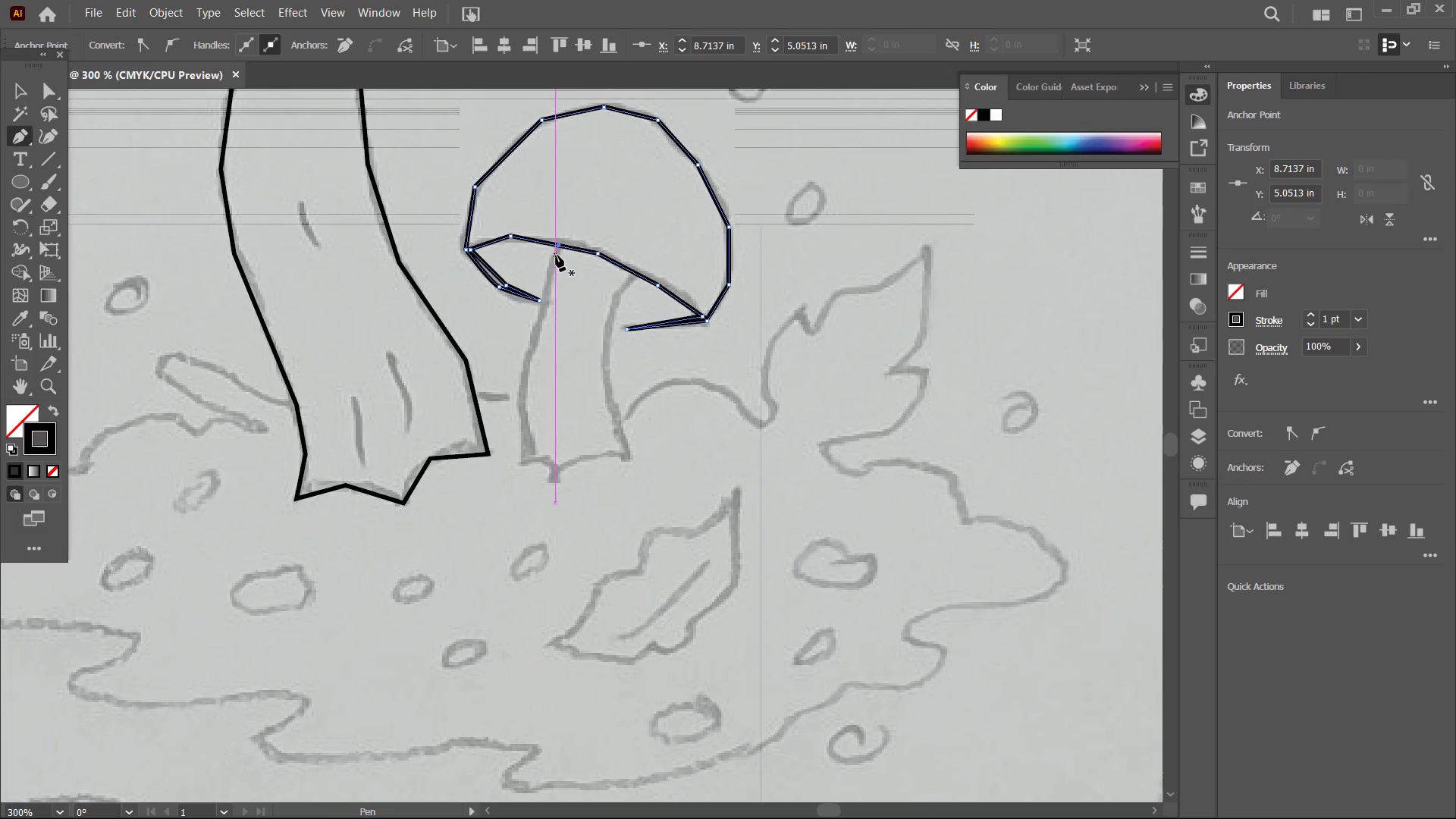 
left_click([559, 253])
 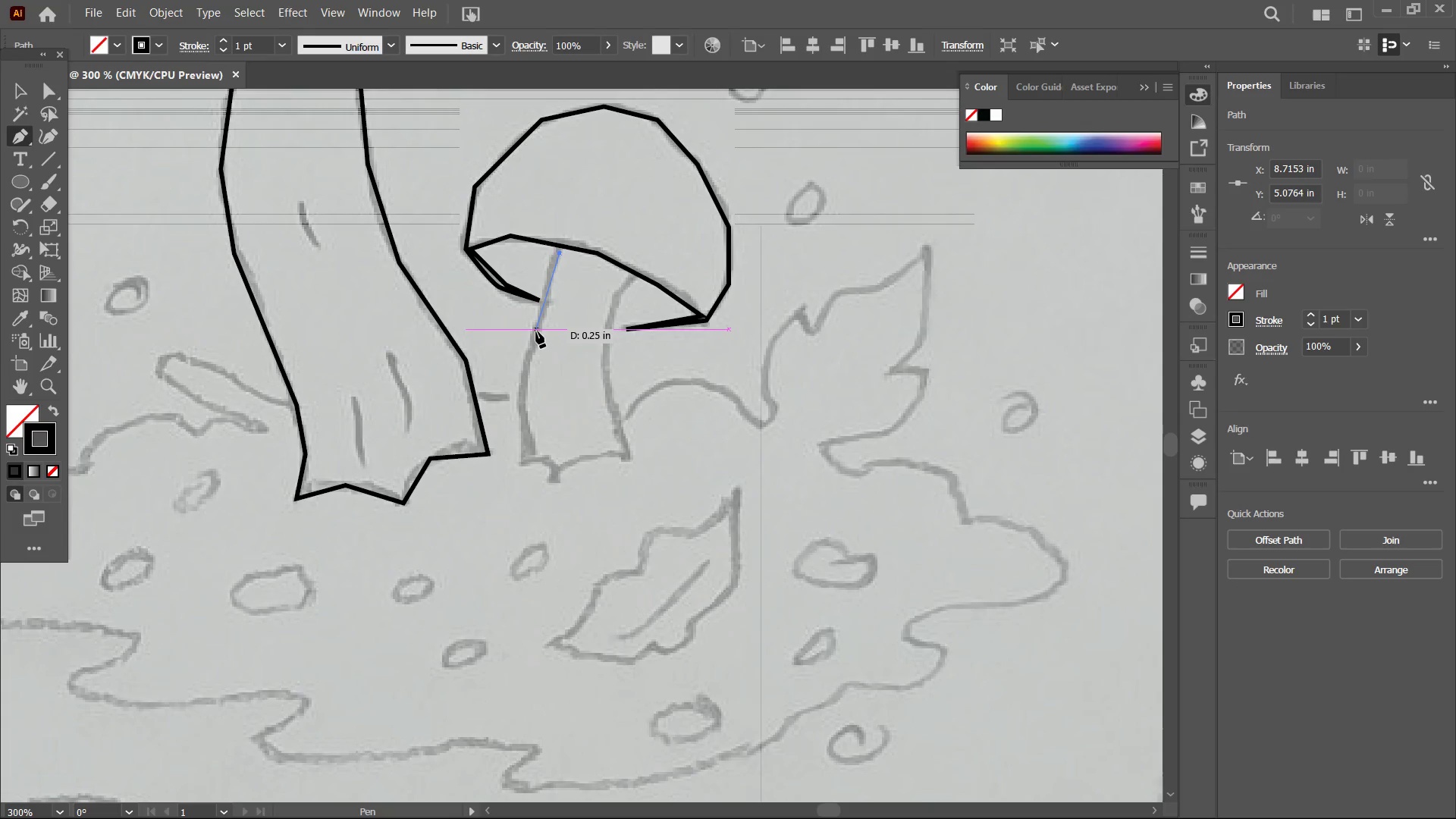 
left_click([536, 331])
 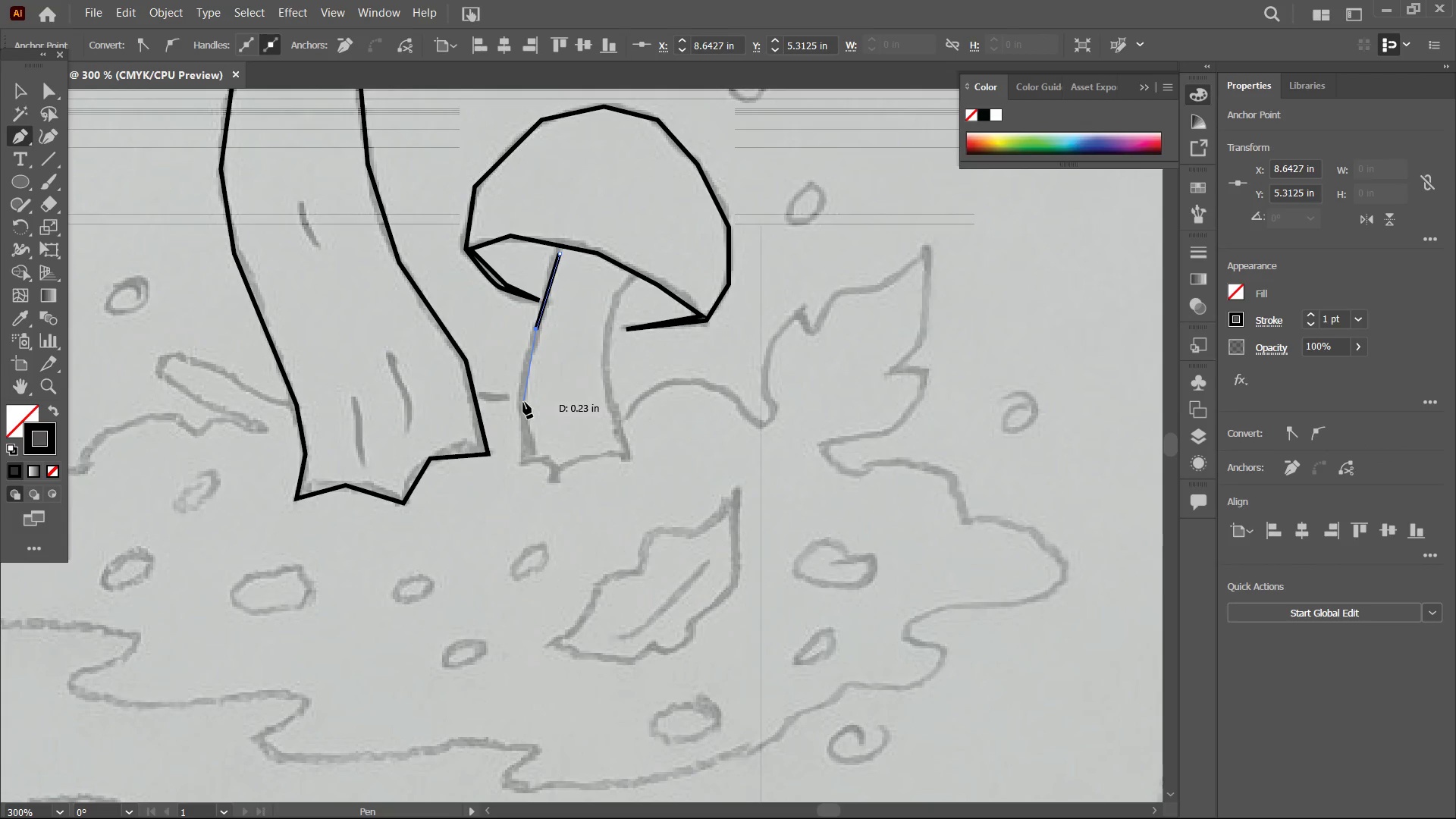 
left_click([522, 402])
 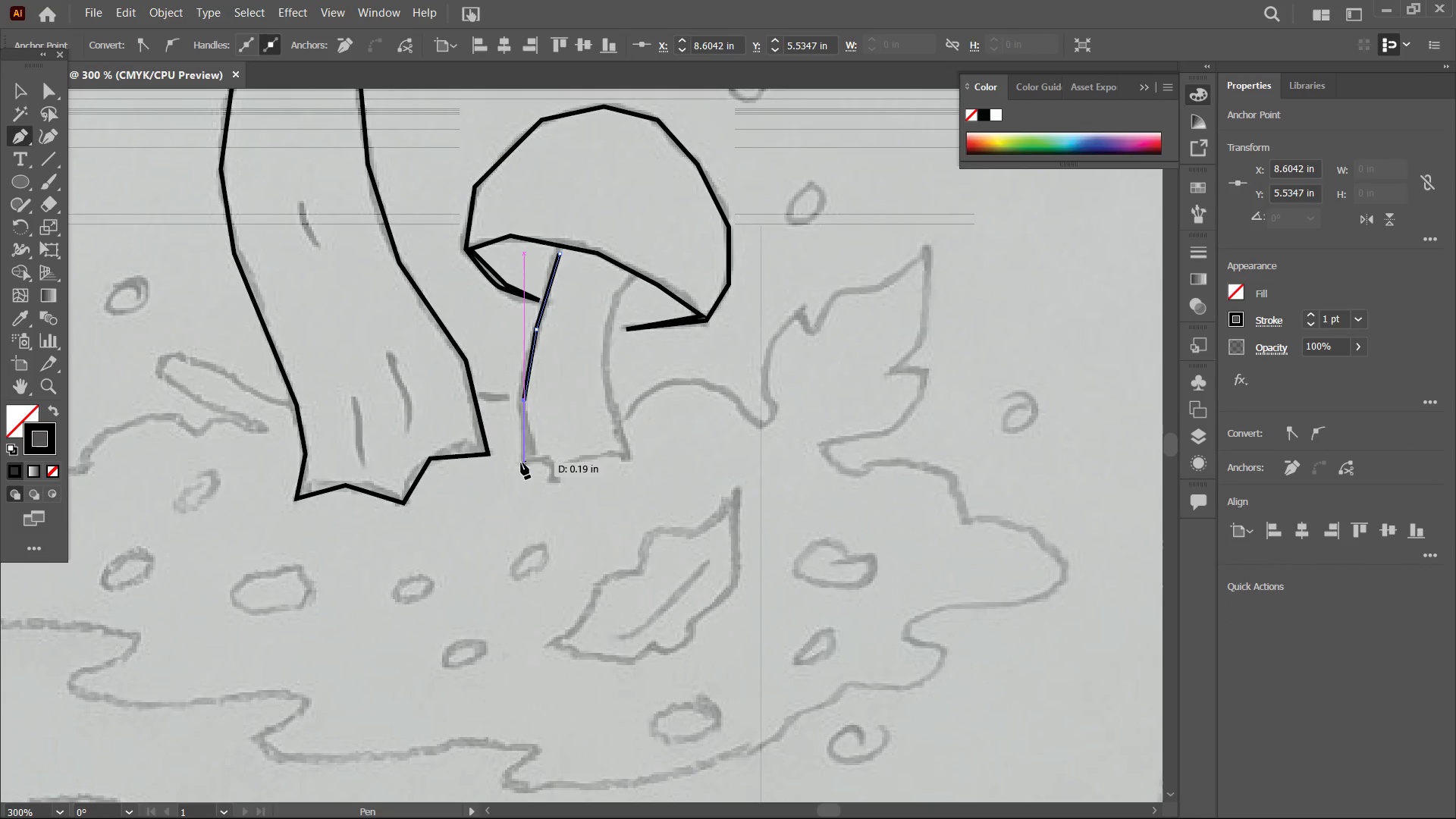 
left_click([521, 463])
 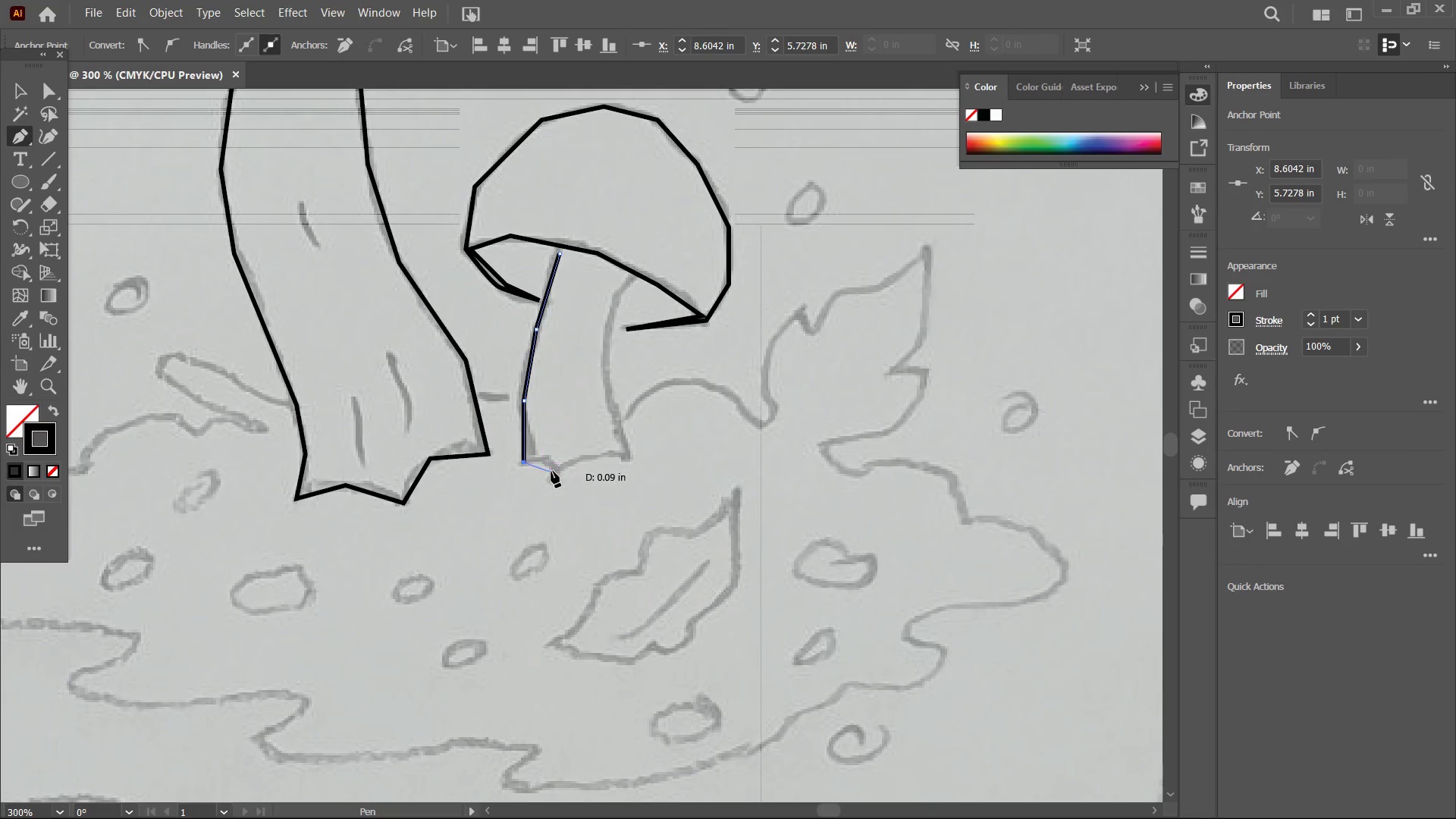 
left_click([548, 462])
 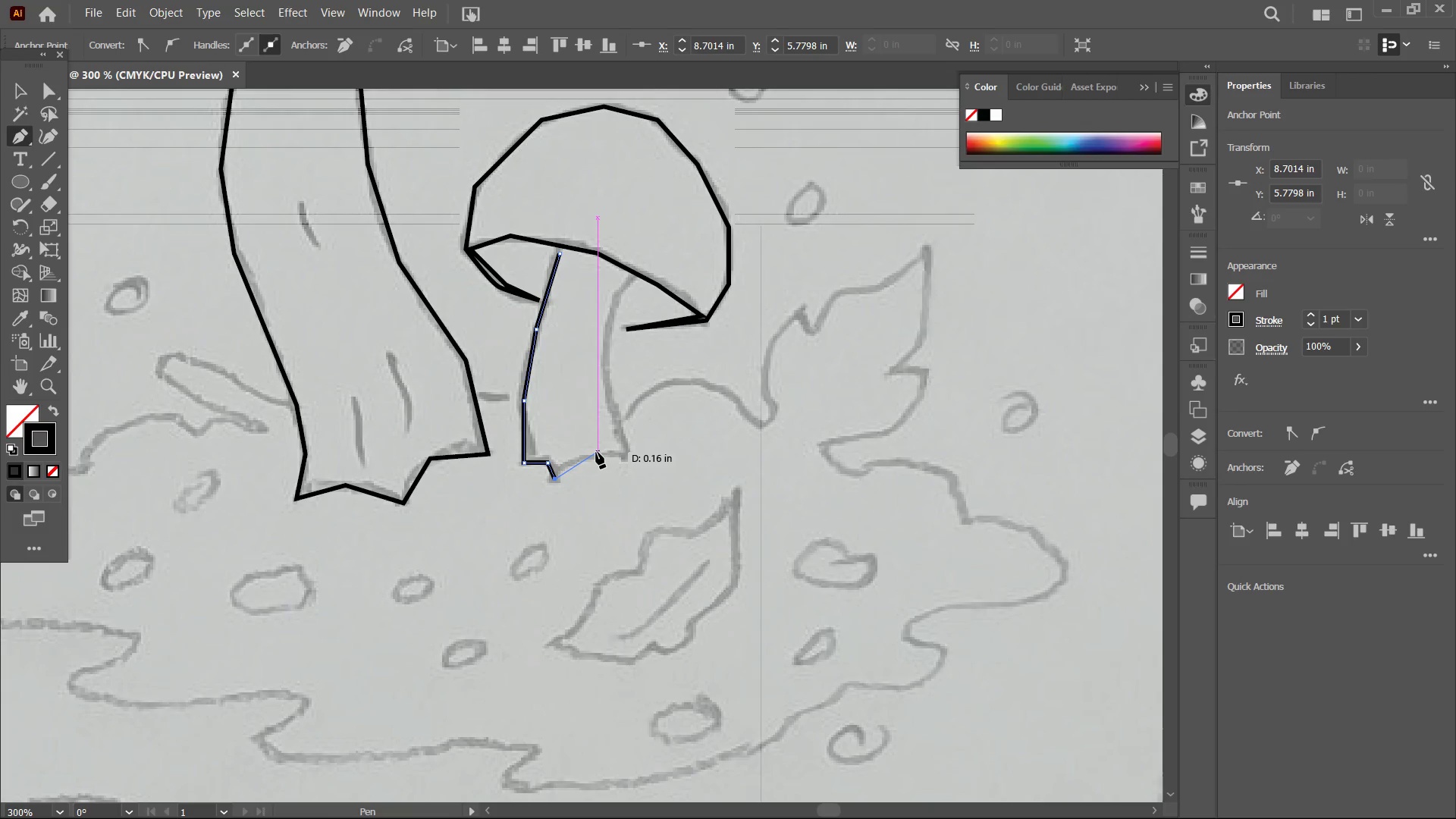 
left_click([588, 457])
 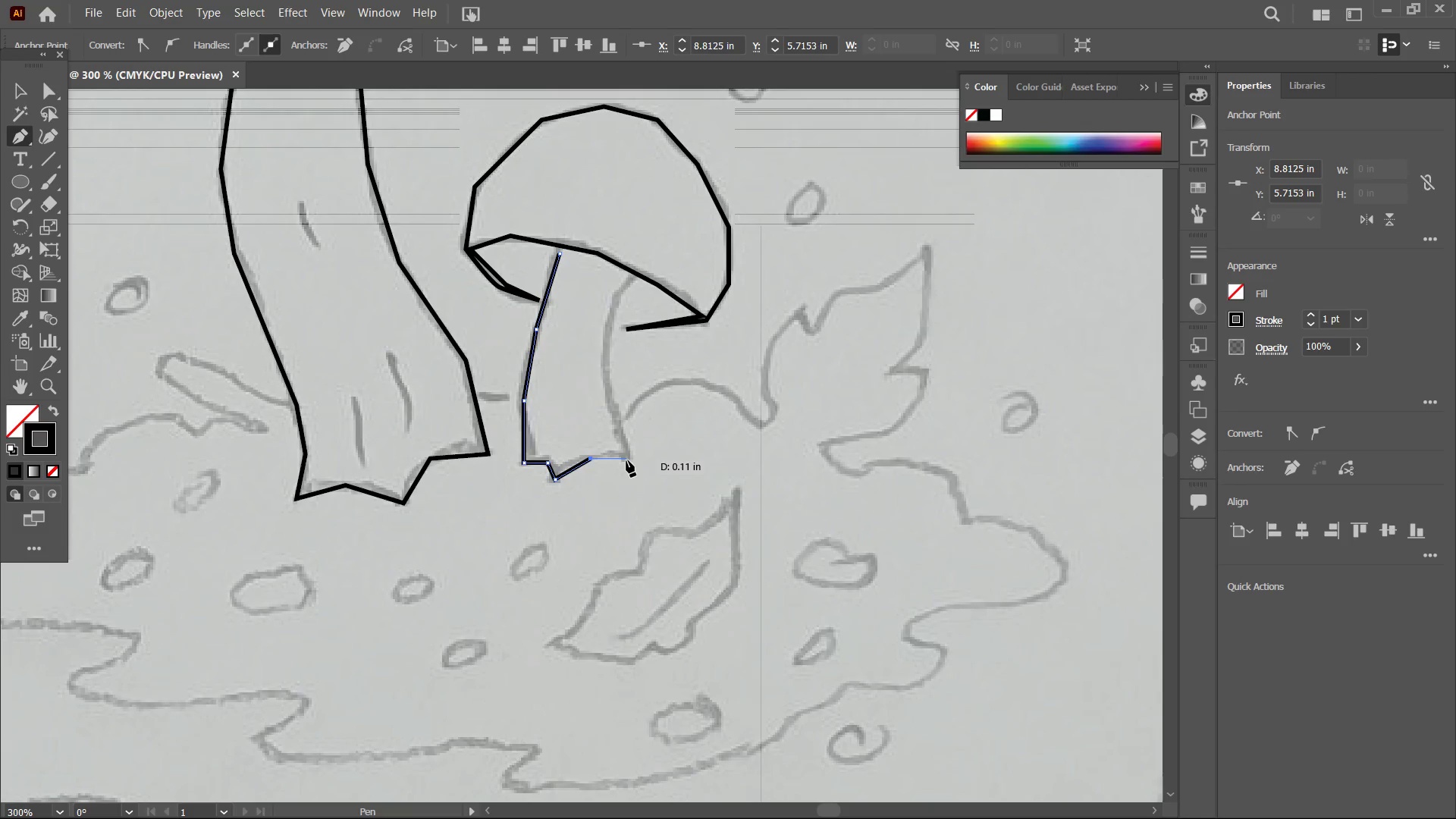 
left_click([626, 460])
 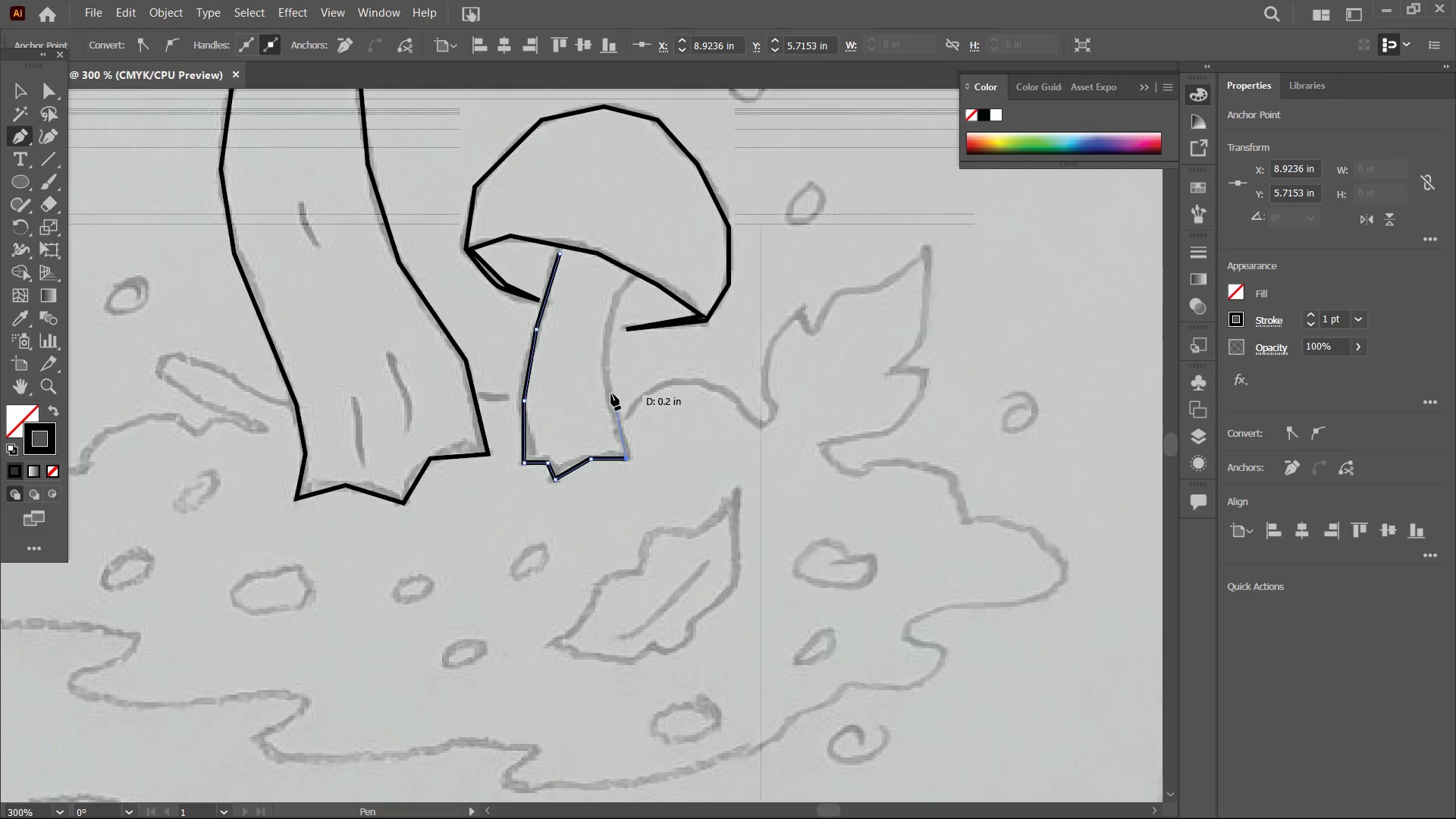 
left_click([611, 394])
 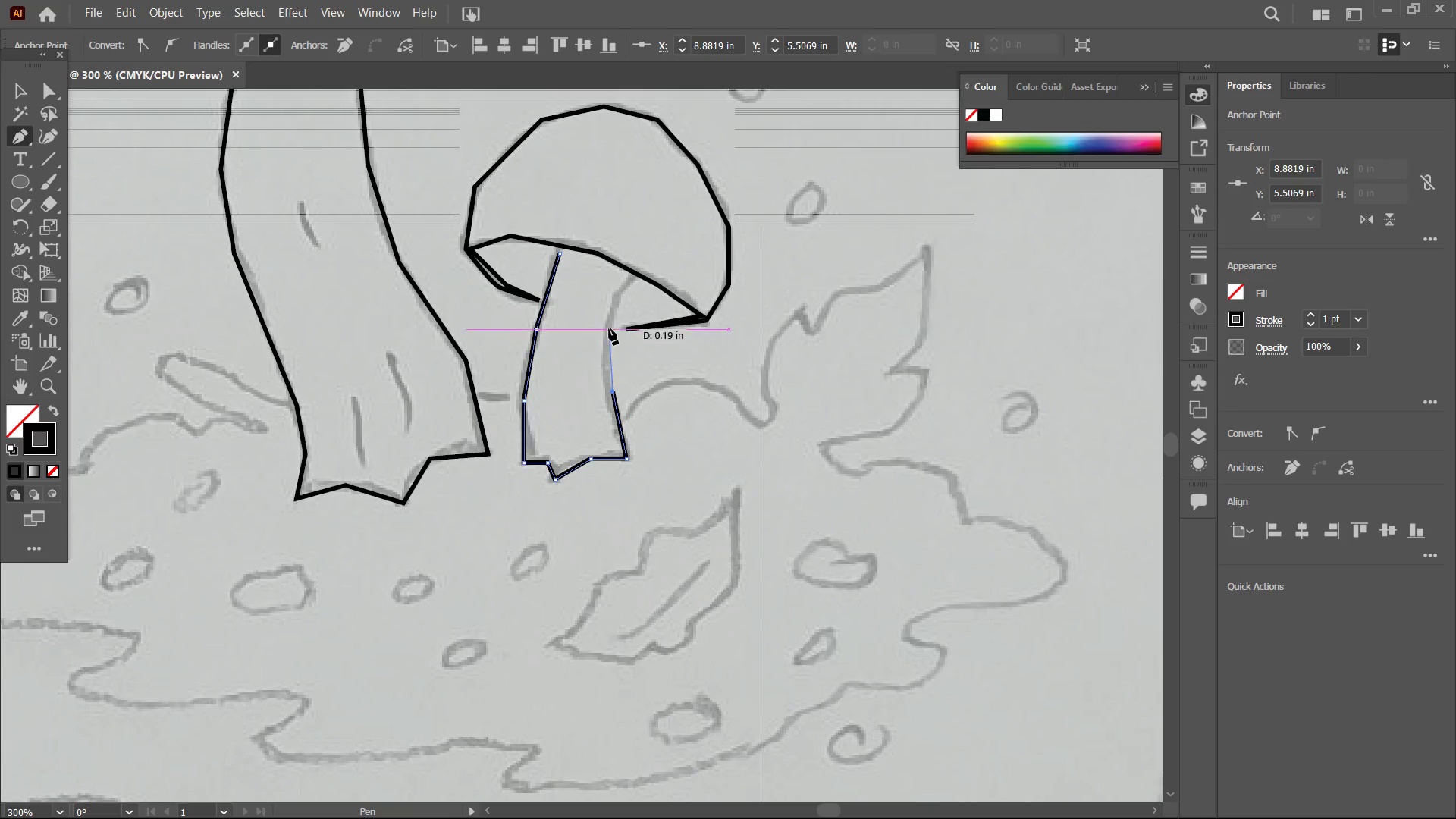 
left_click([607, 337])
 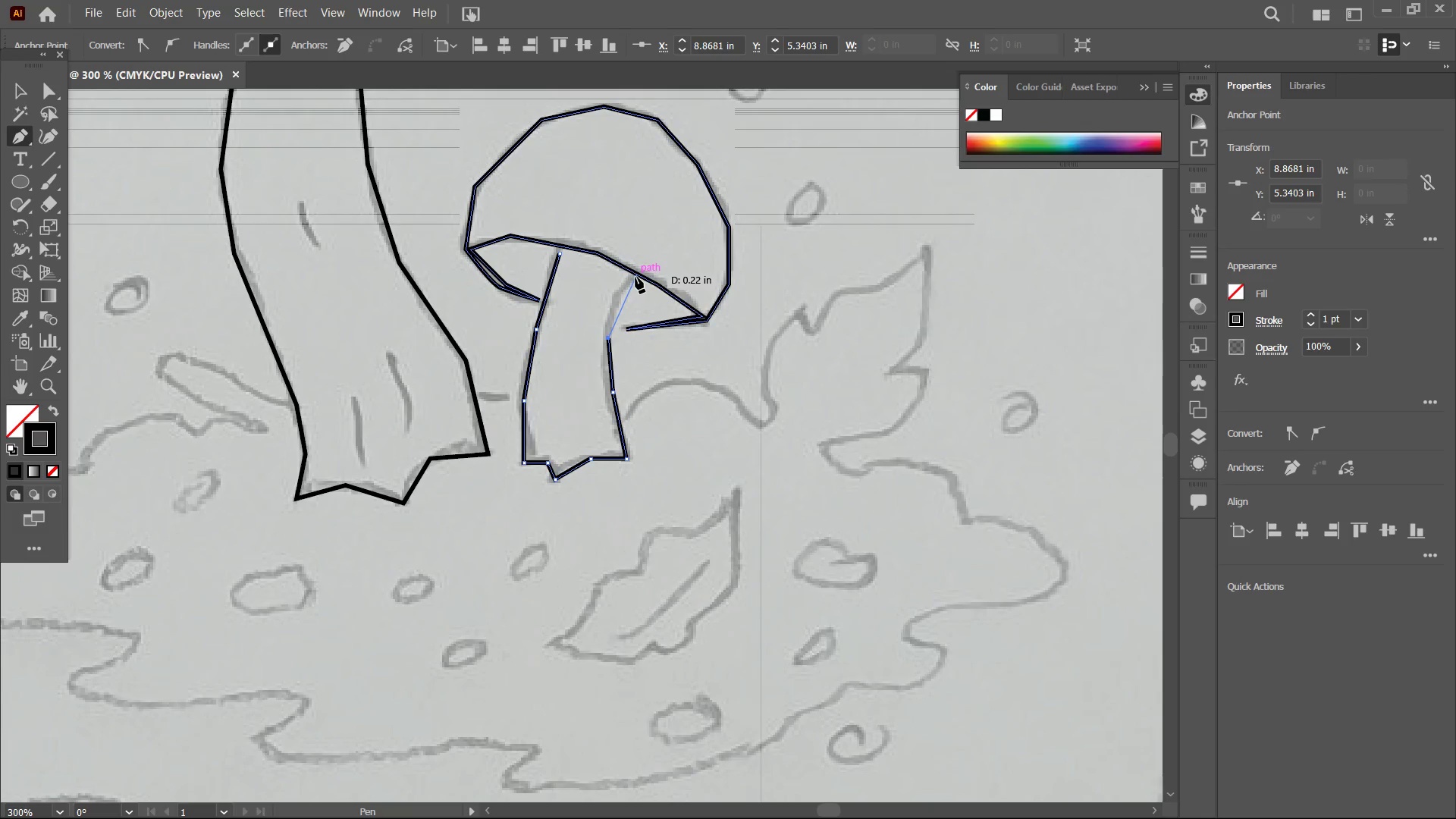 
left_click([635, 277])
 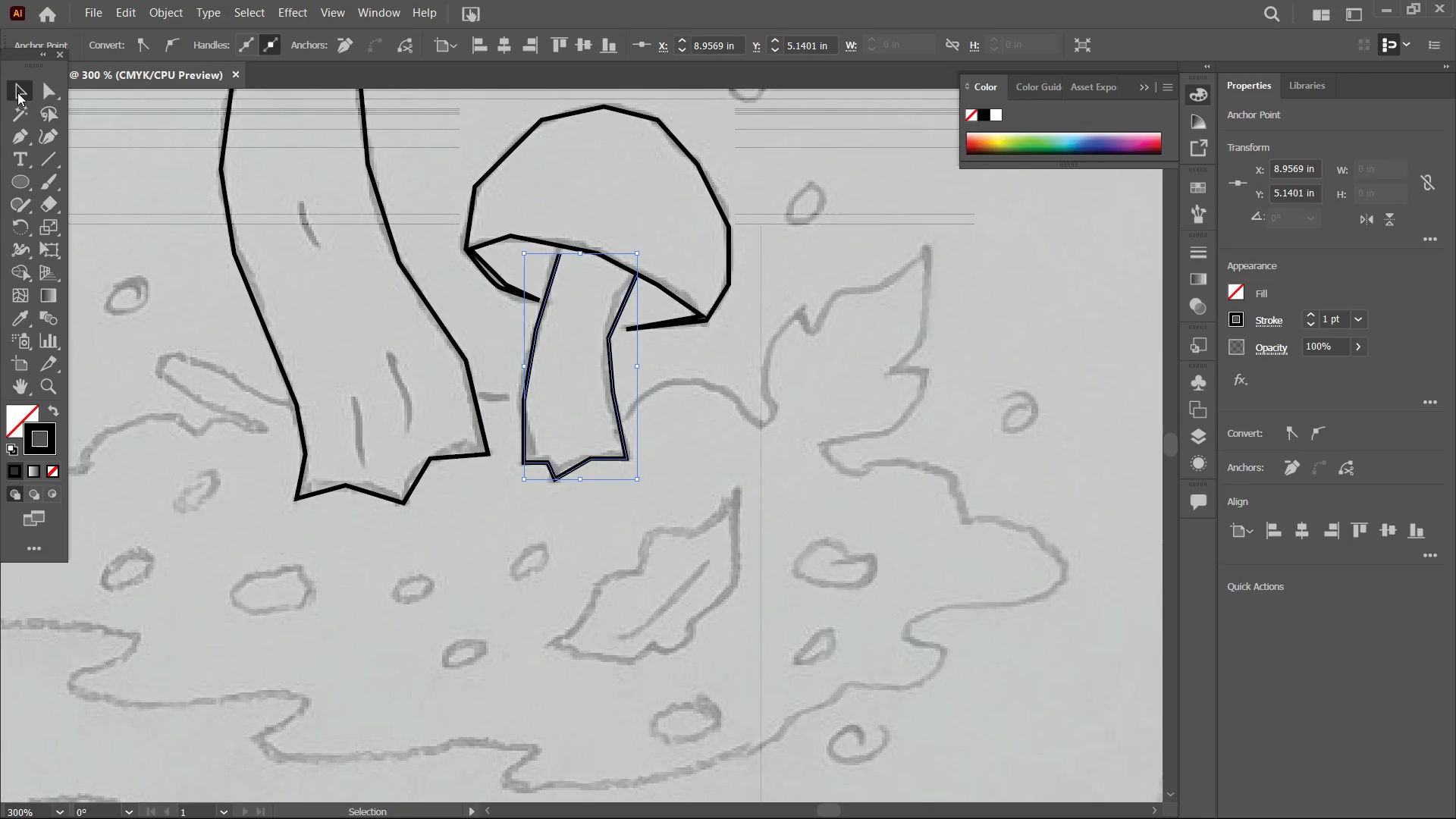 
double_click([135, 111])
 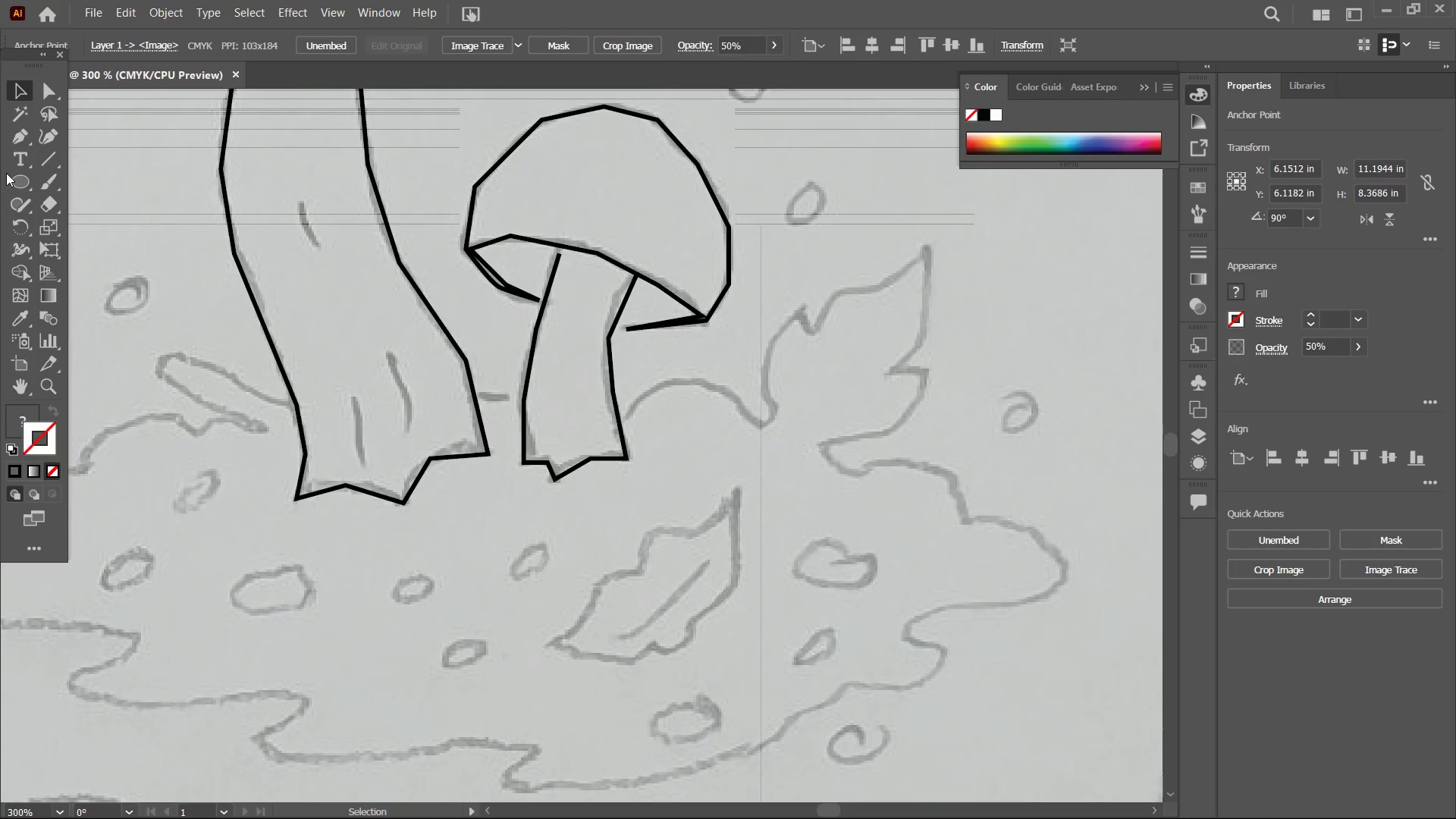 
left_click([20, 140])
 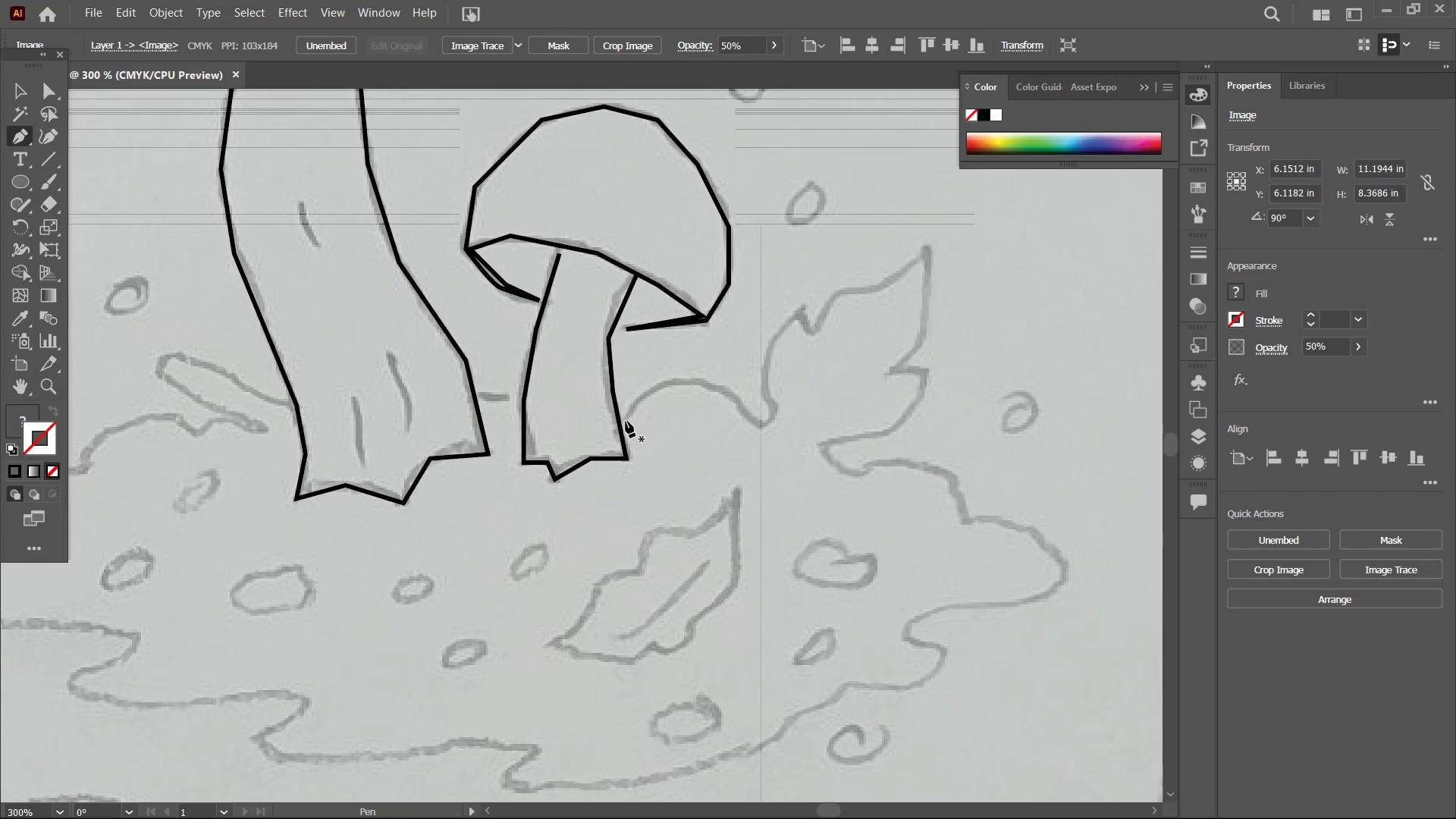 
left_click([623, 421])
 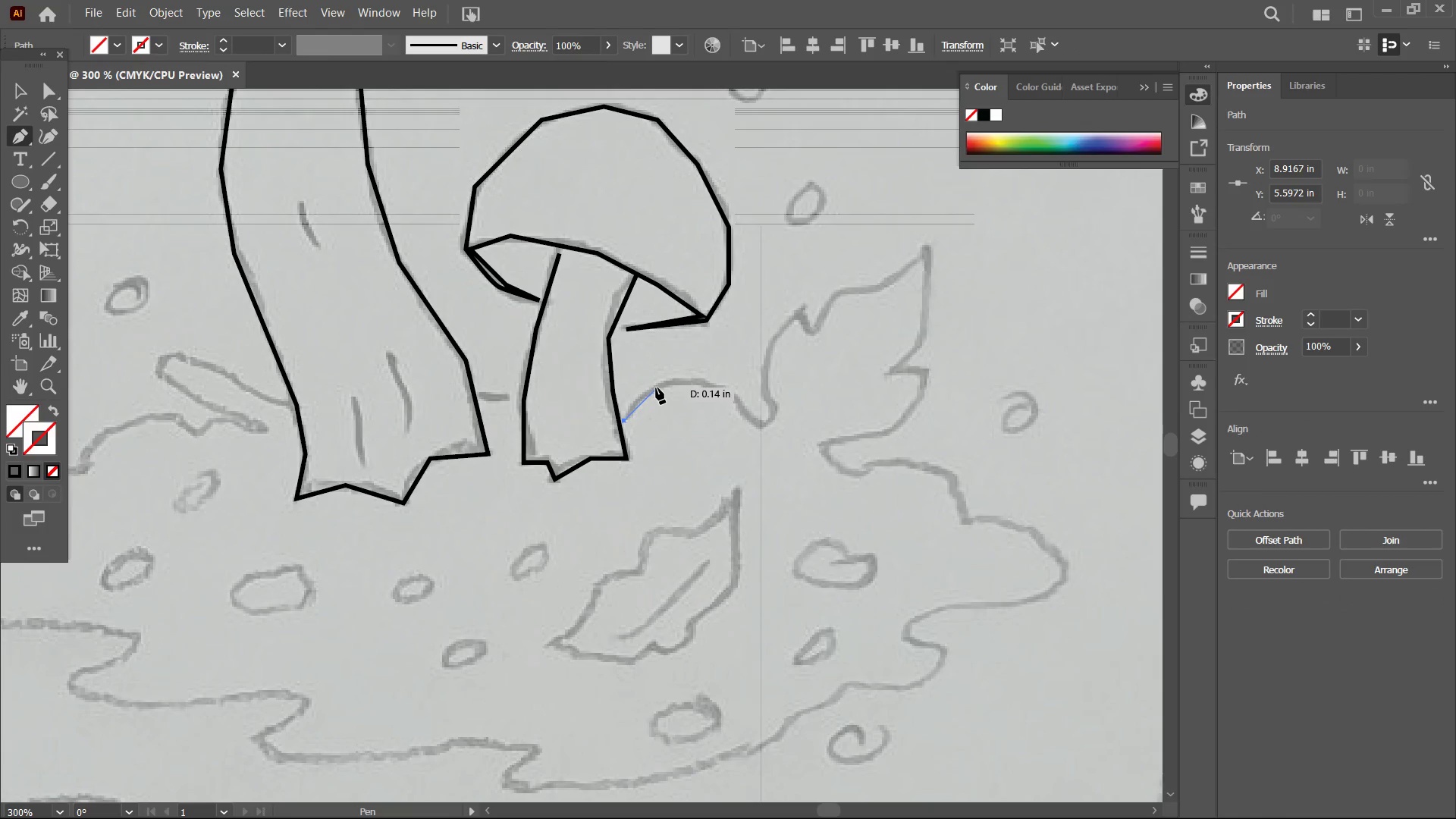 
left_click([656, 388])
 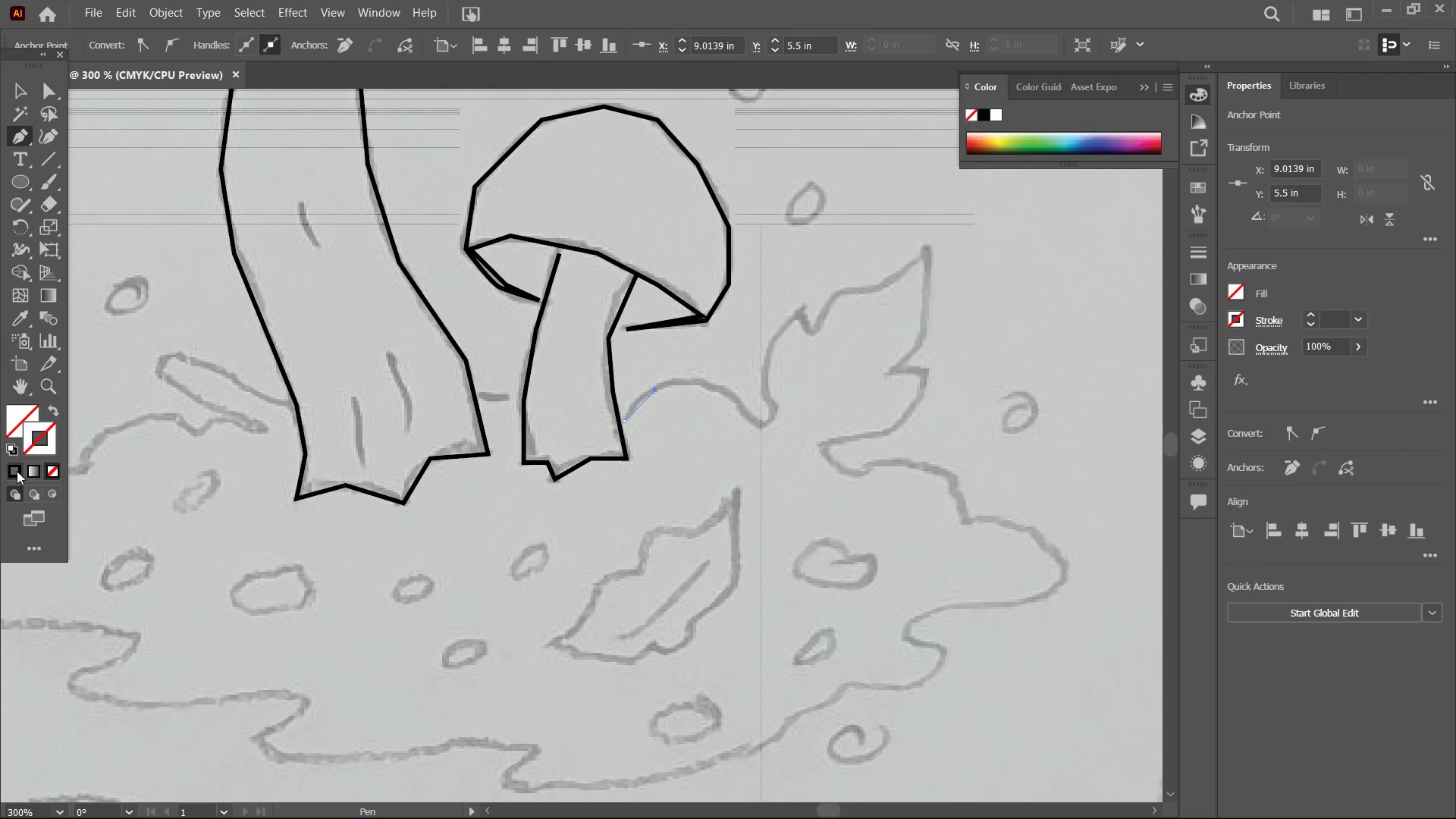 
left_click([17, 470])
 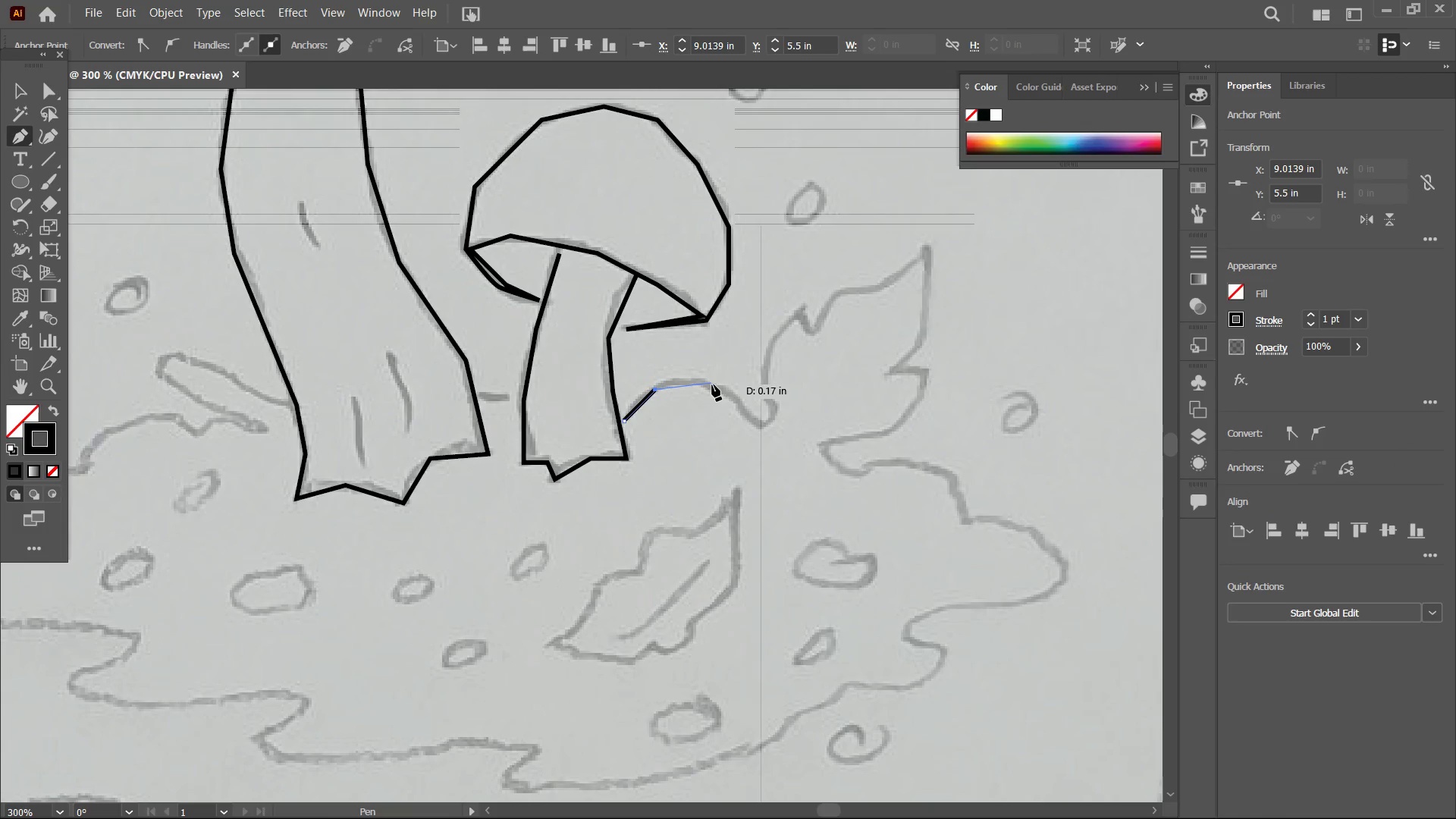 
left_click([705, 384])
 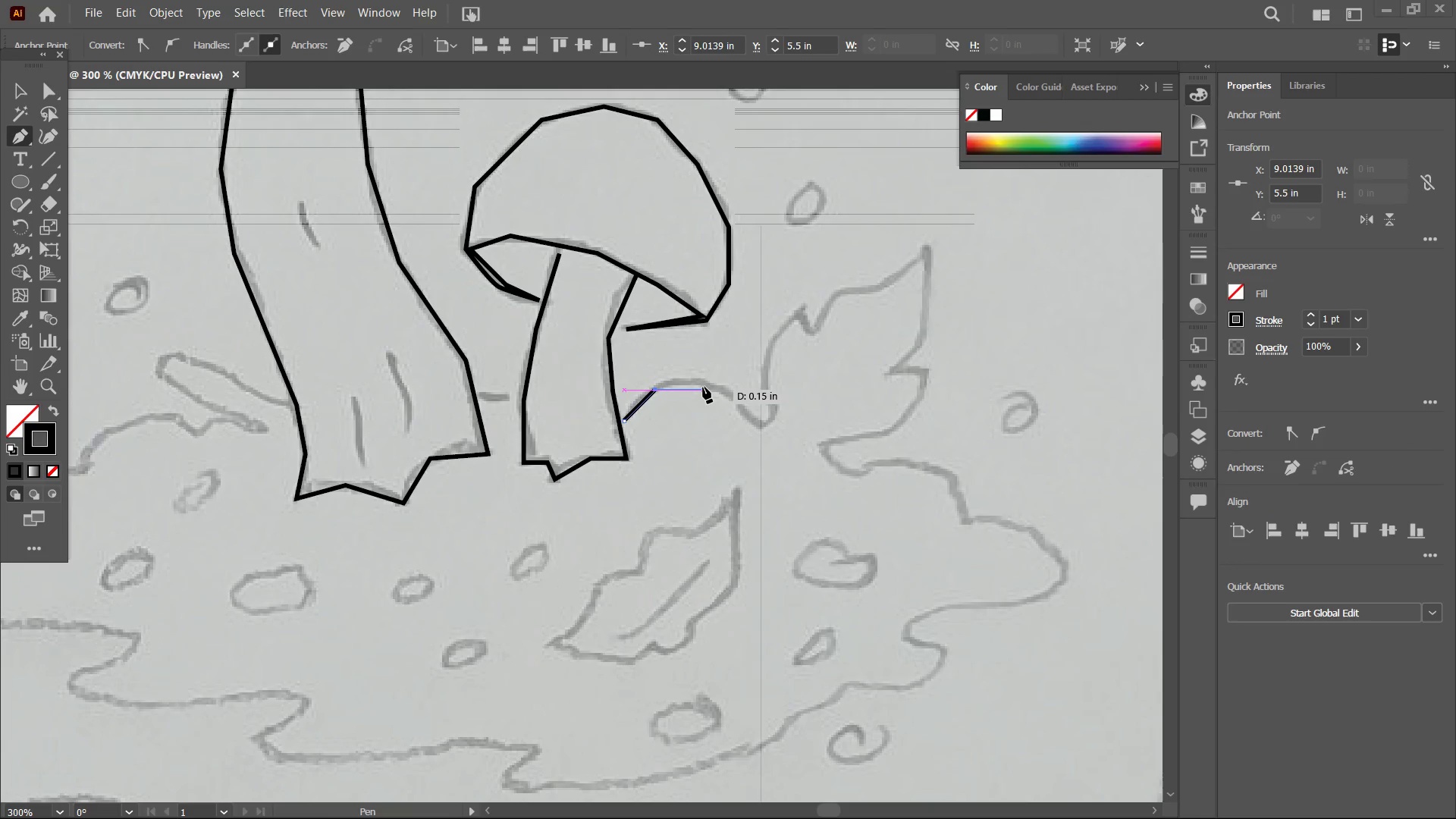 
left_click([701, 383])
 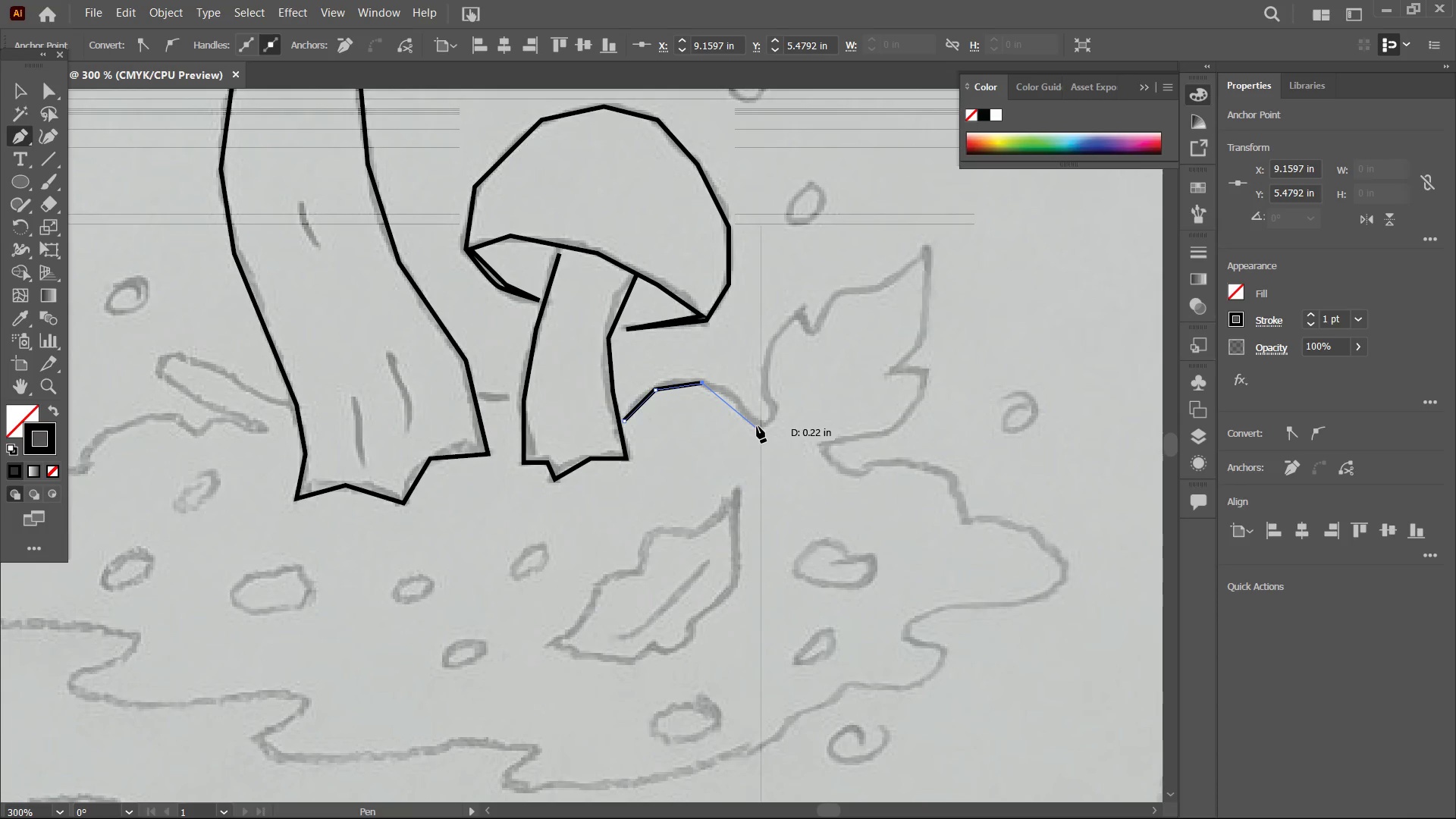 
left_click([758, 428])
 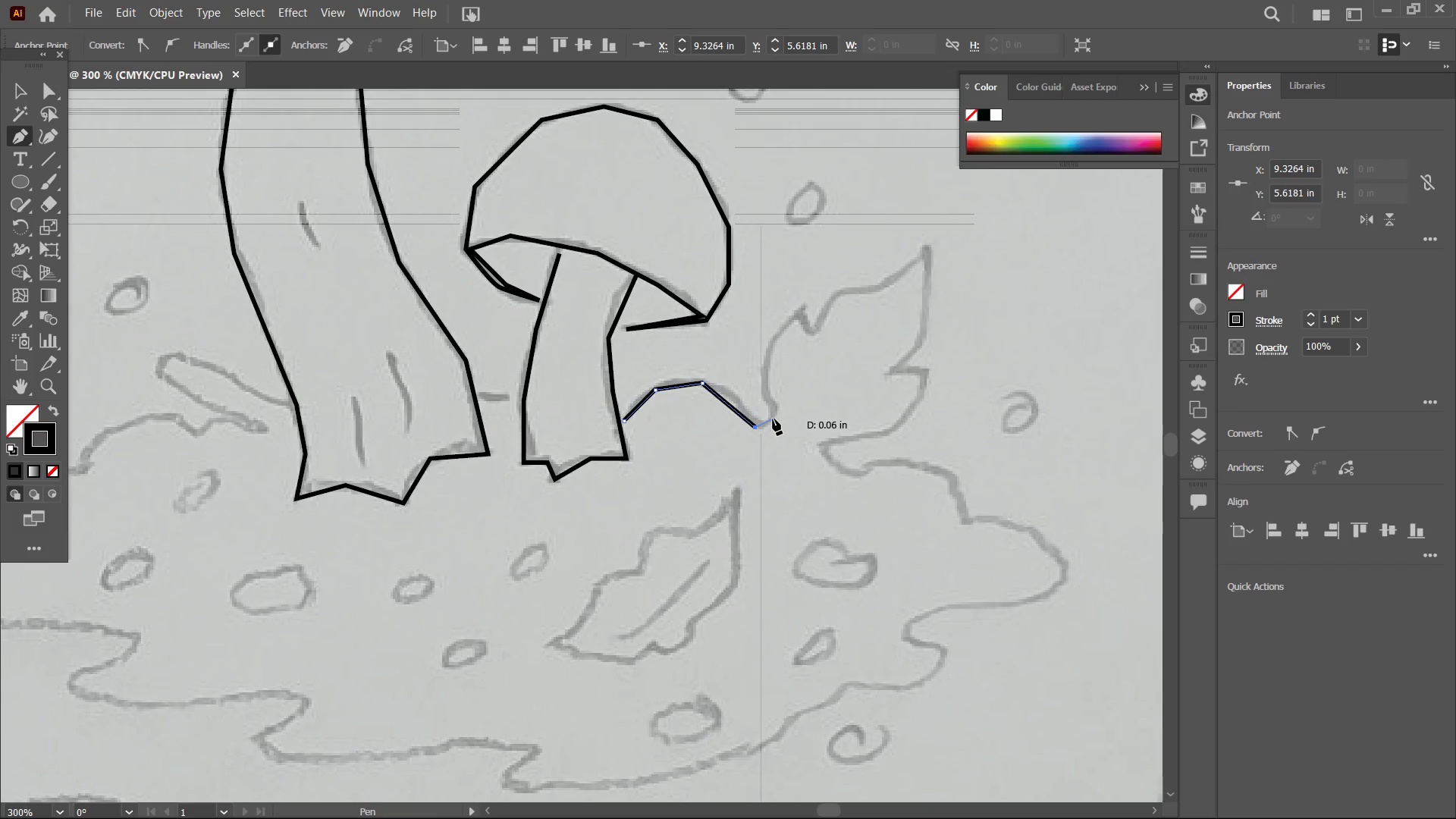 
left_click([773, 419])
 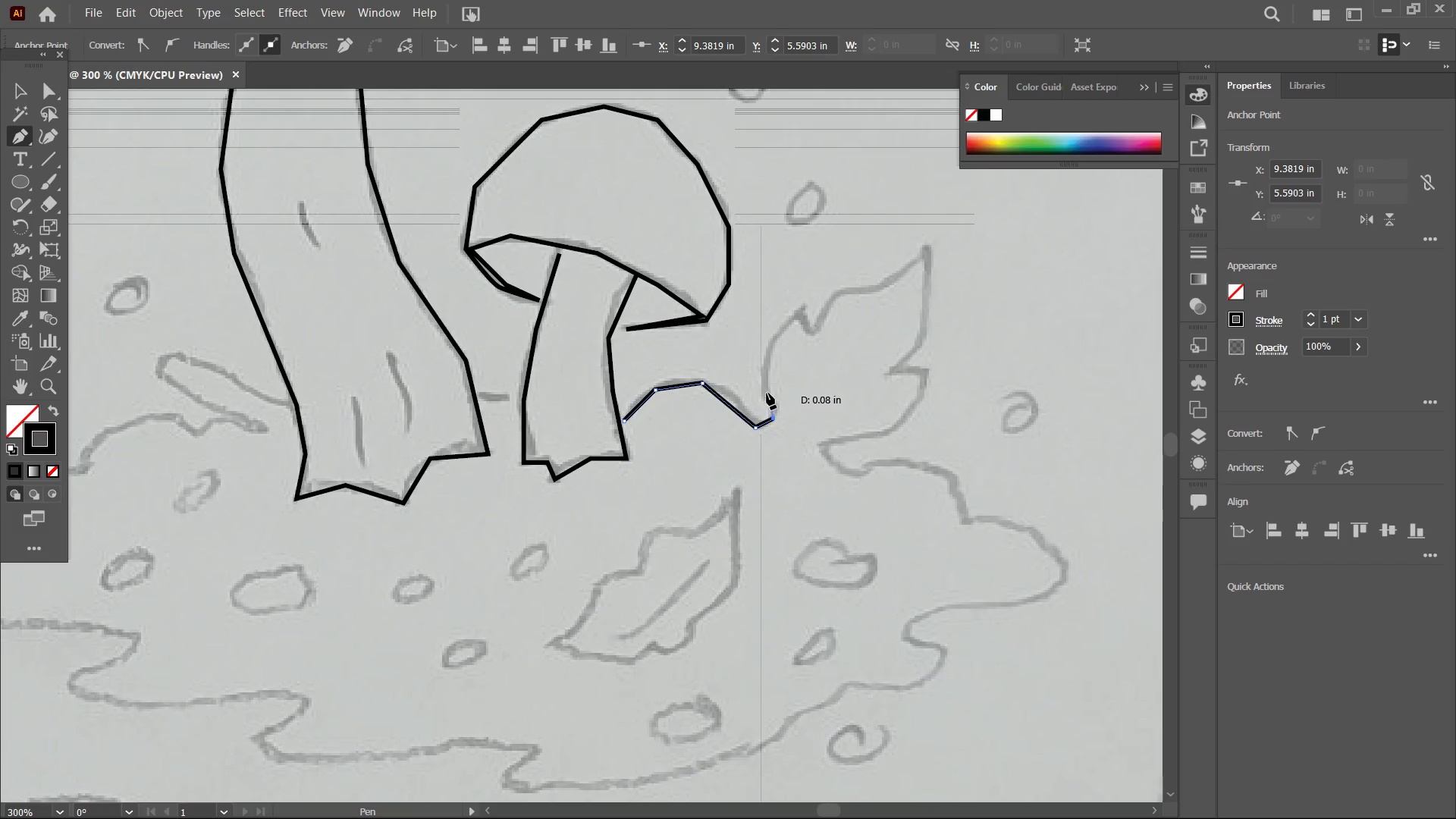 
left_click([767, 391])
 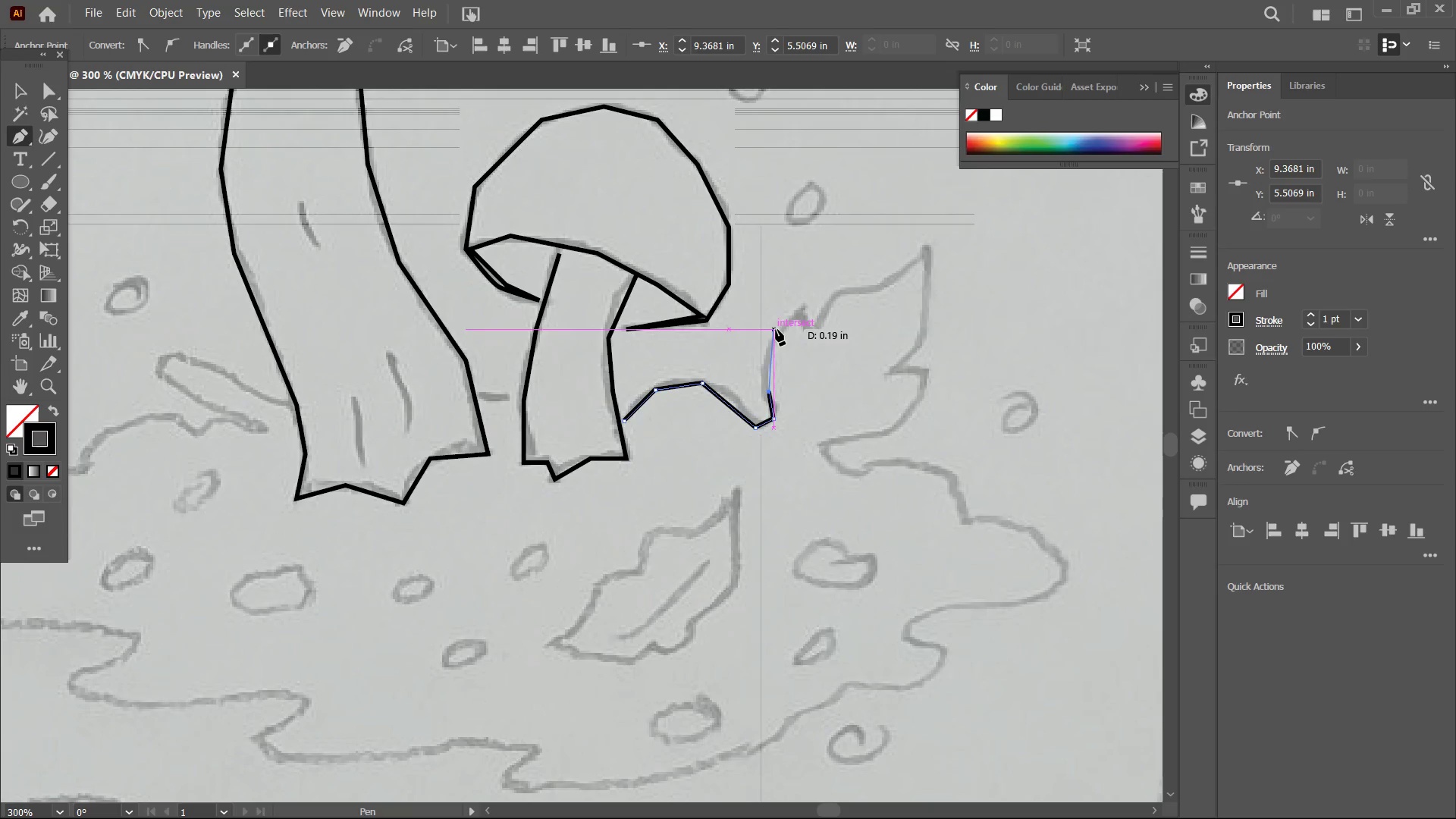 
left_click([774, 339])
 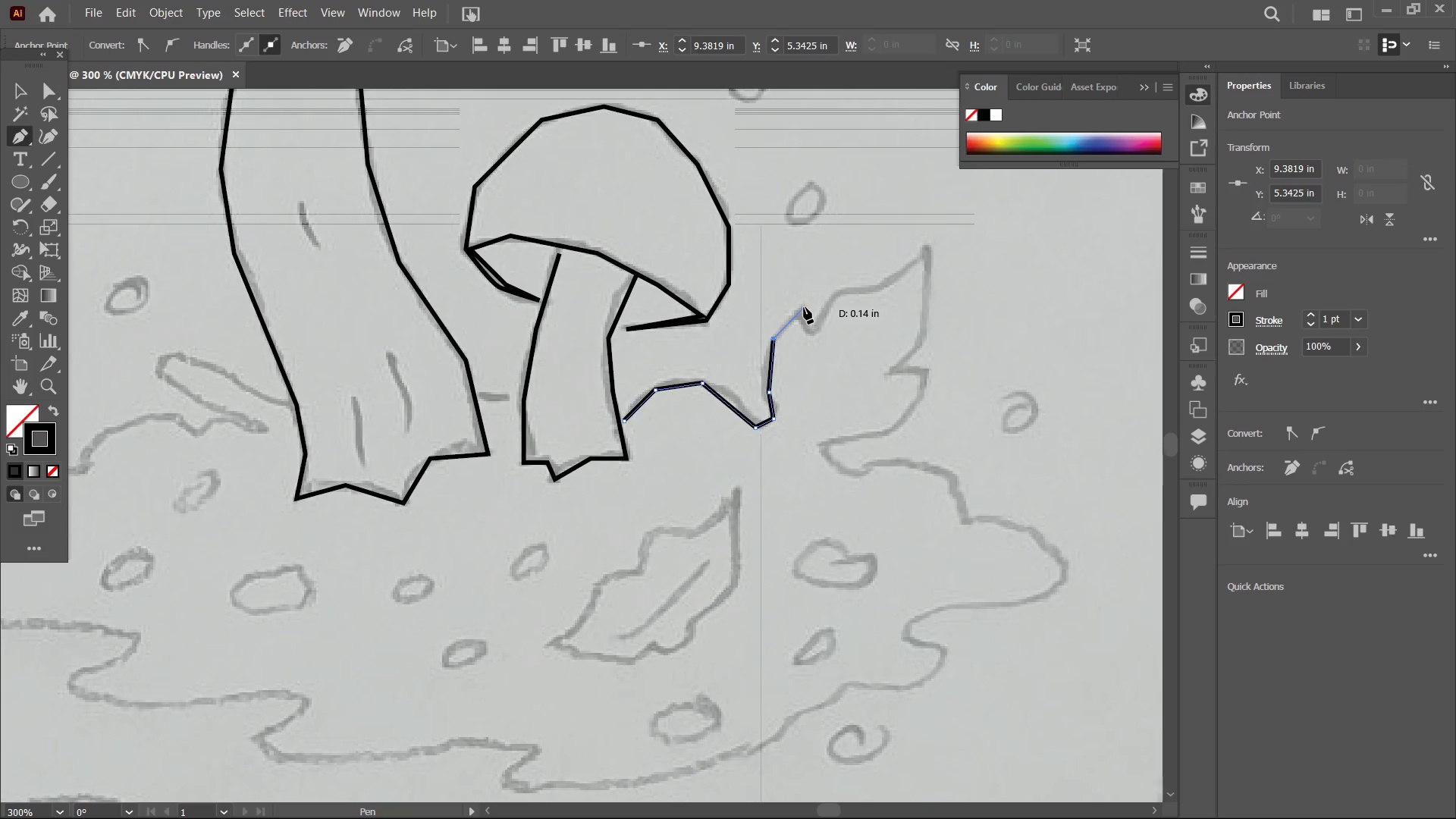 
left_click([804, 307])
 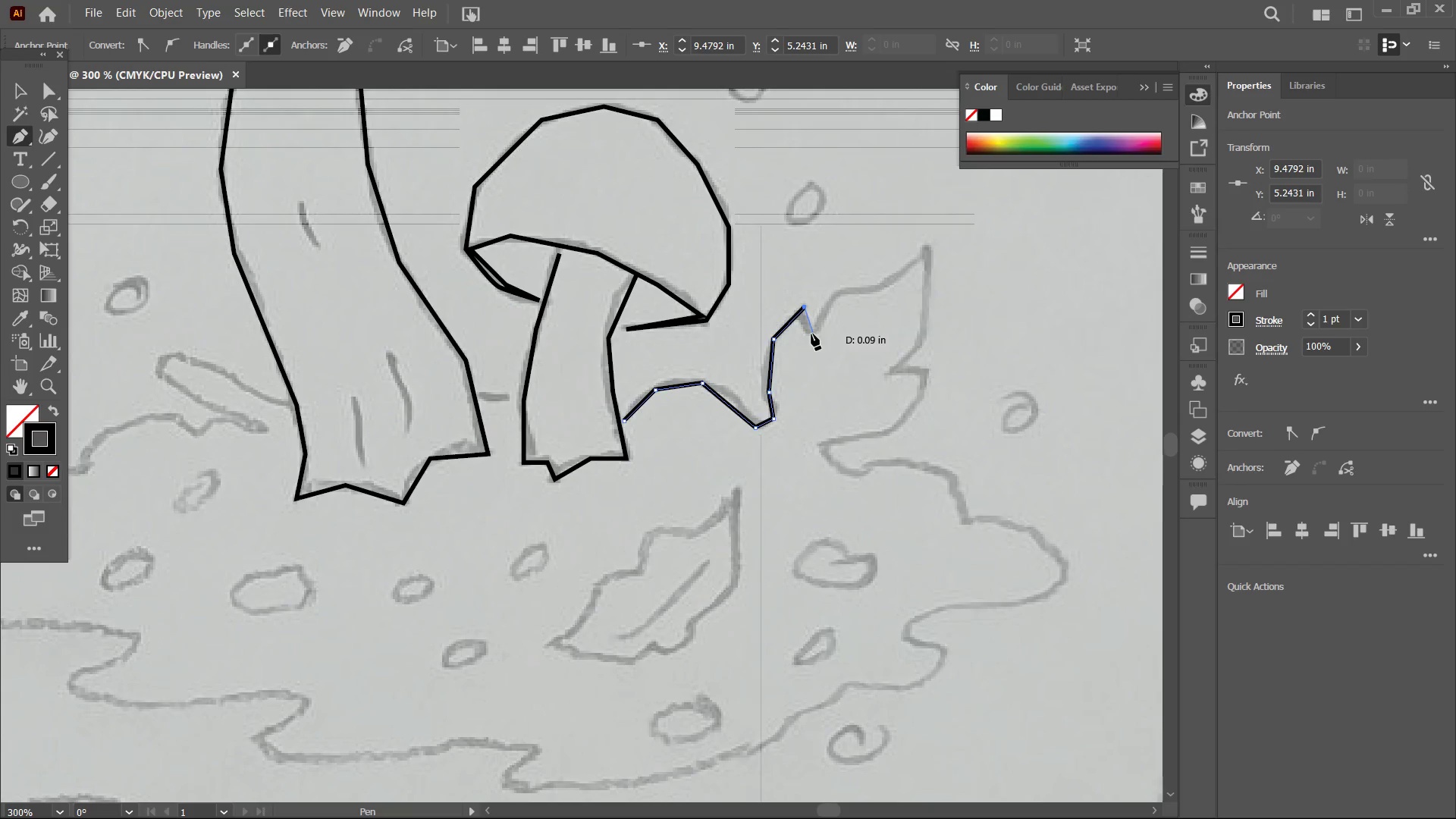 
double_click([811, 334])
 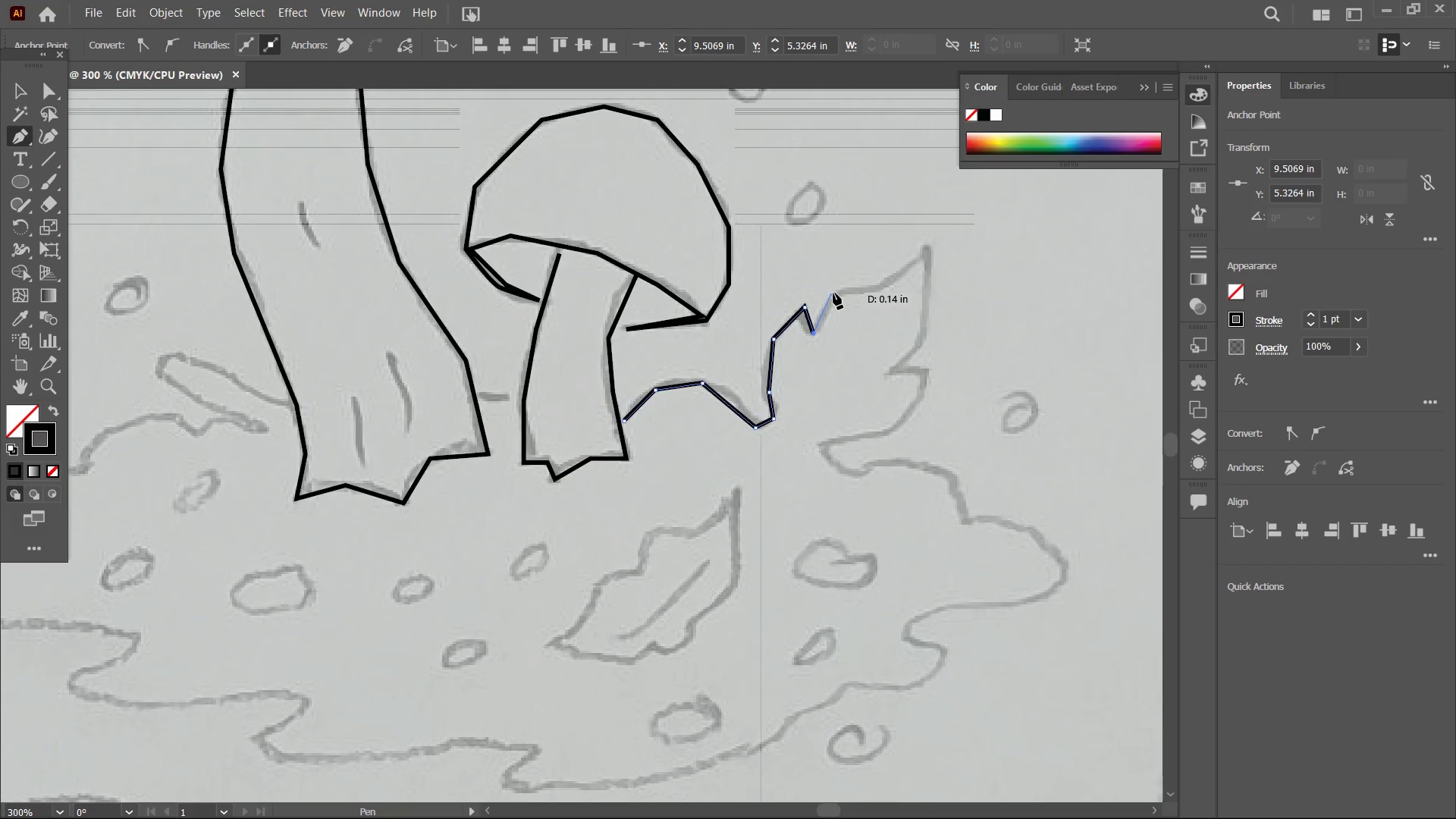 
triple_click([833, 293])
 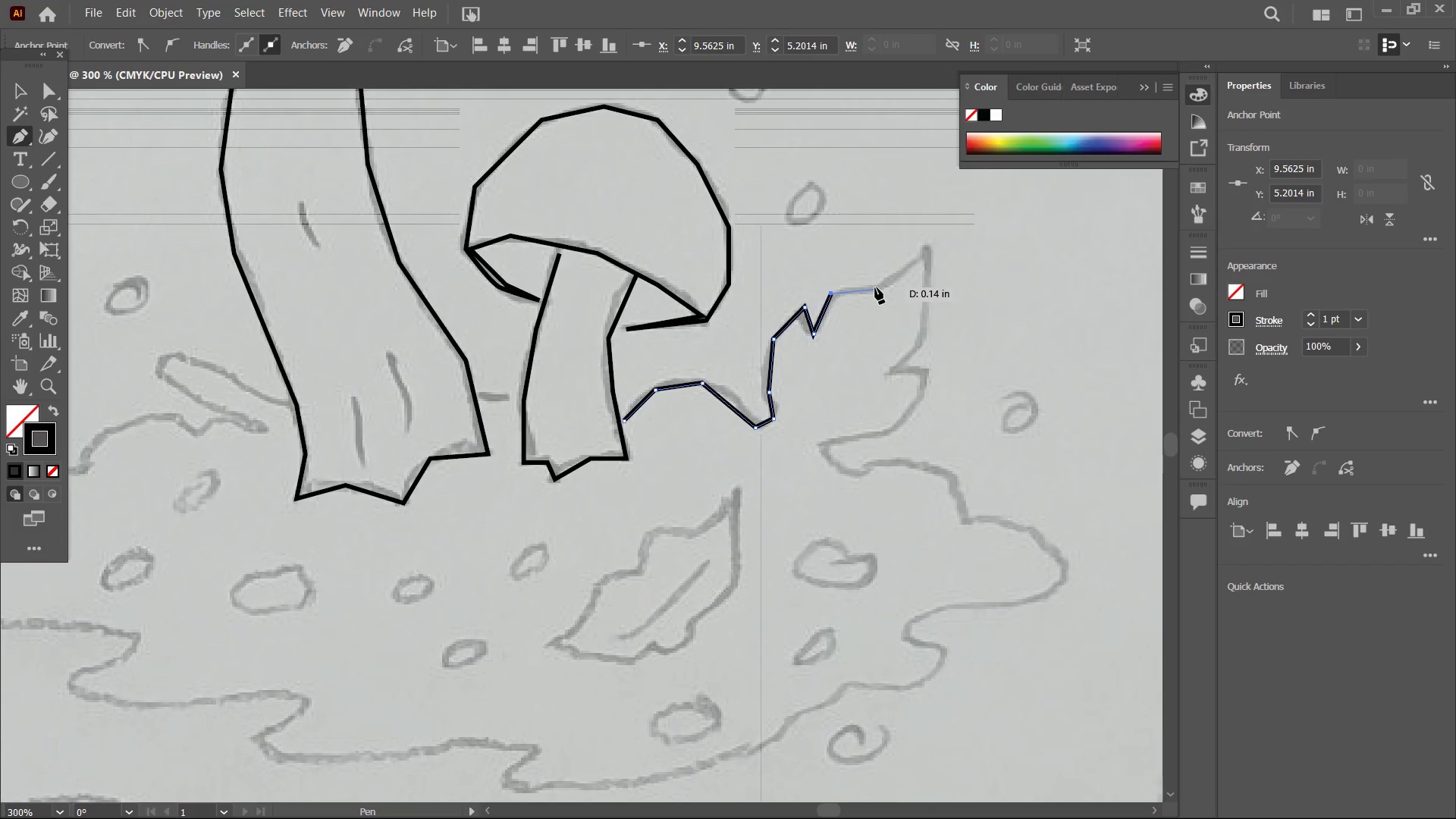 
triple_click([875, 287])
 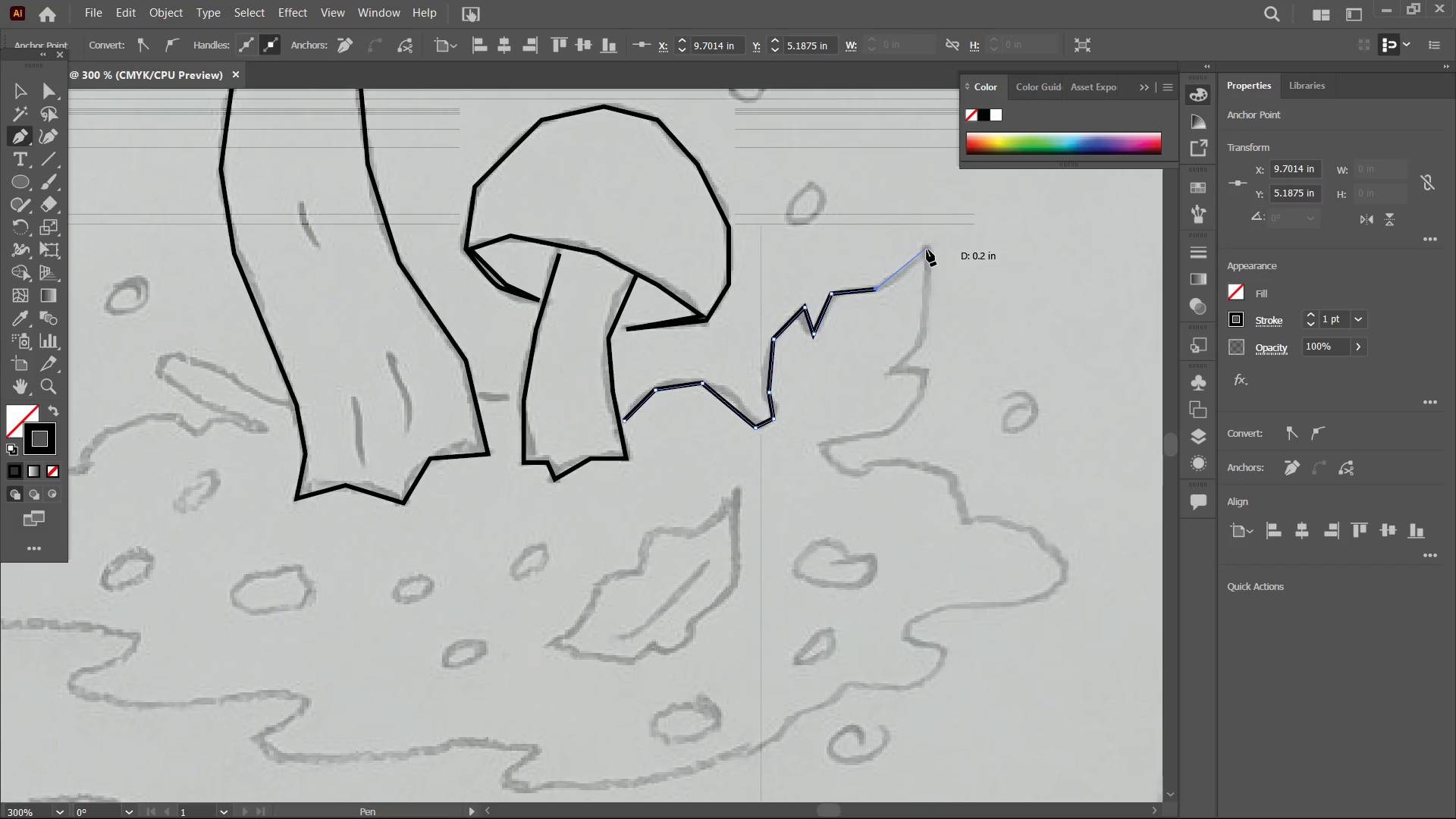 
left_click([927, 249])
 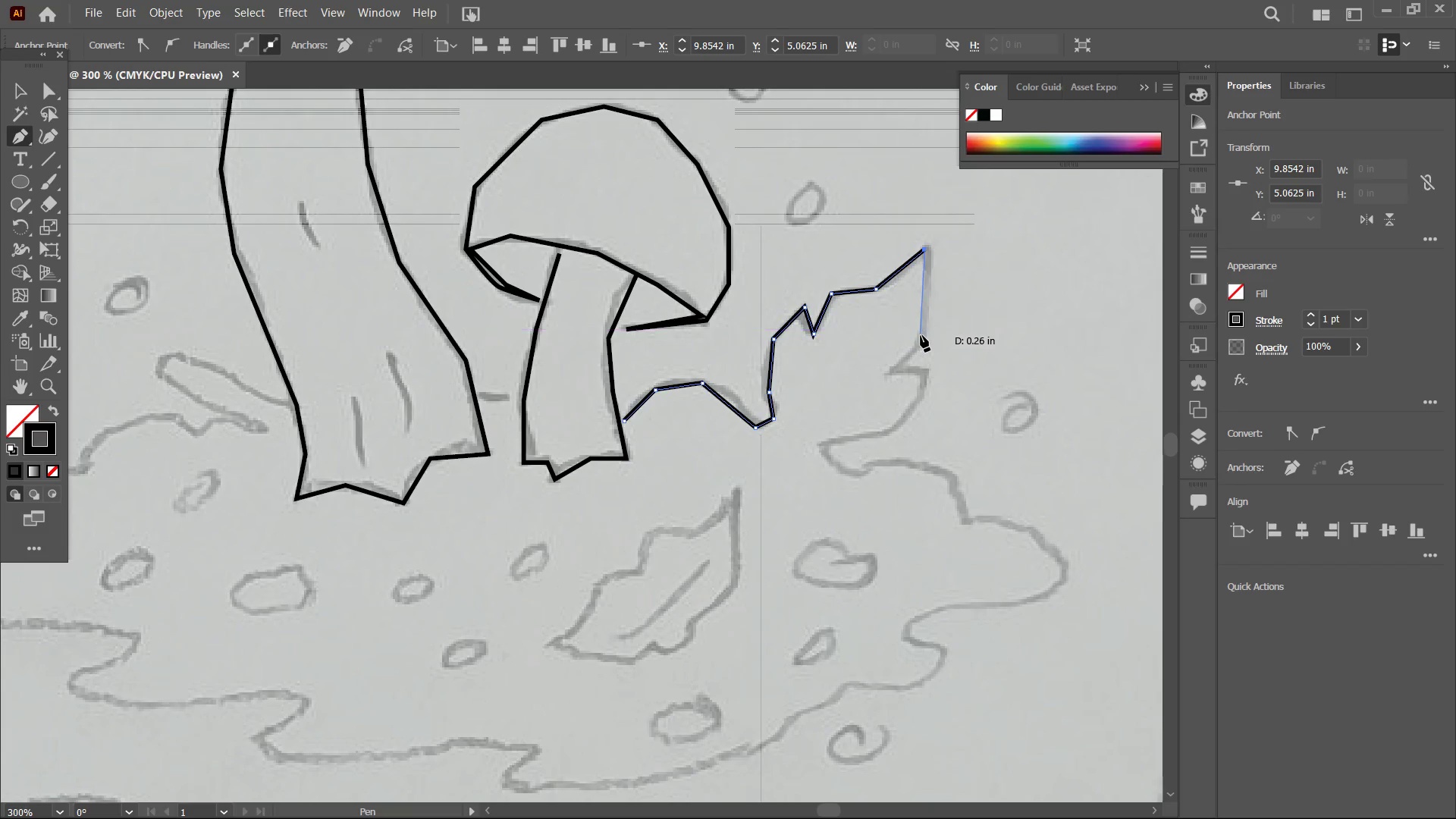 
left_click([921, 335])
 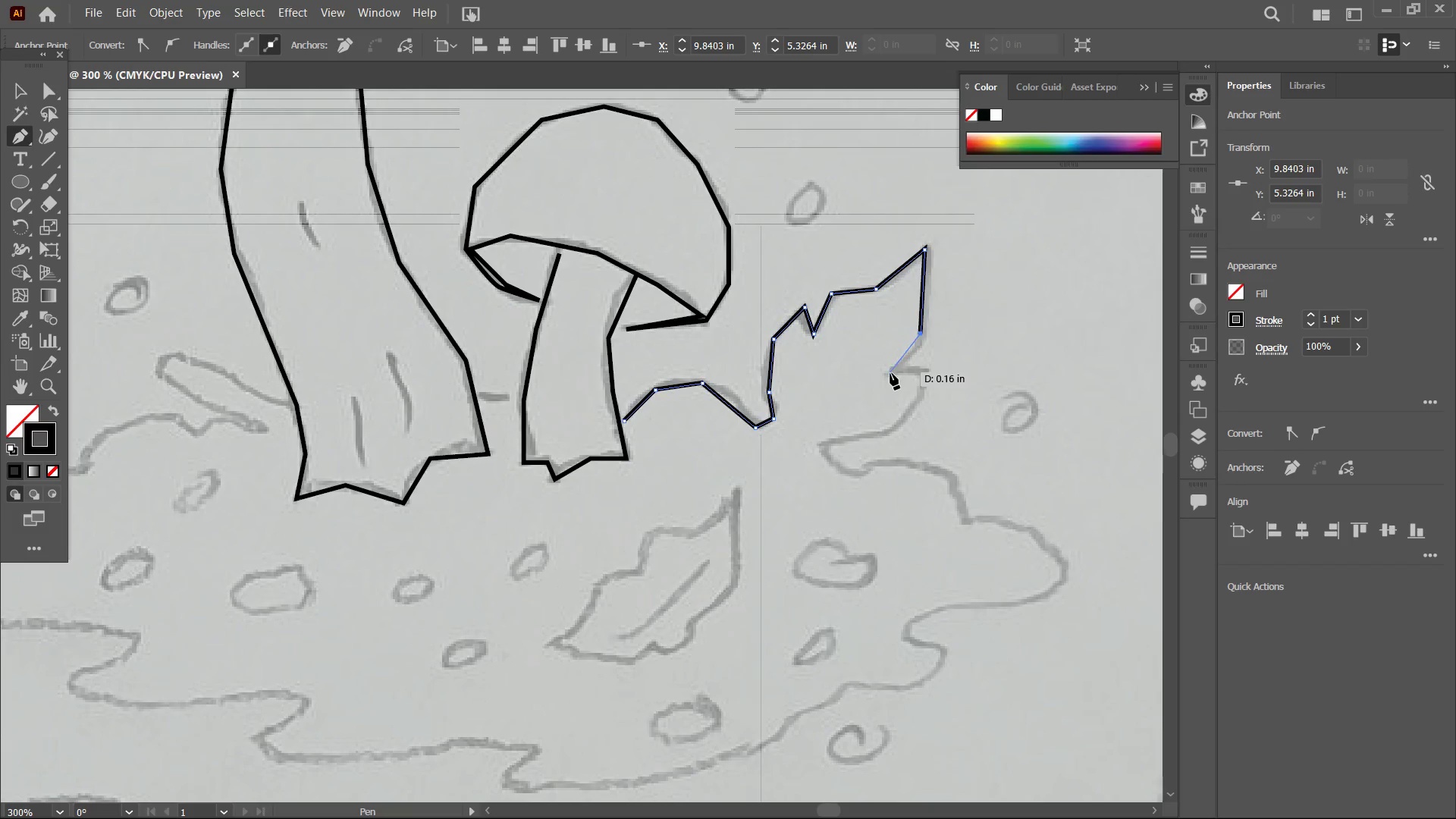 
left_click([890, 373])
 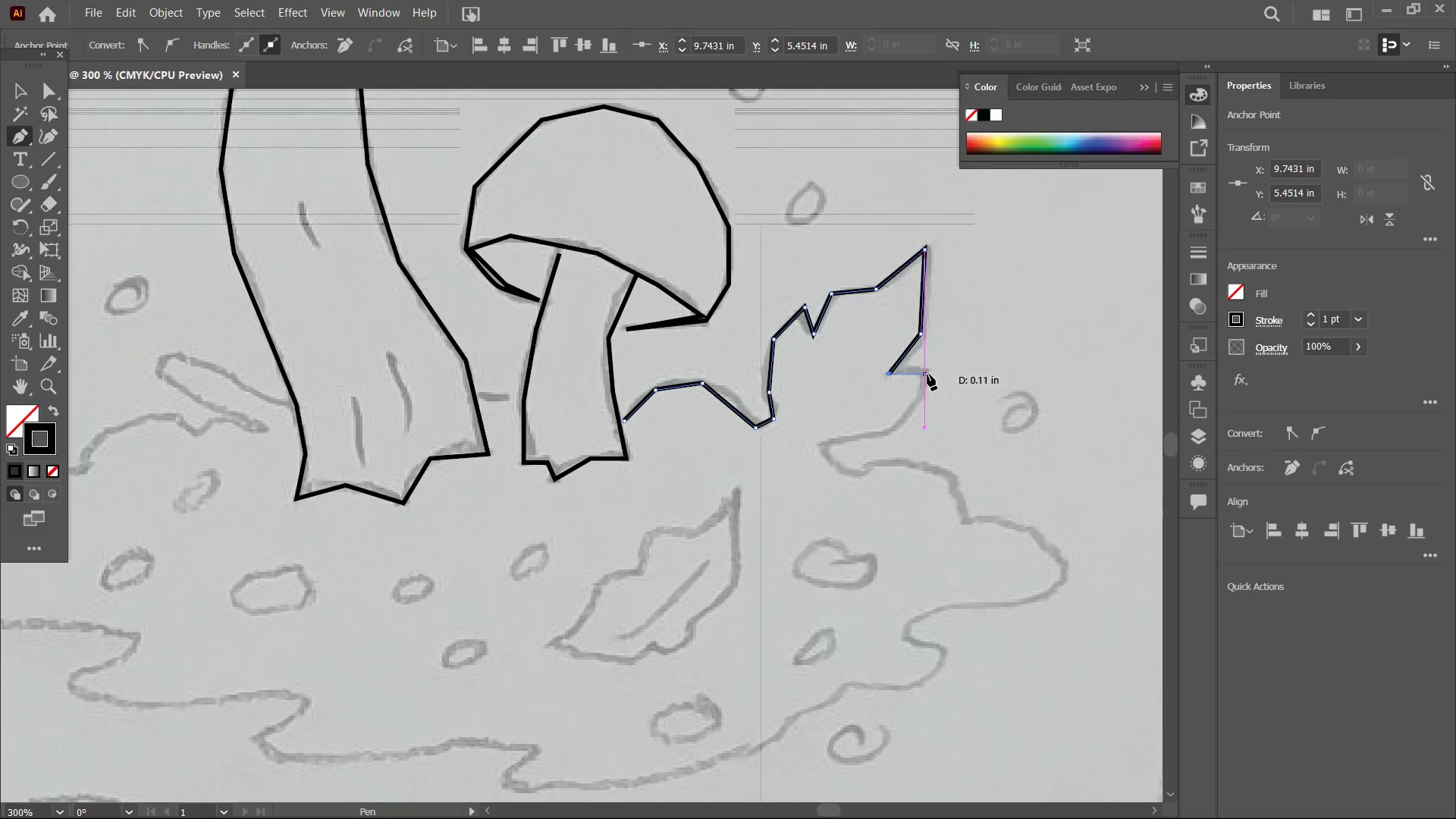 
left_click([927, 372])
 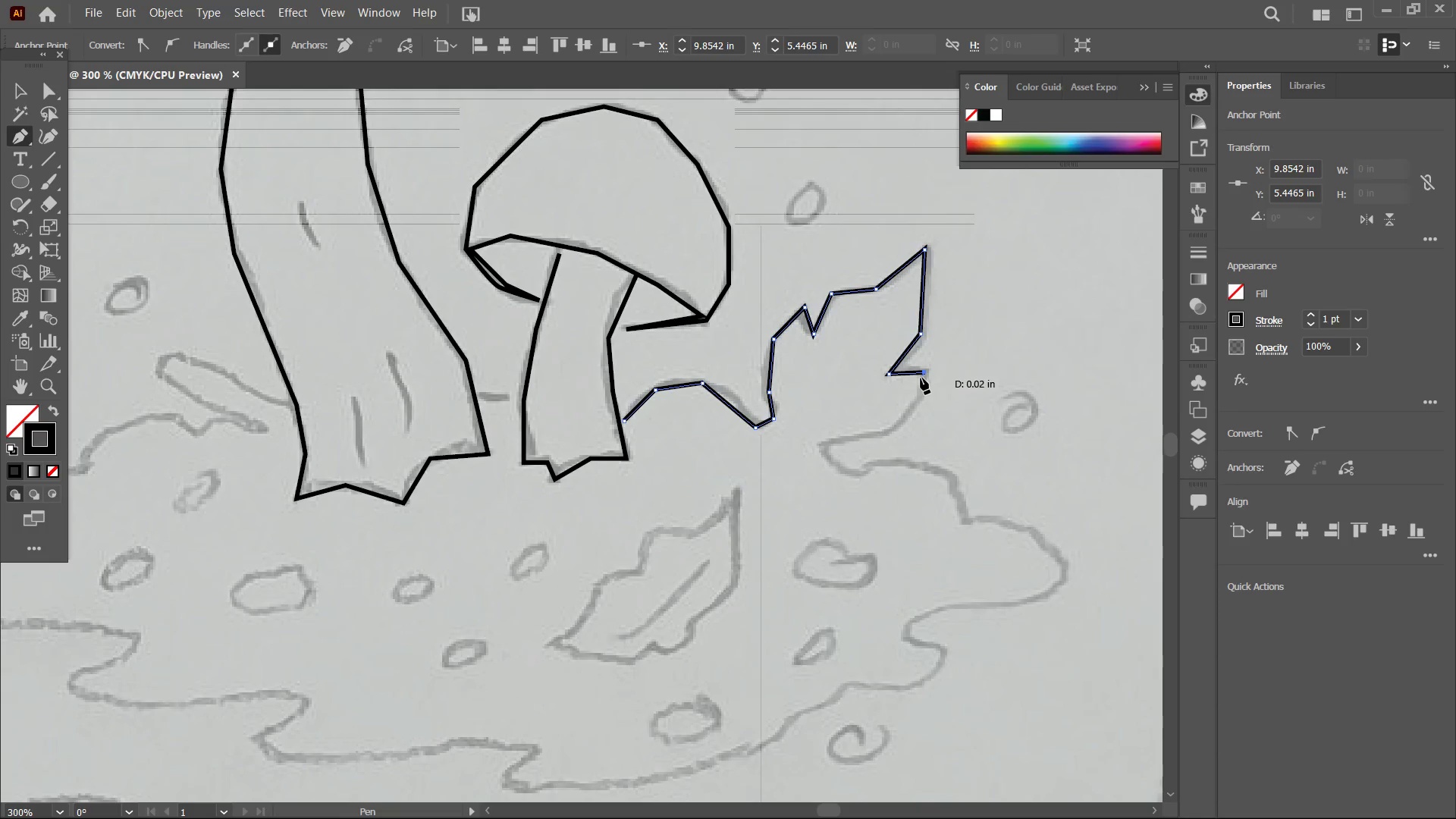 
scroll: coordinate [921, 378], scroll_direction: down, amount: 2.0
 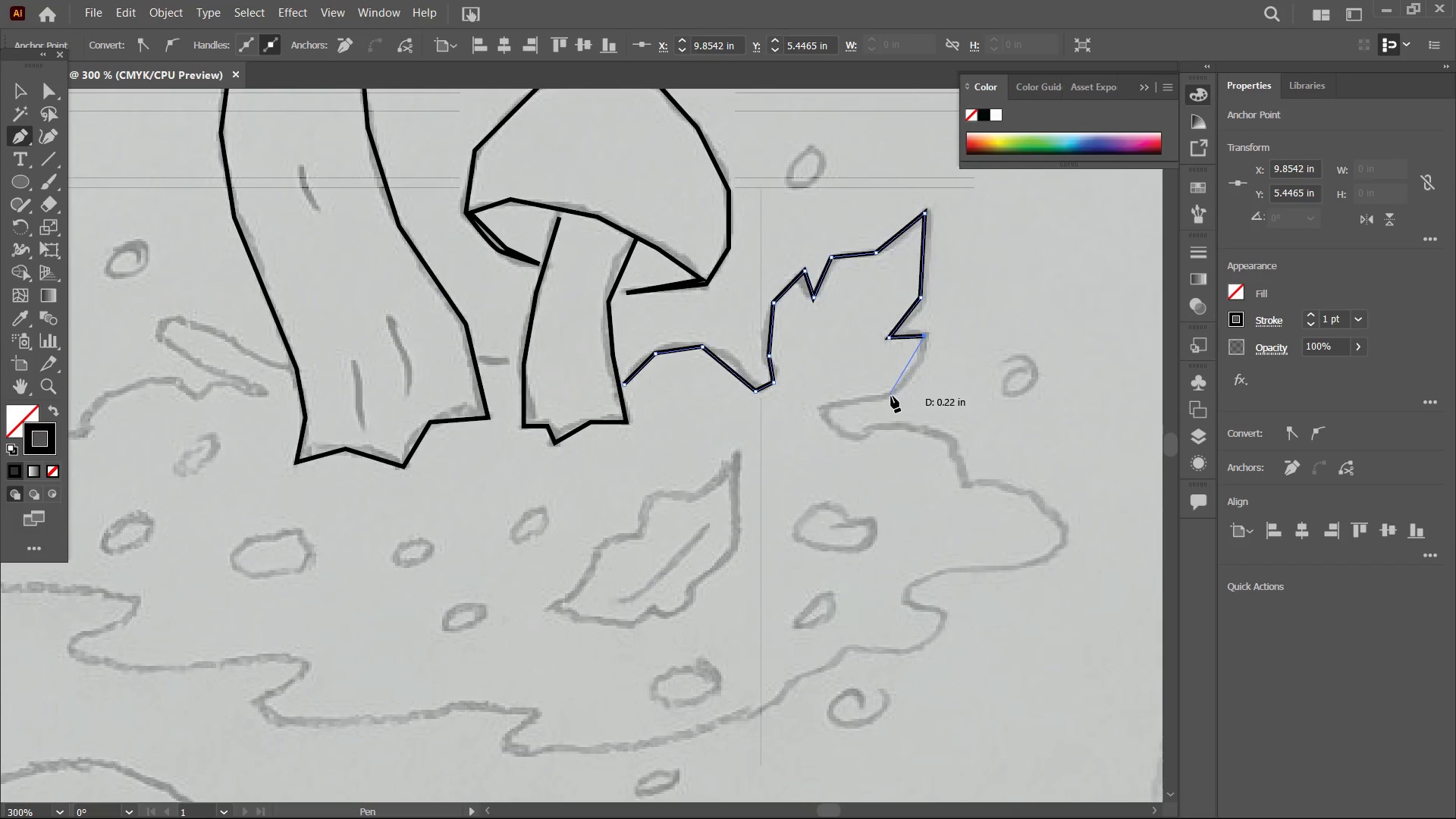 
left_click([891, 396])
 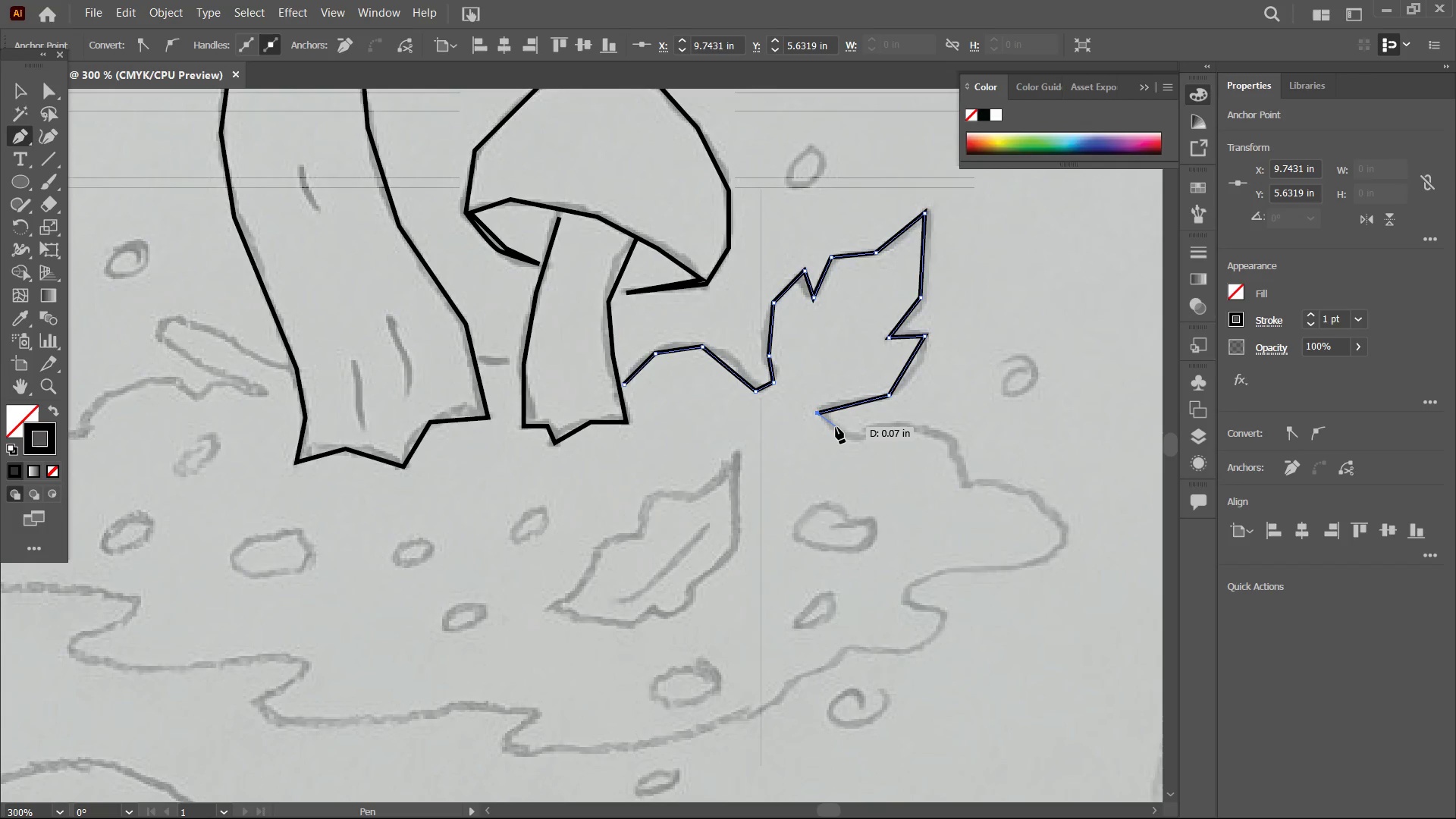 
double_click([839, 431])
 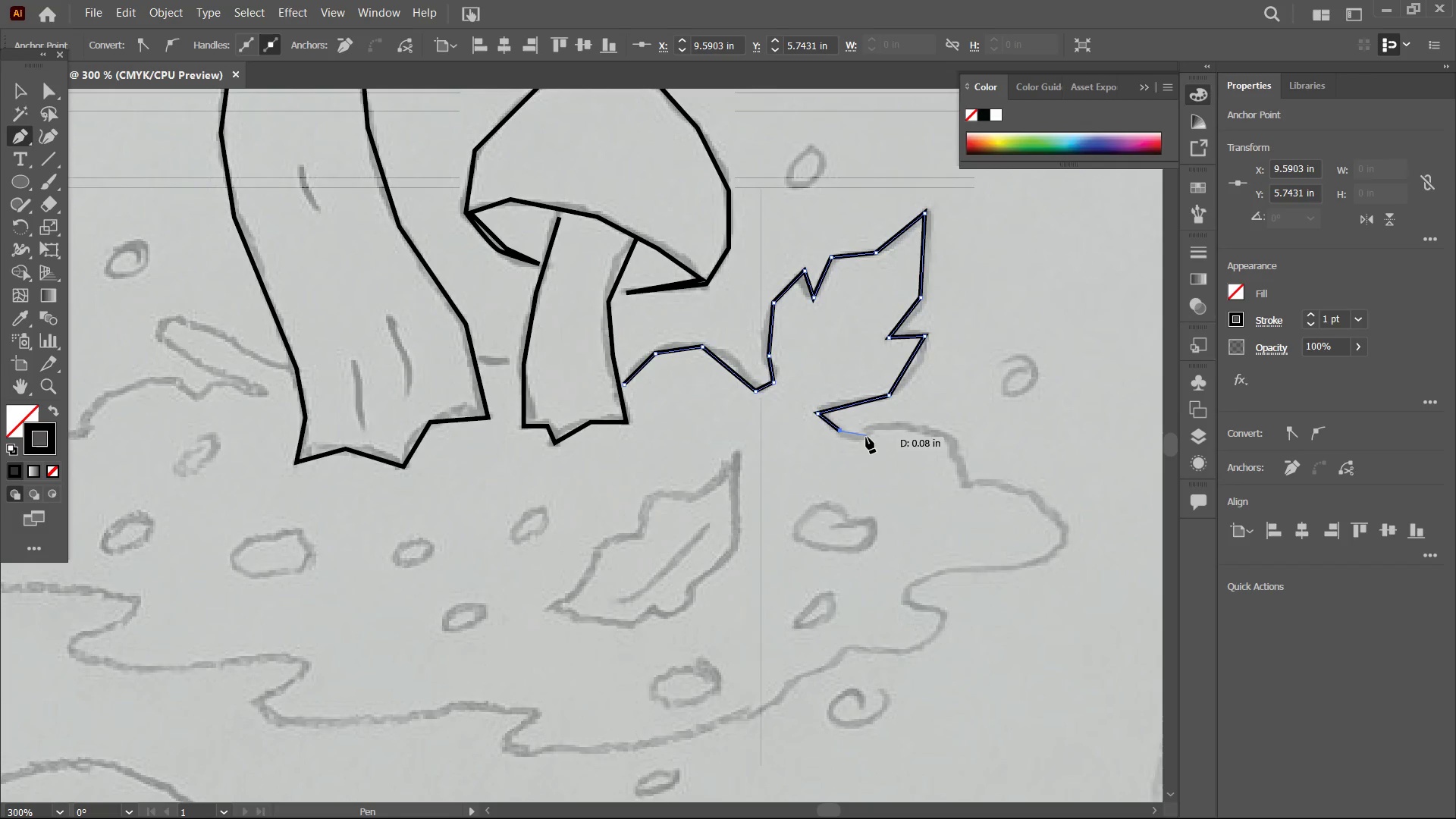 
left_click([866, 437])
 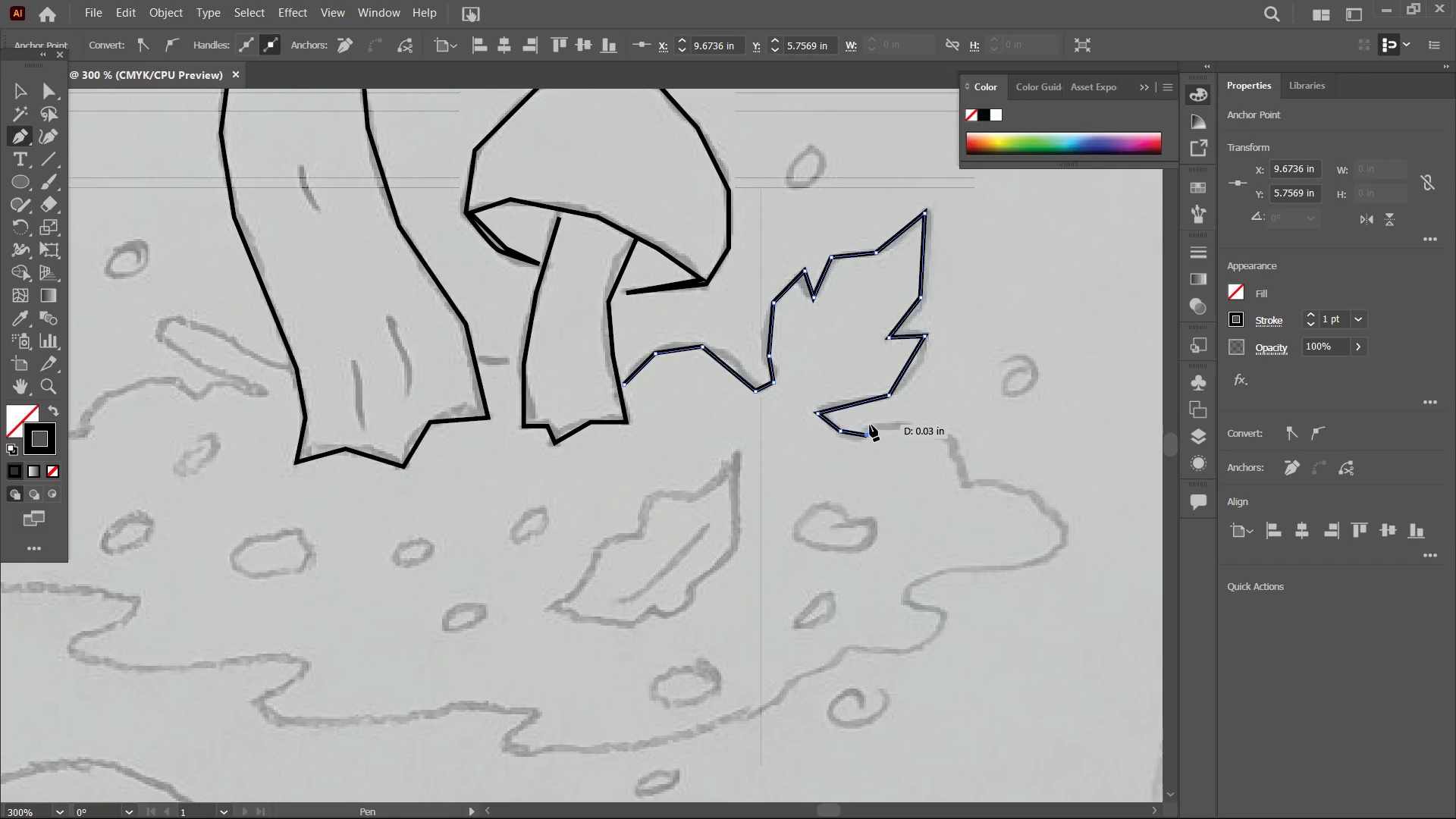 
left_click([870, 425])
 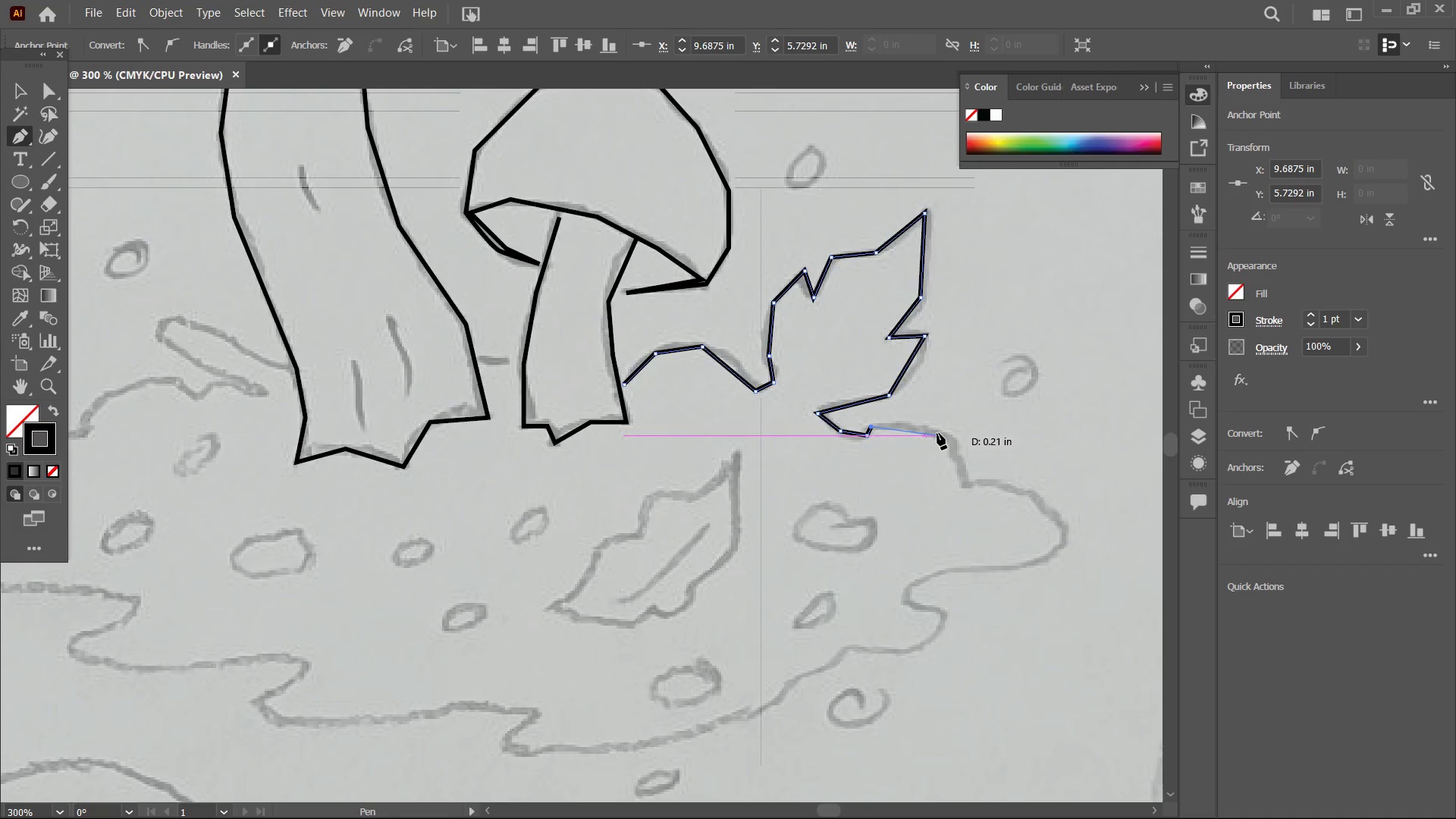 
left_click([937, 433])
 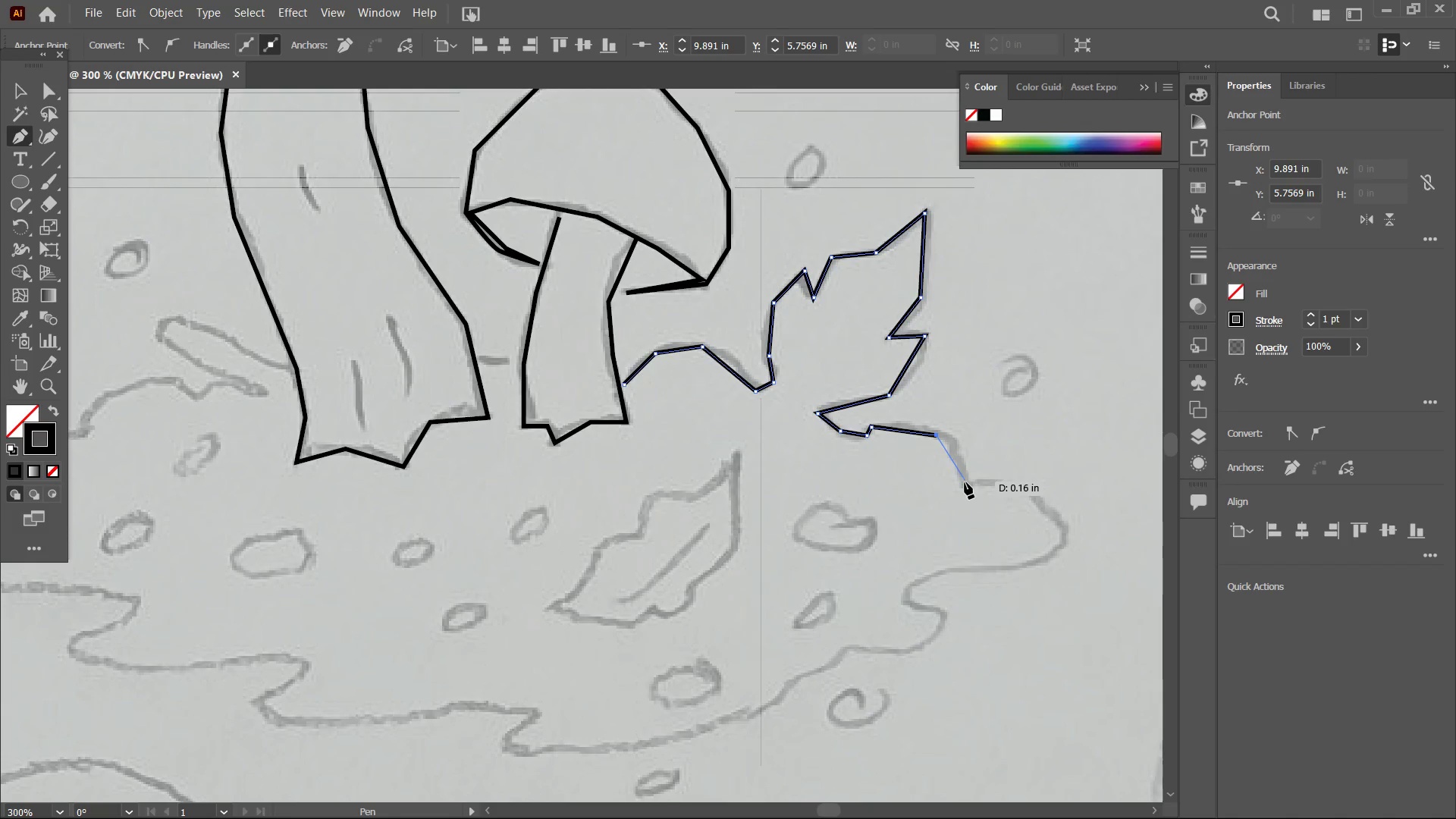 
left_click([964, 486])
 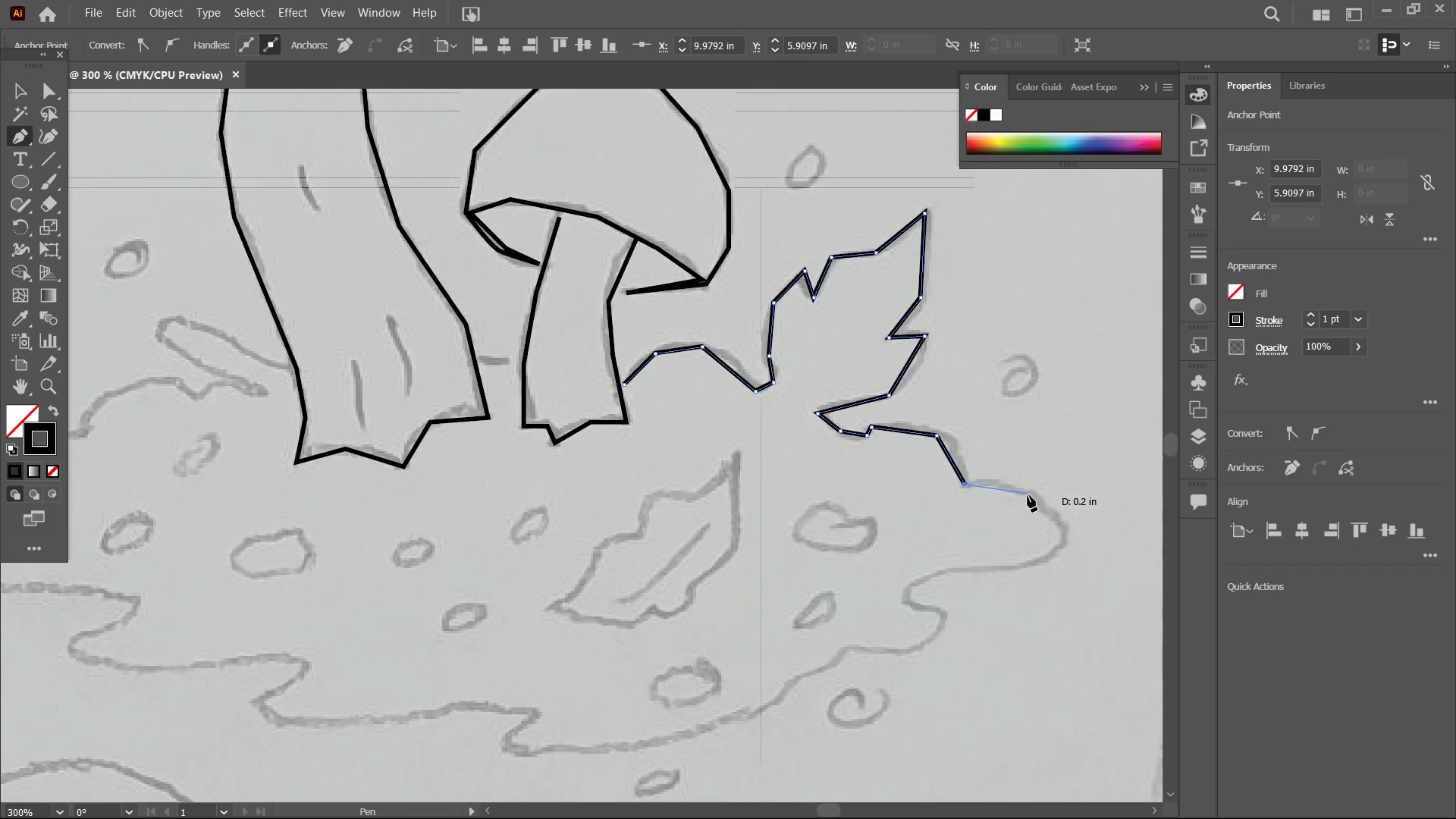 
left_click([1029, 494])
 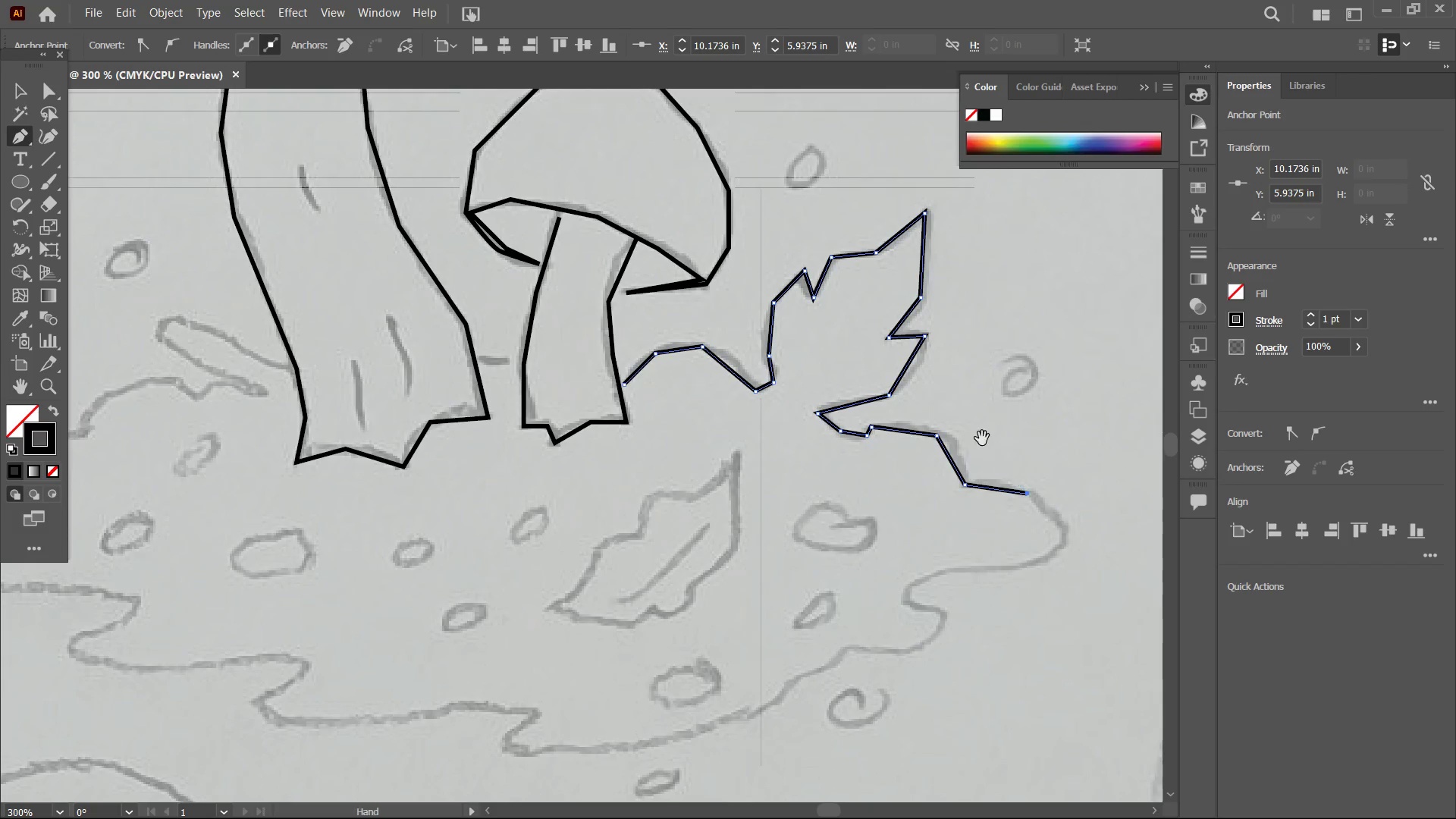 
hold_key(key=Space, duration=0.95)
 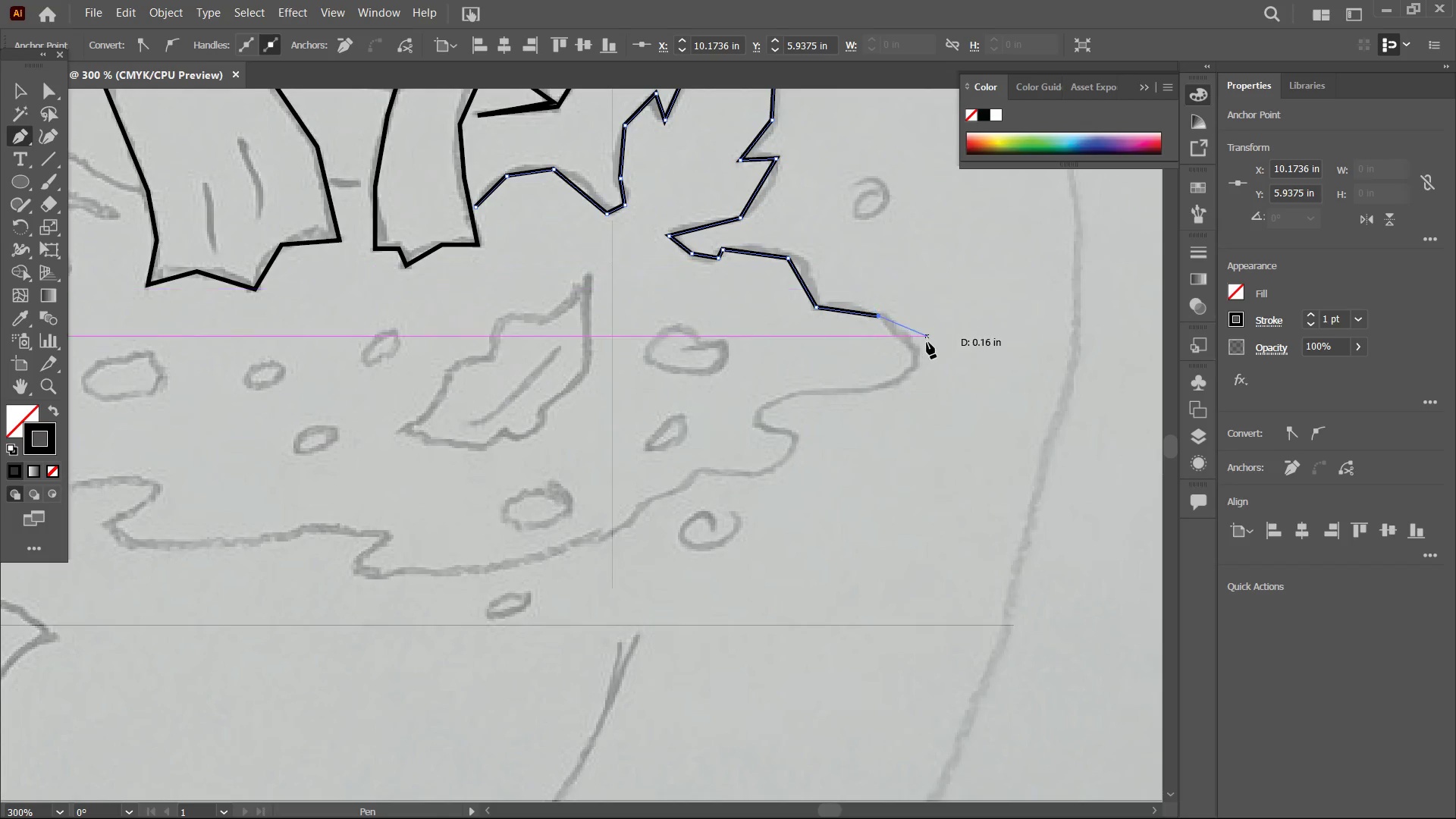 
left_click_drag(start_coordinate=[1011, 468], to_coordinate=[861, 290])
 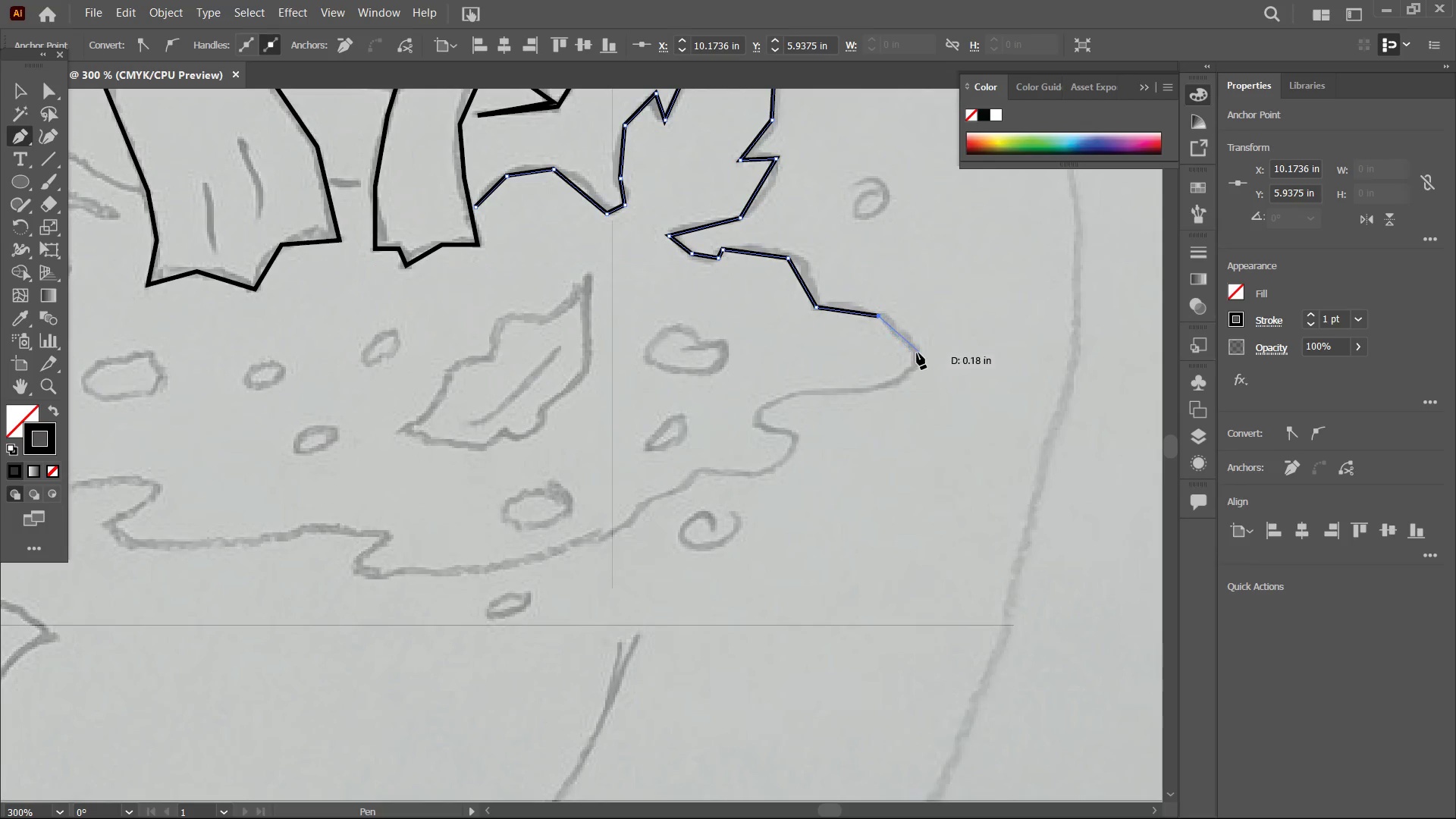 
left_click([915, 350])
 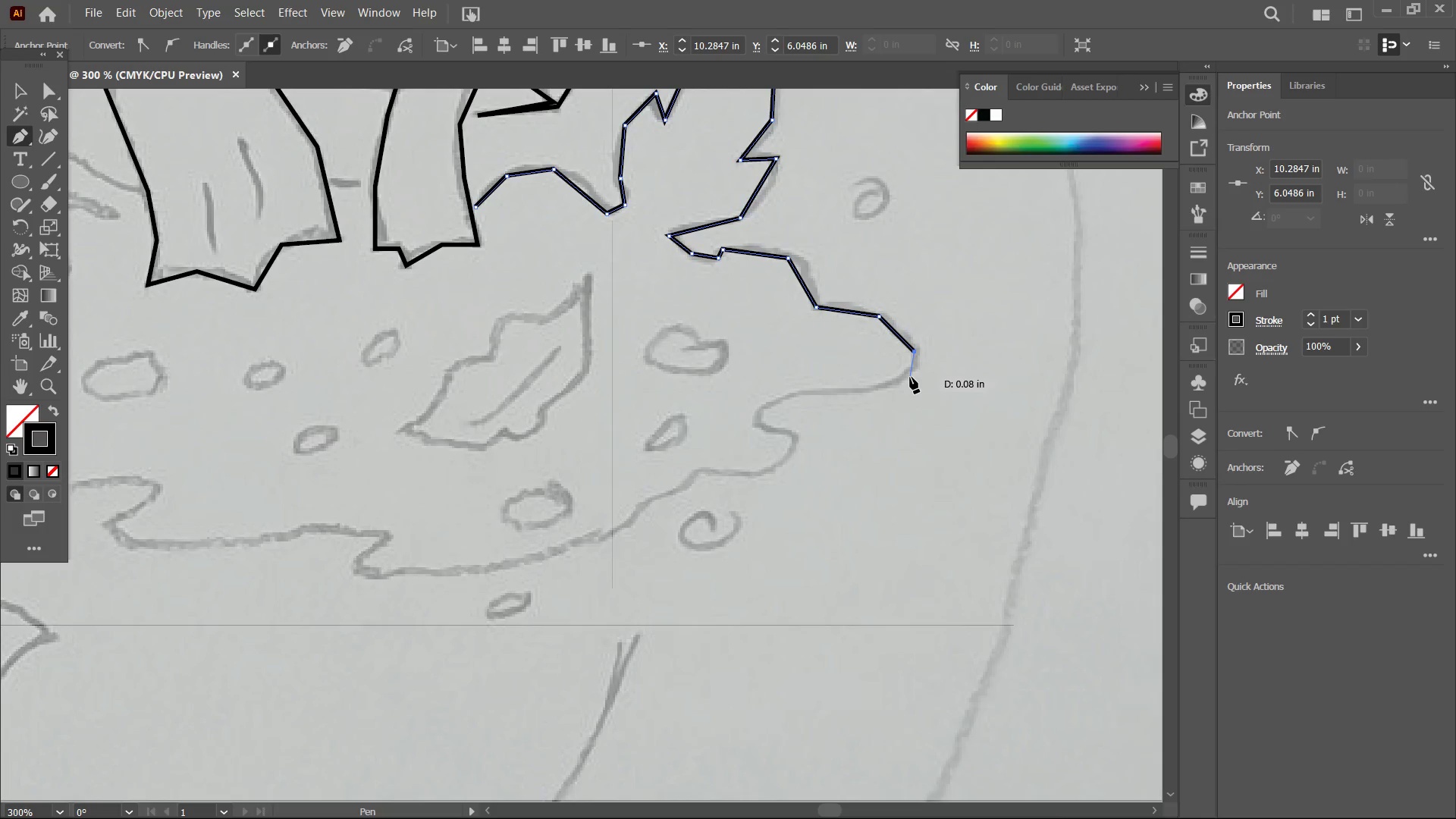 
left_click([908, 377])
 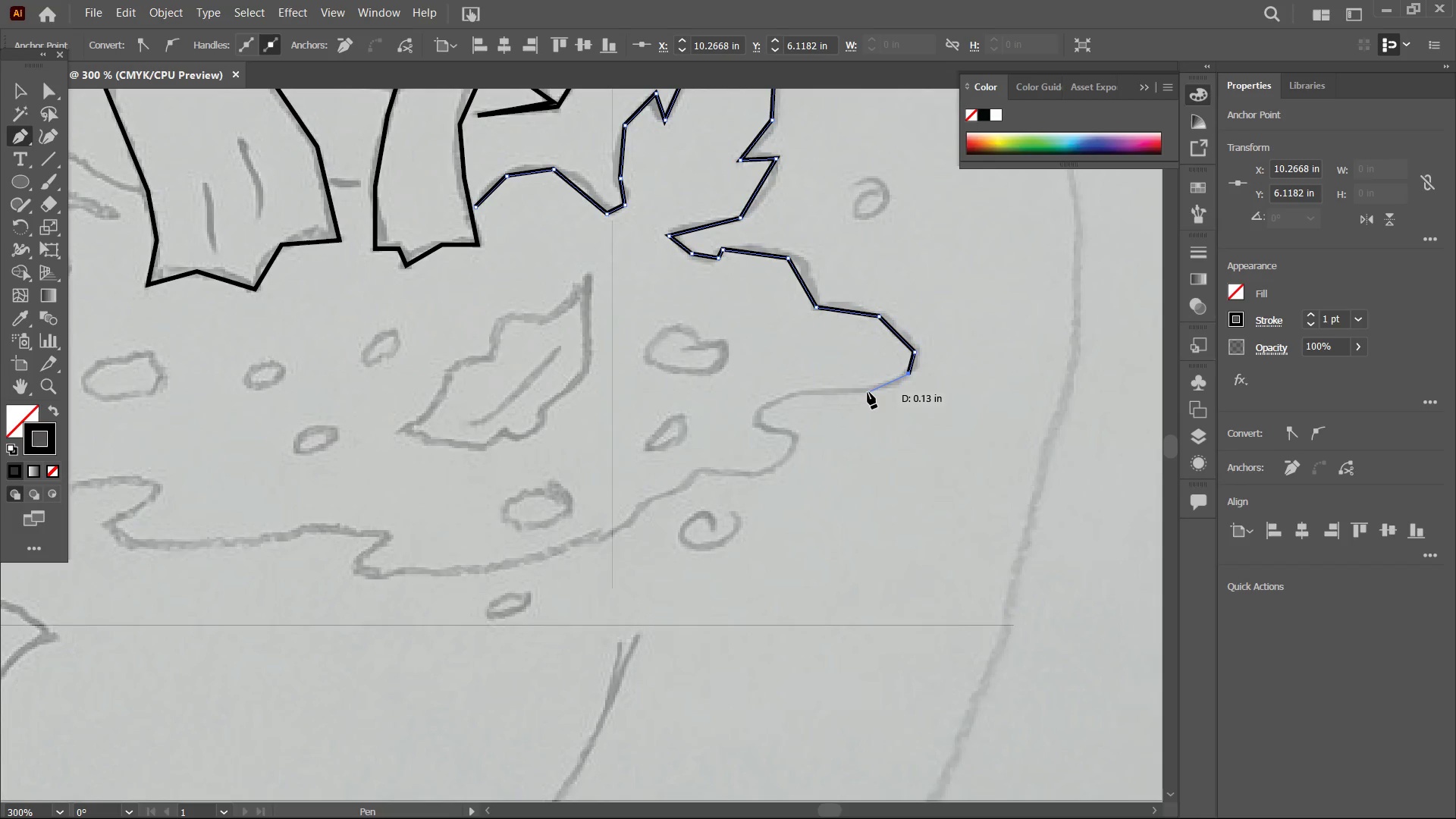 
left_click([863, 393])
 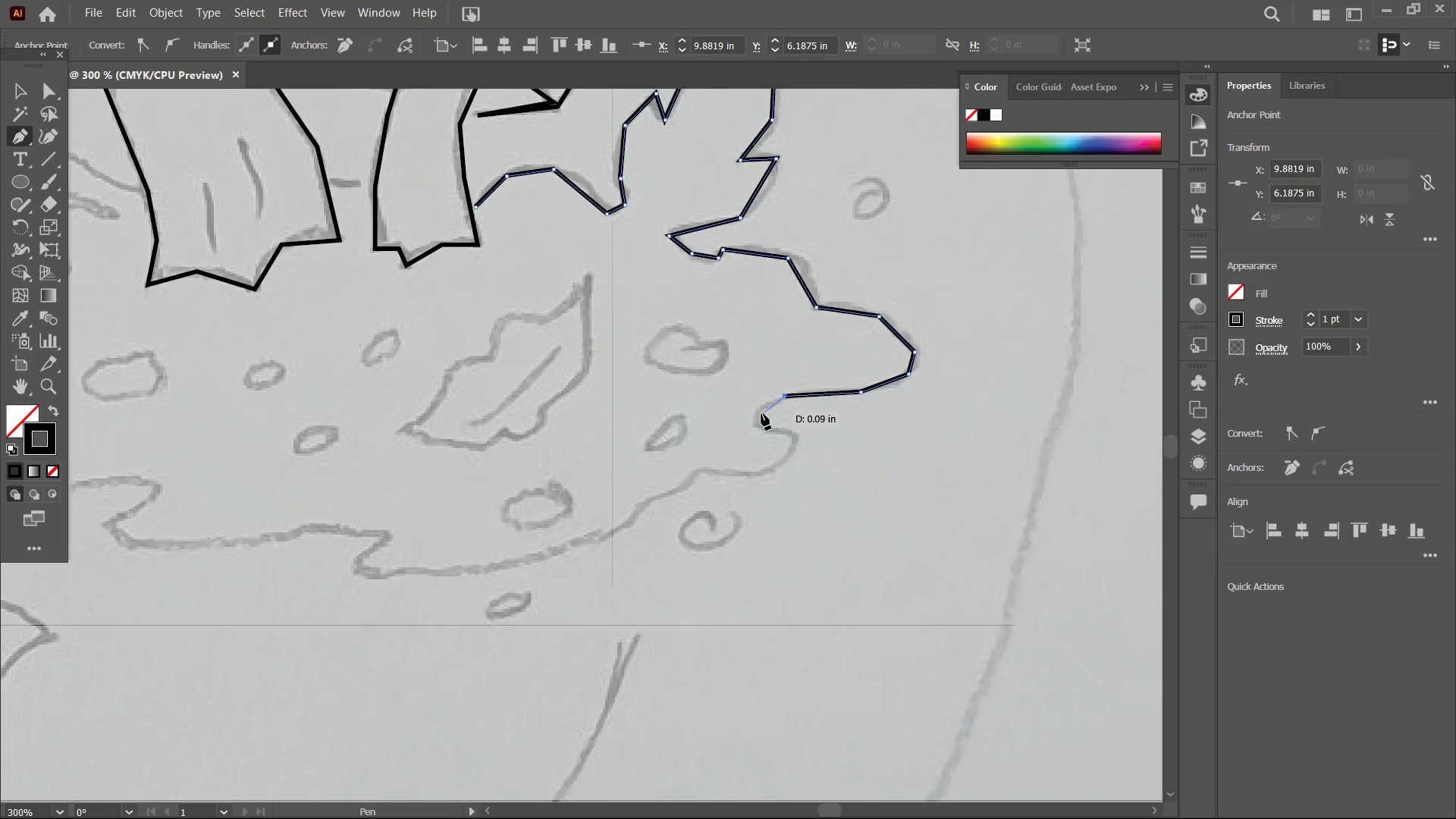 
left_click([756, 415])
 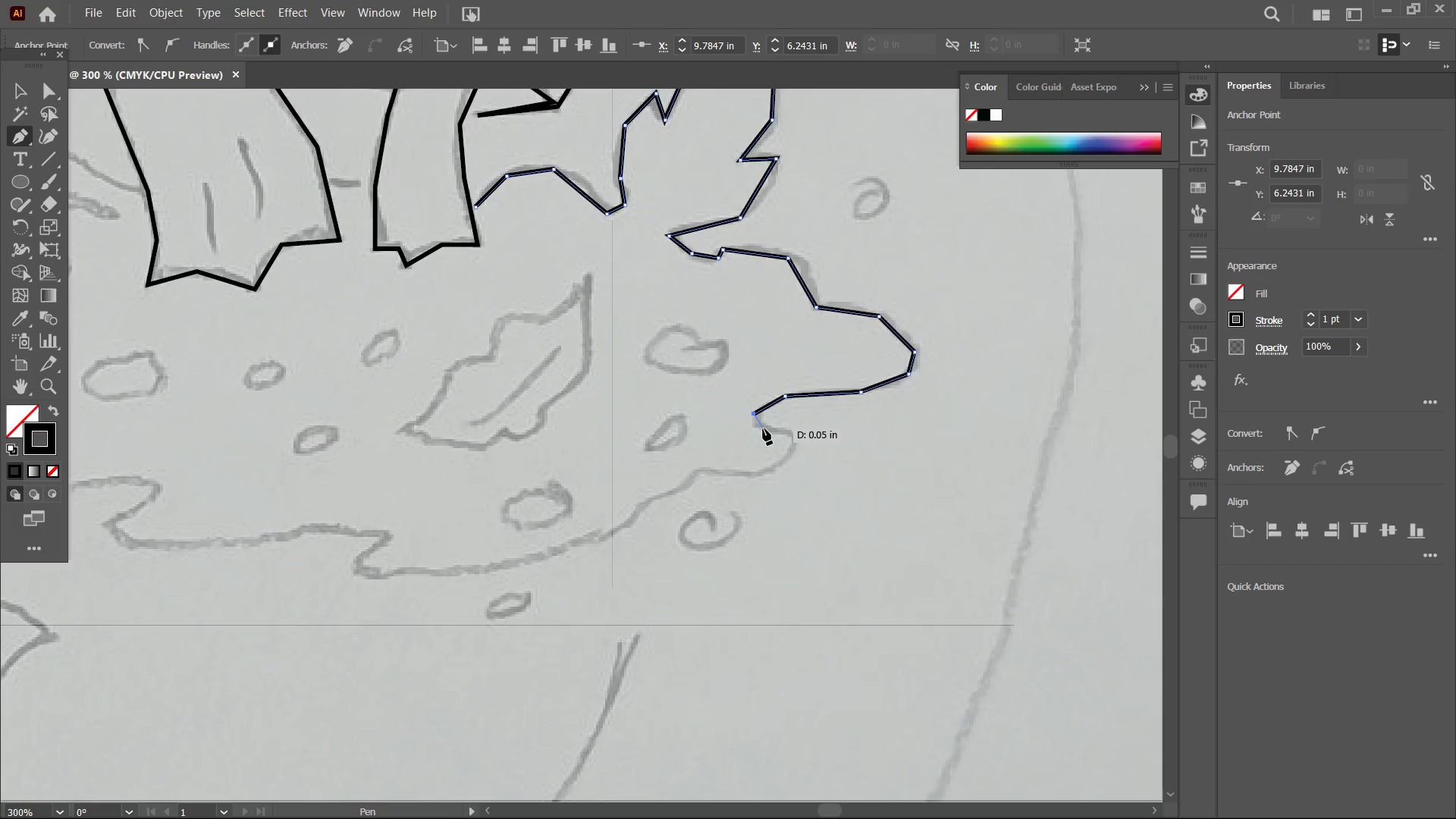 
left_click([763, 430])
 